 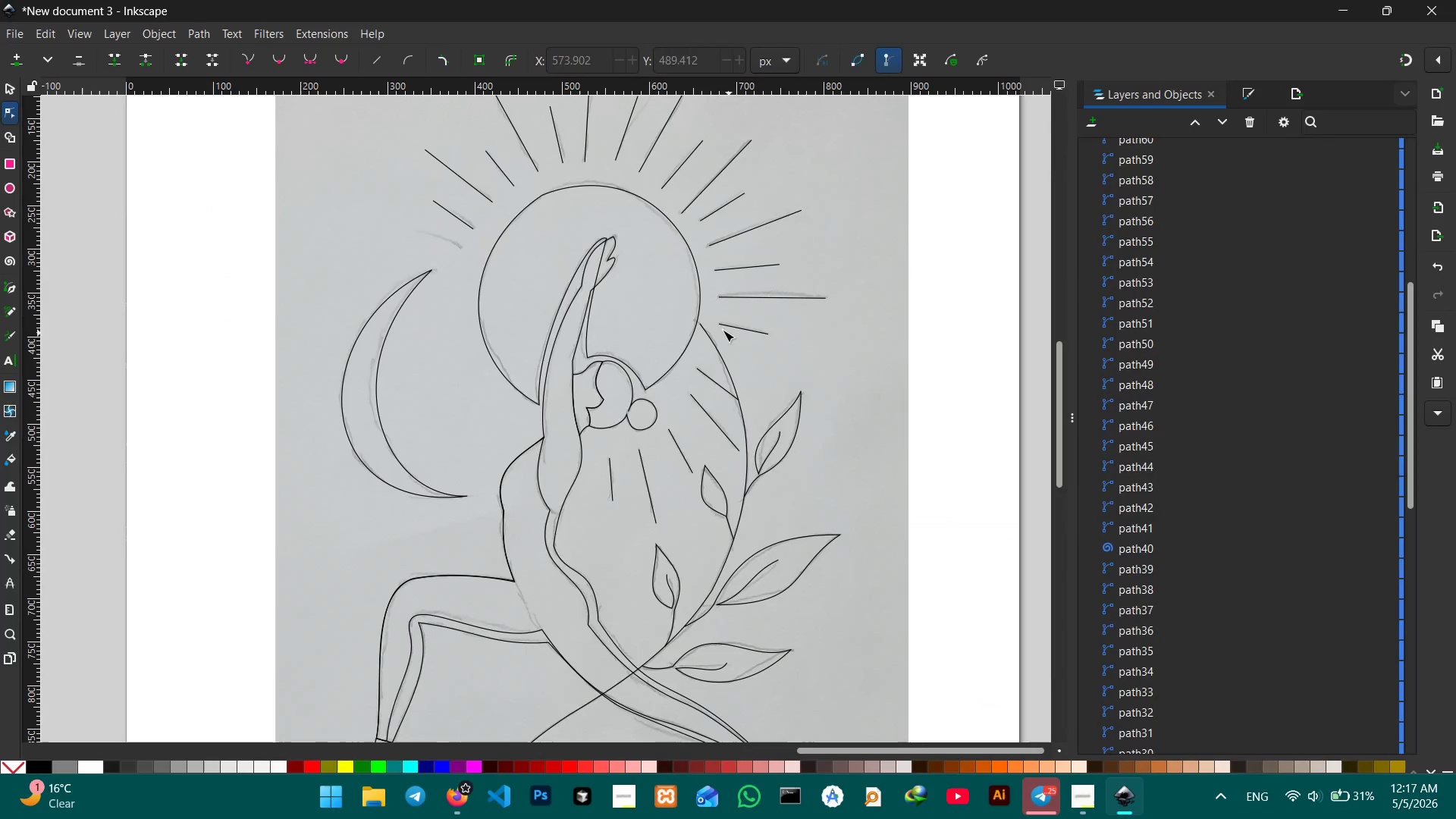 
scroll: coordinate [531, 227], scroll_direction: down, amount: 3.0
 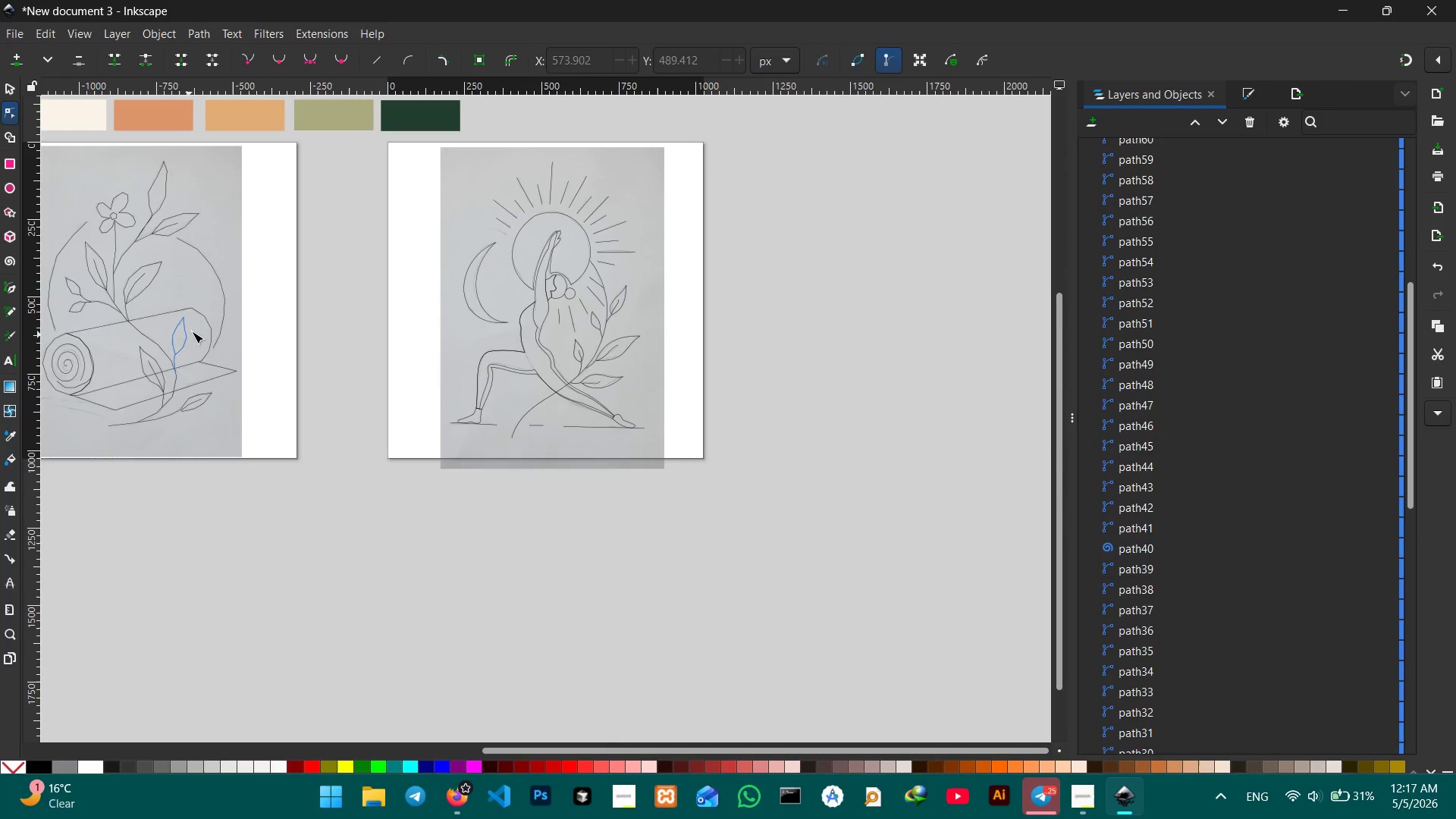 
left_click([201, 324])
 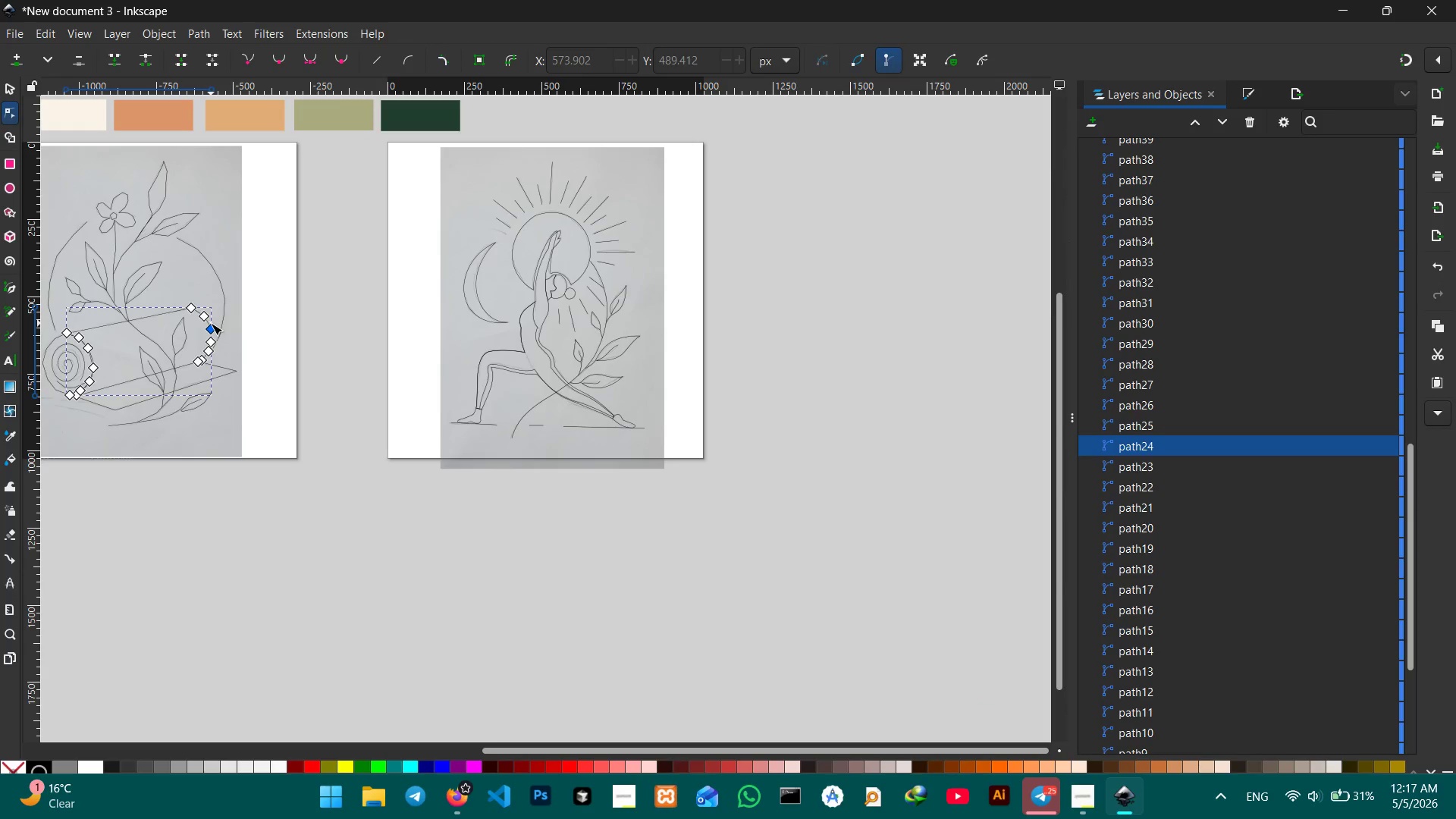 
hold_key(key=ControlLeft, duration=0.58)
scroll: coordinate [211, 323], scroll_direction: up, amount: 4.0
 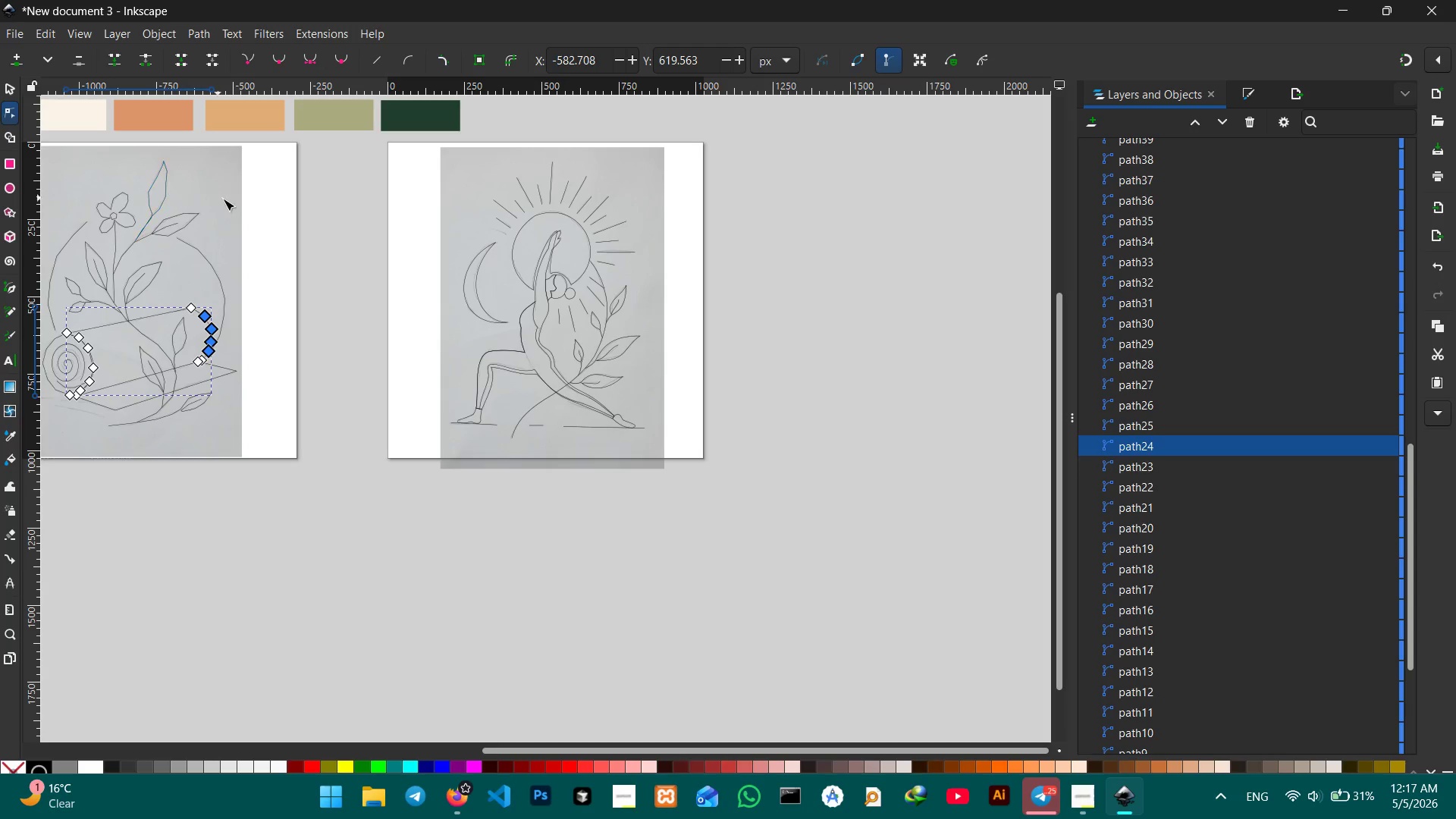 
left_click([226, 200])
 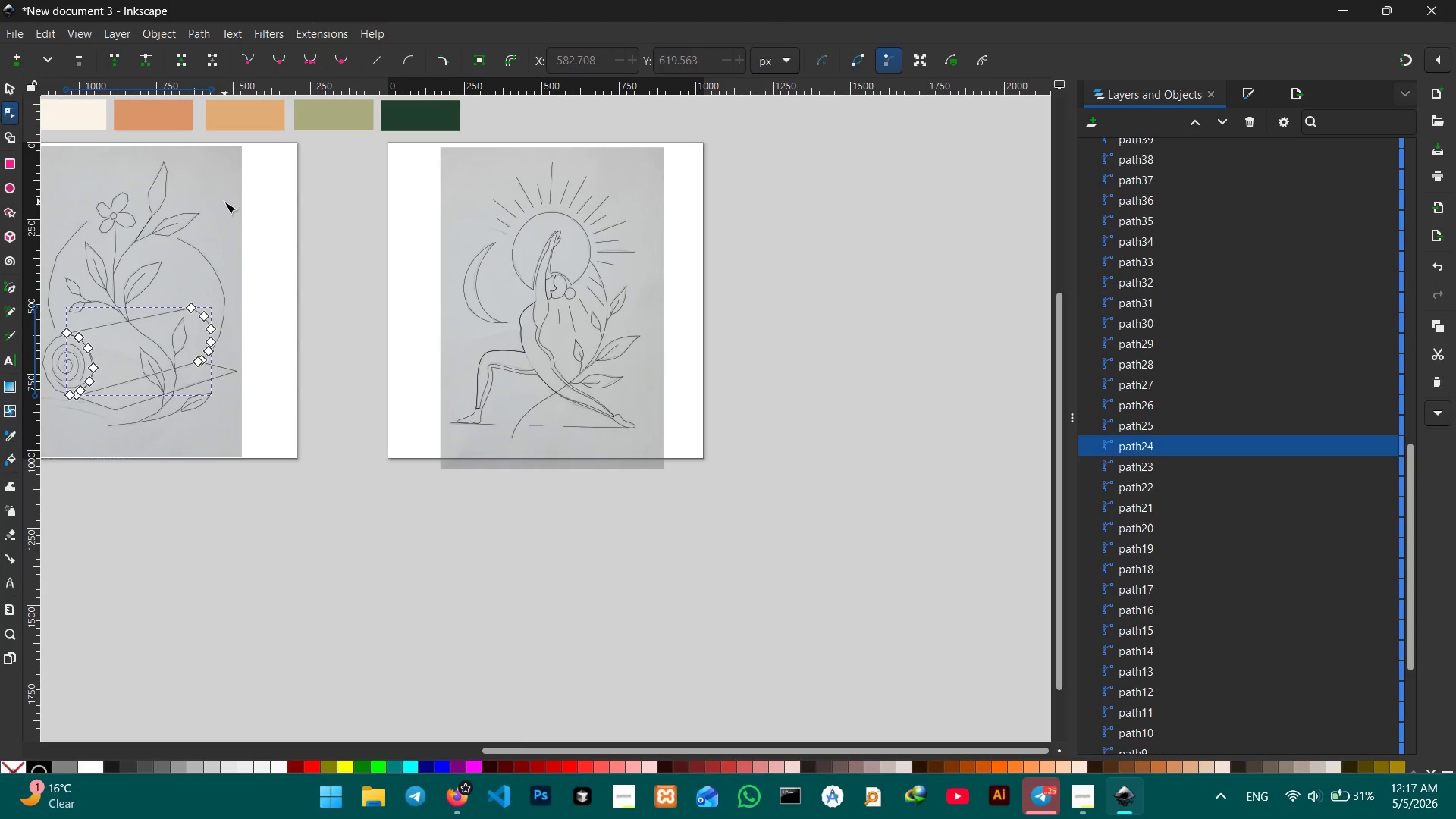 
hold_key(key=ControlLeft, duration=0.56)
scroll: coordinate [224, 202], scroll_direction: up, amount: 3.0
 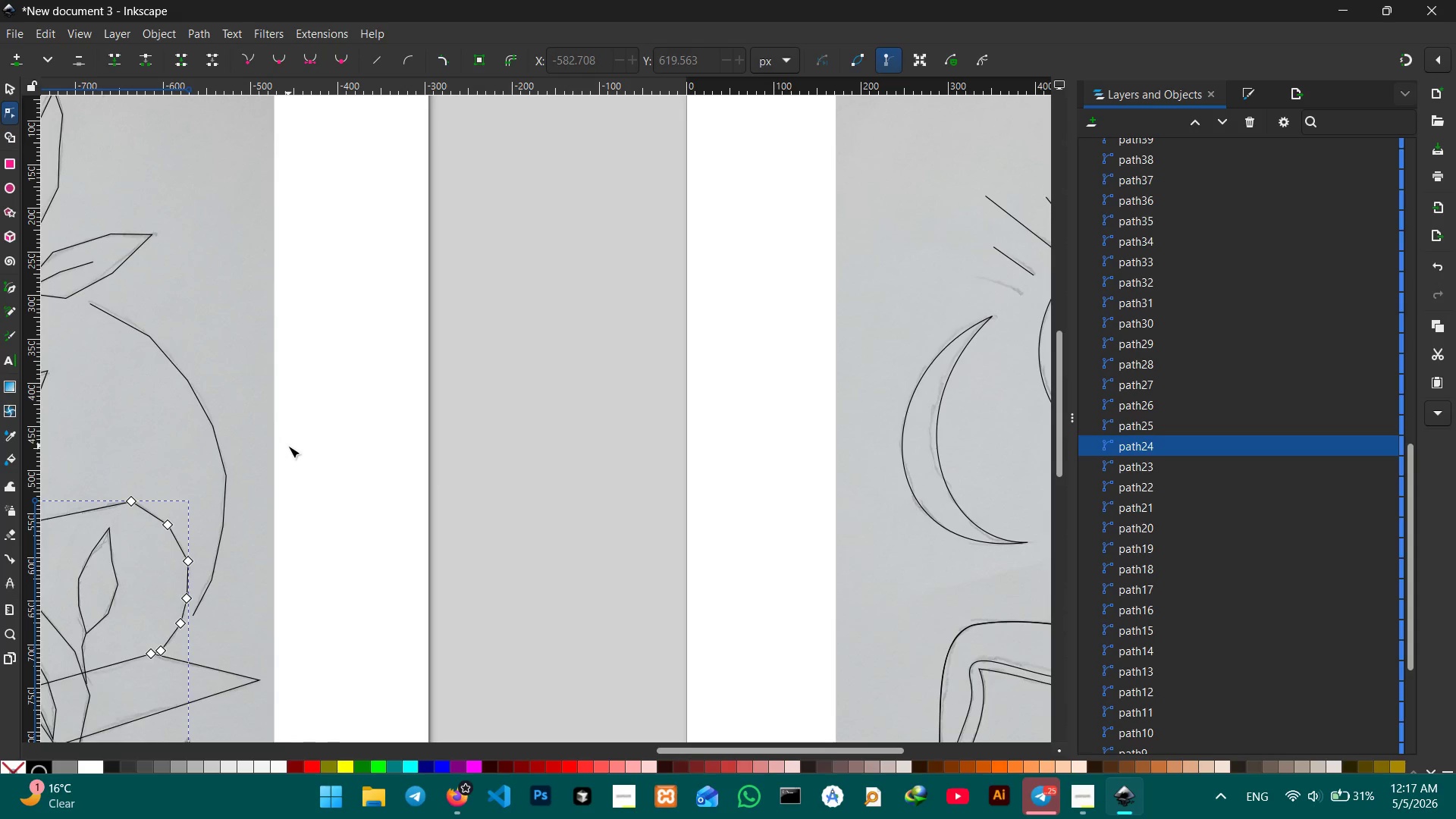 
hold_key(key=Space, duration=1.52)
 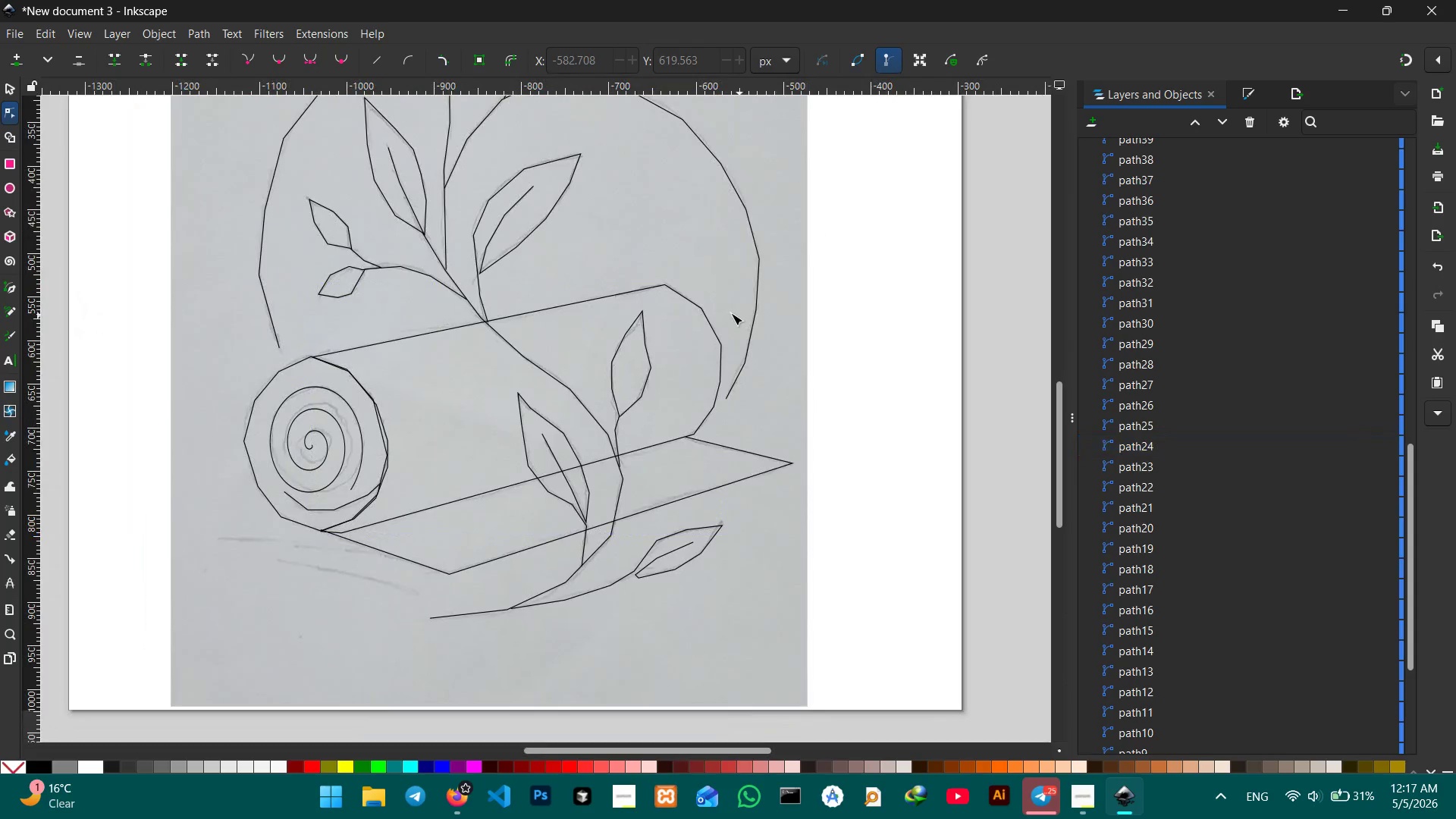 
left_click_drag(start_coordinate=[287, 446], to_coordinate=[791, 229])
 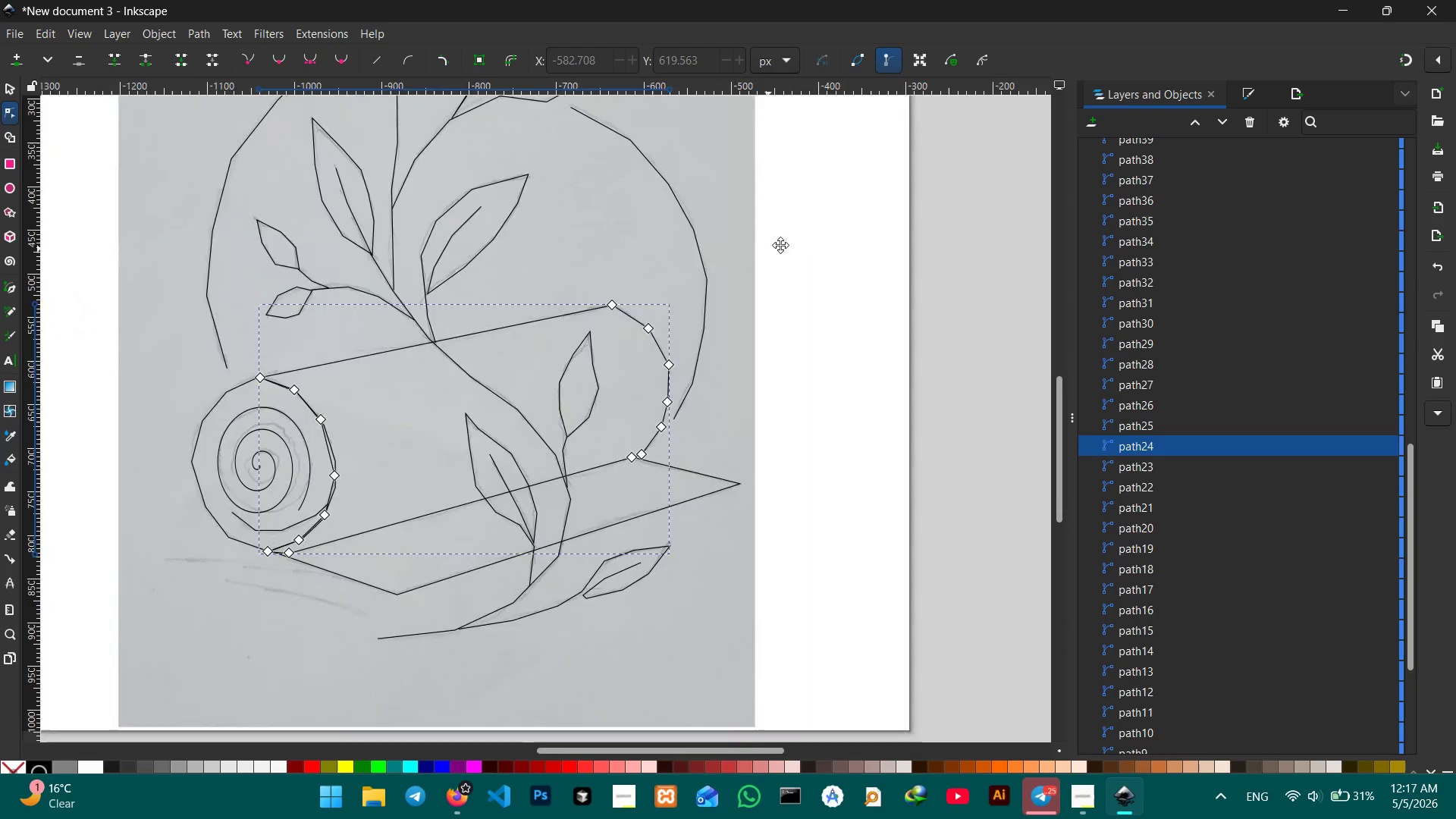 
key(Space)
 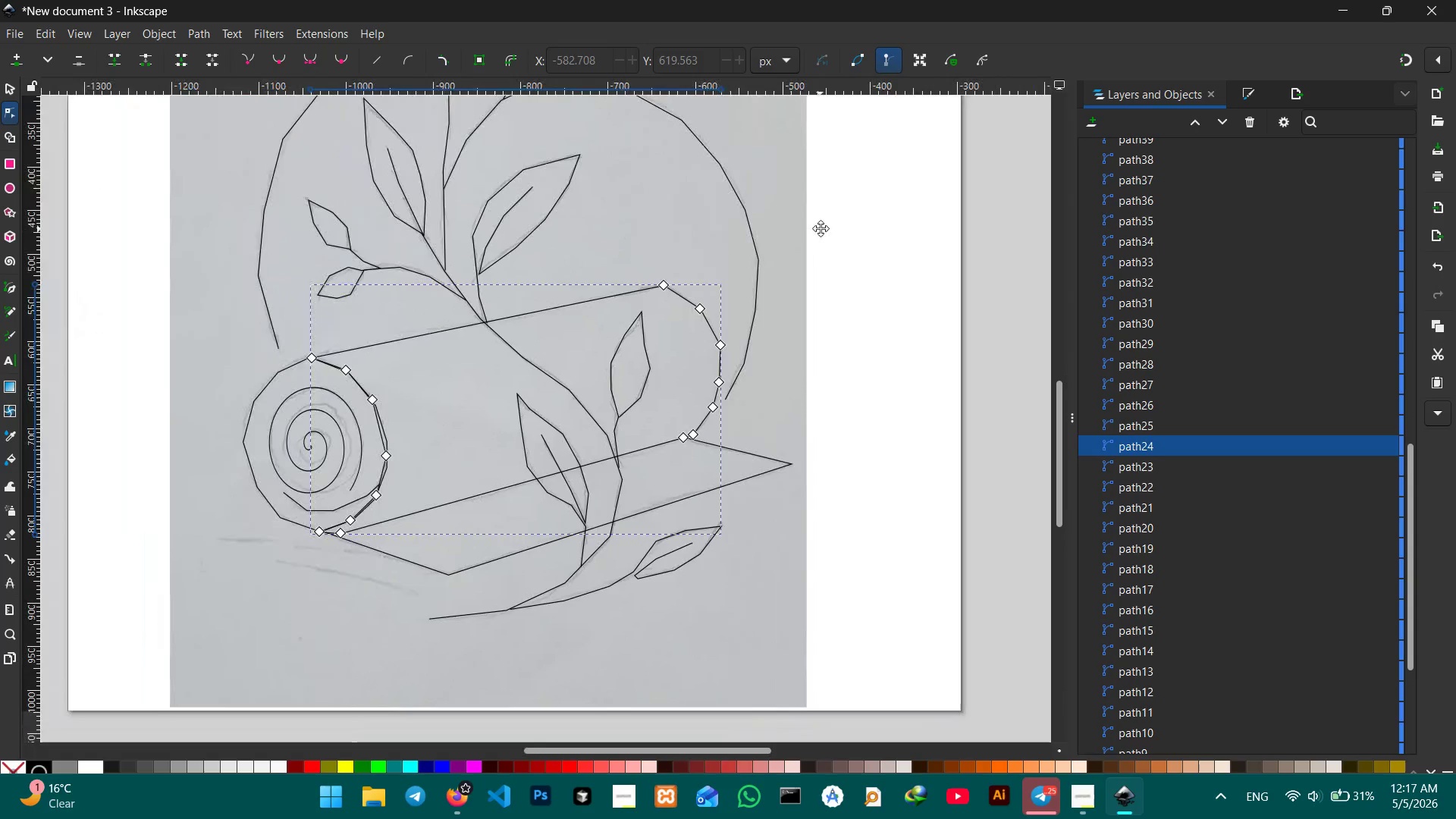 
key(Space)
 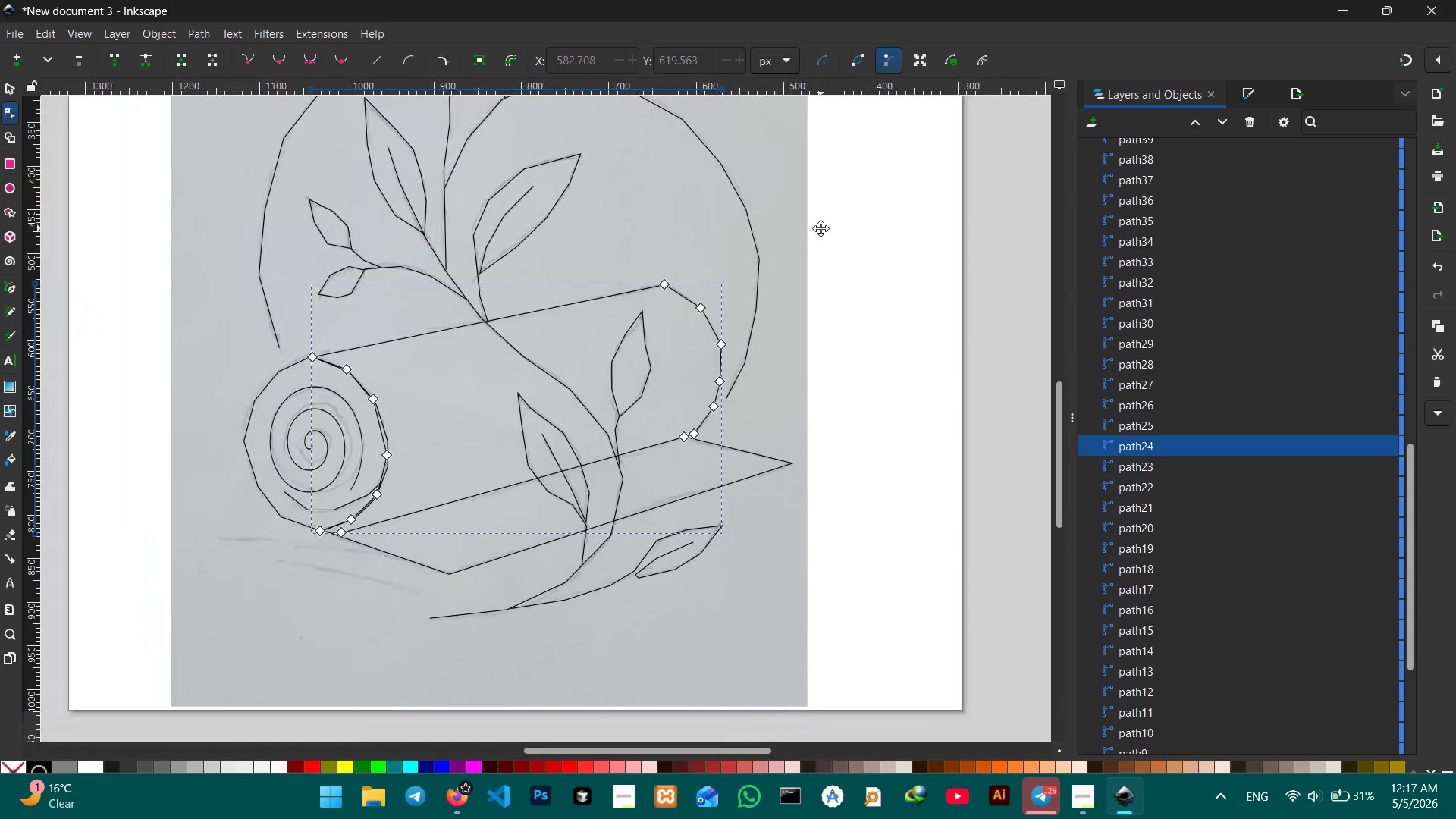 
key(Space)
 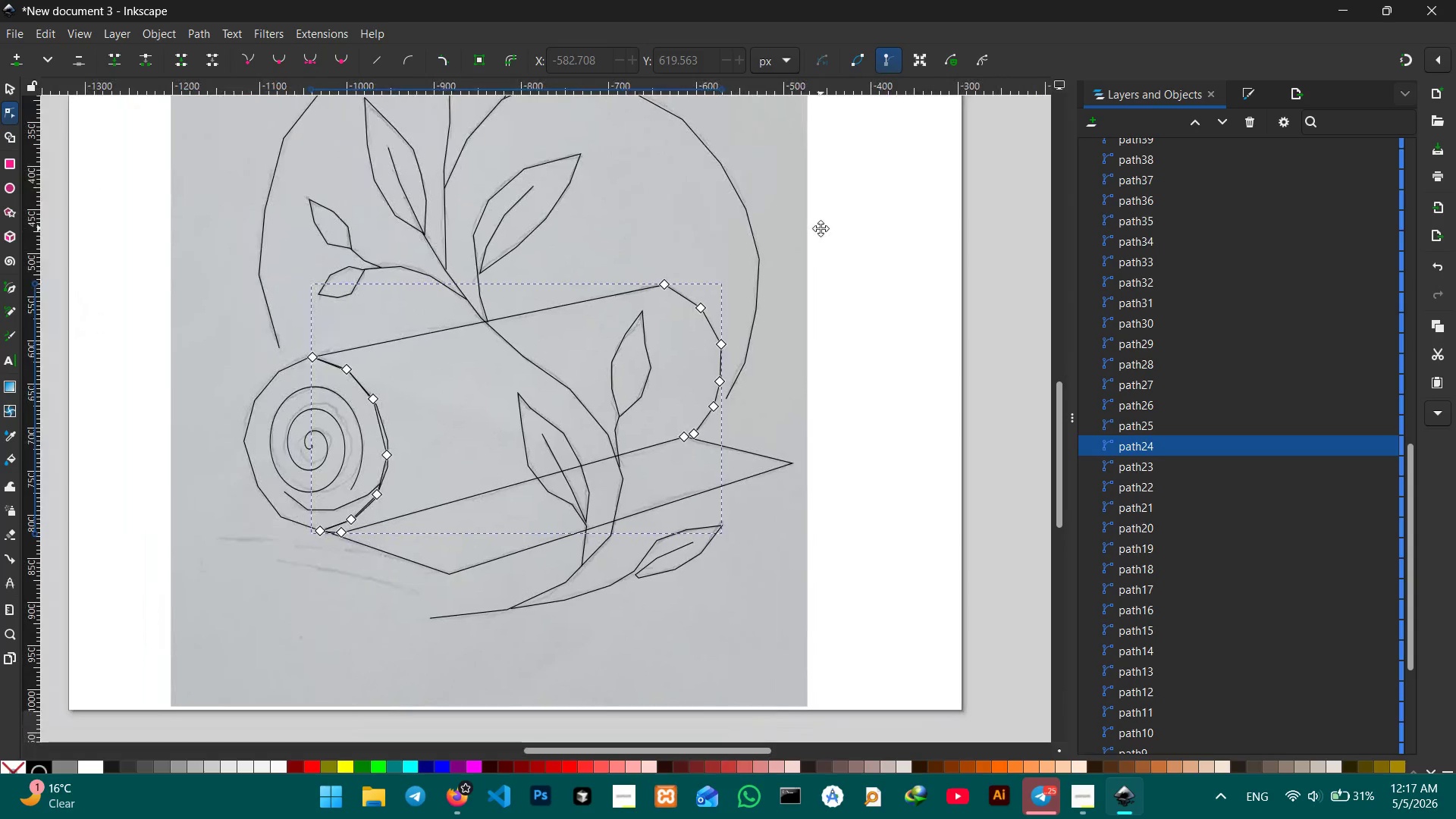 
key(Space)
 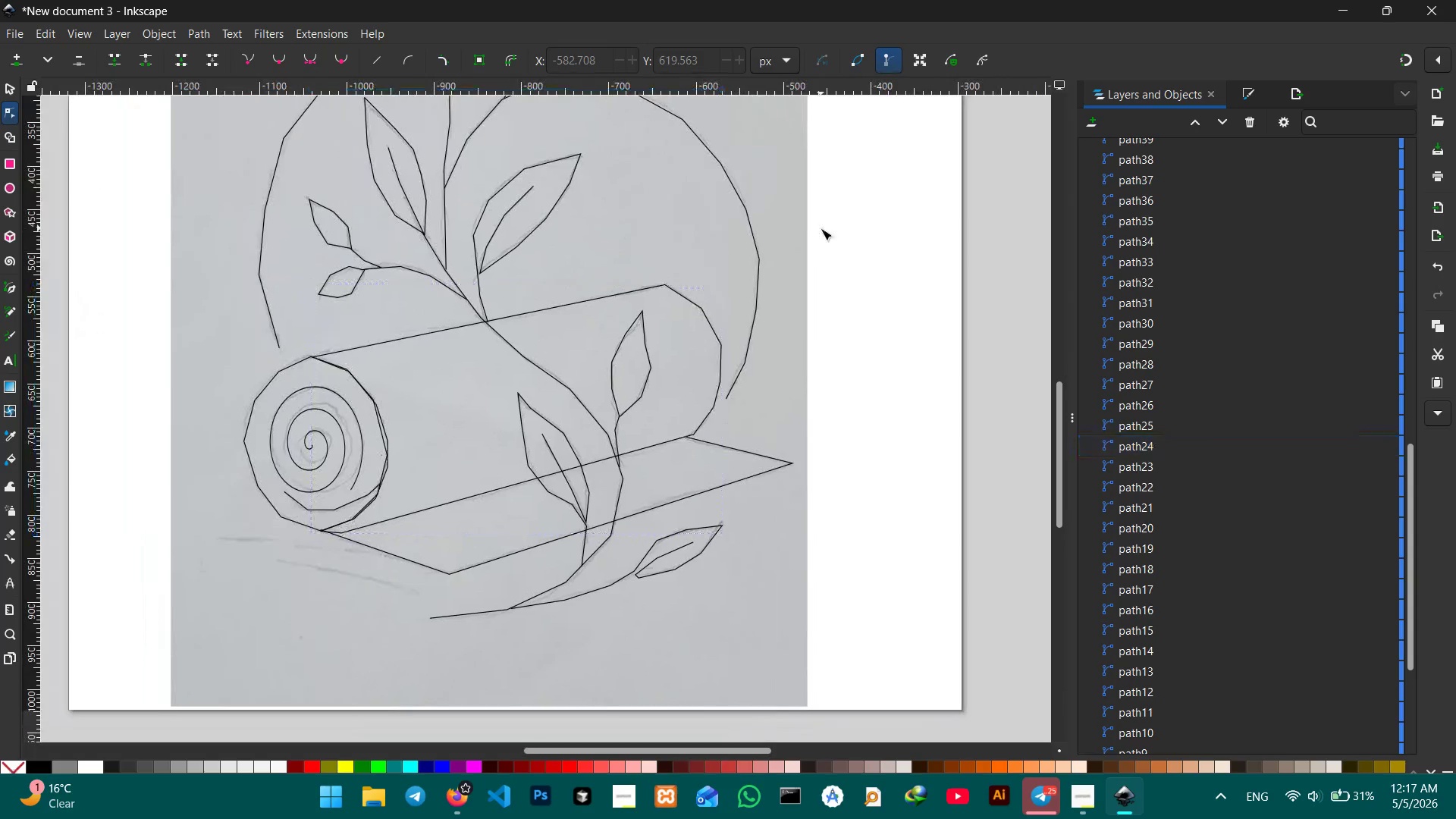 
key(Space)
 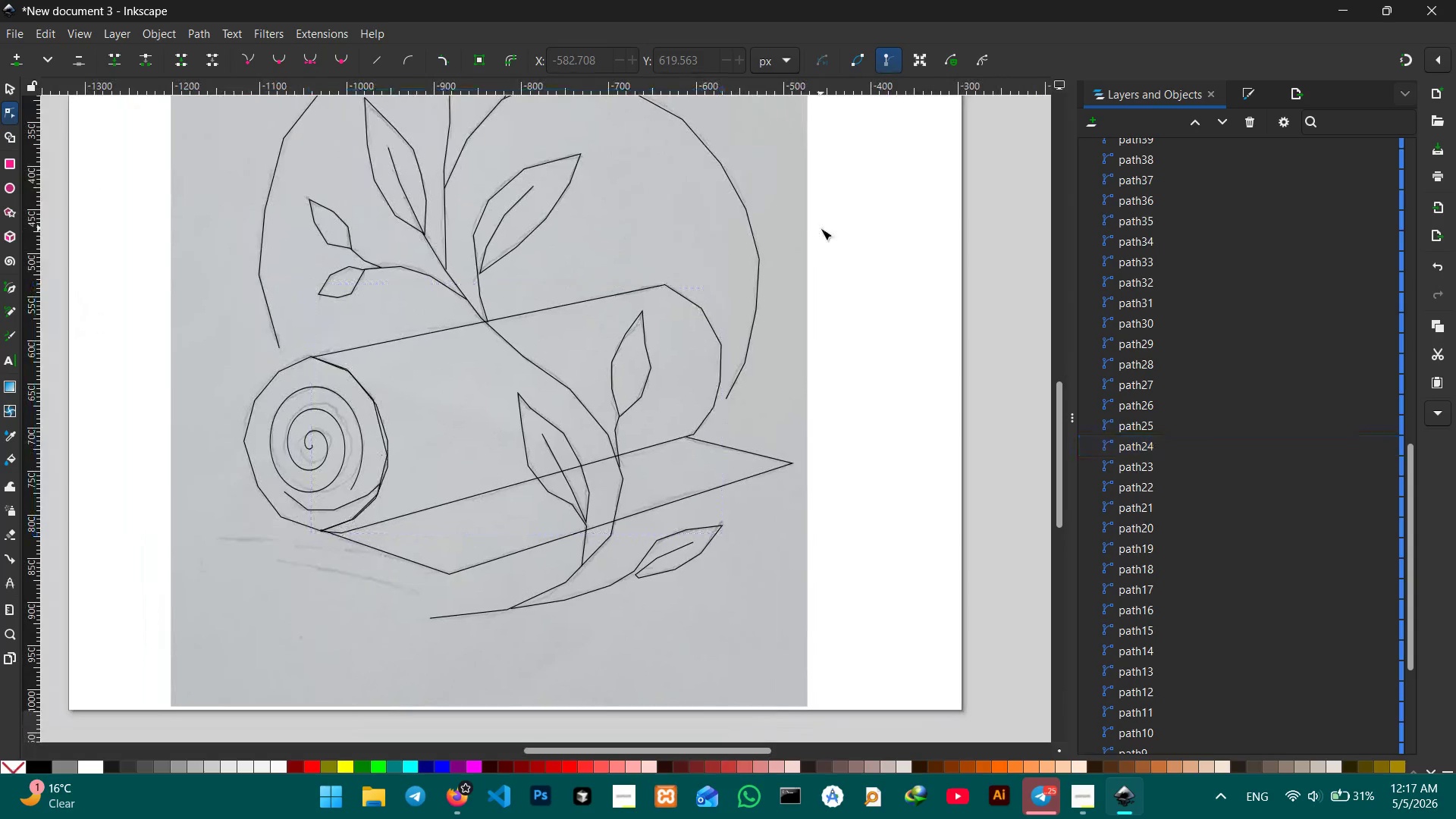 
left_click([821, 228])
 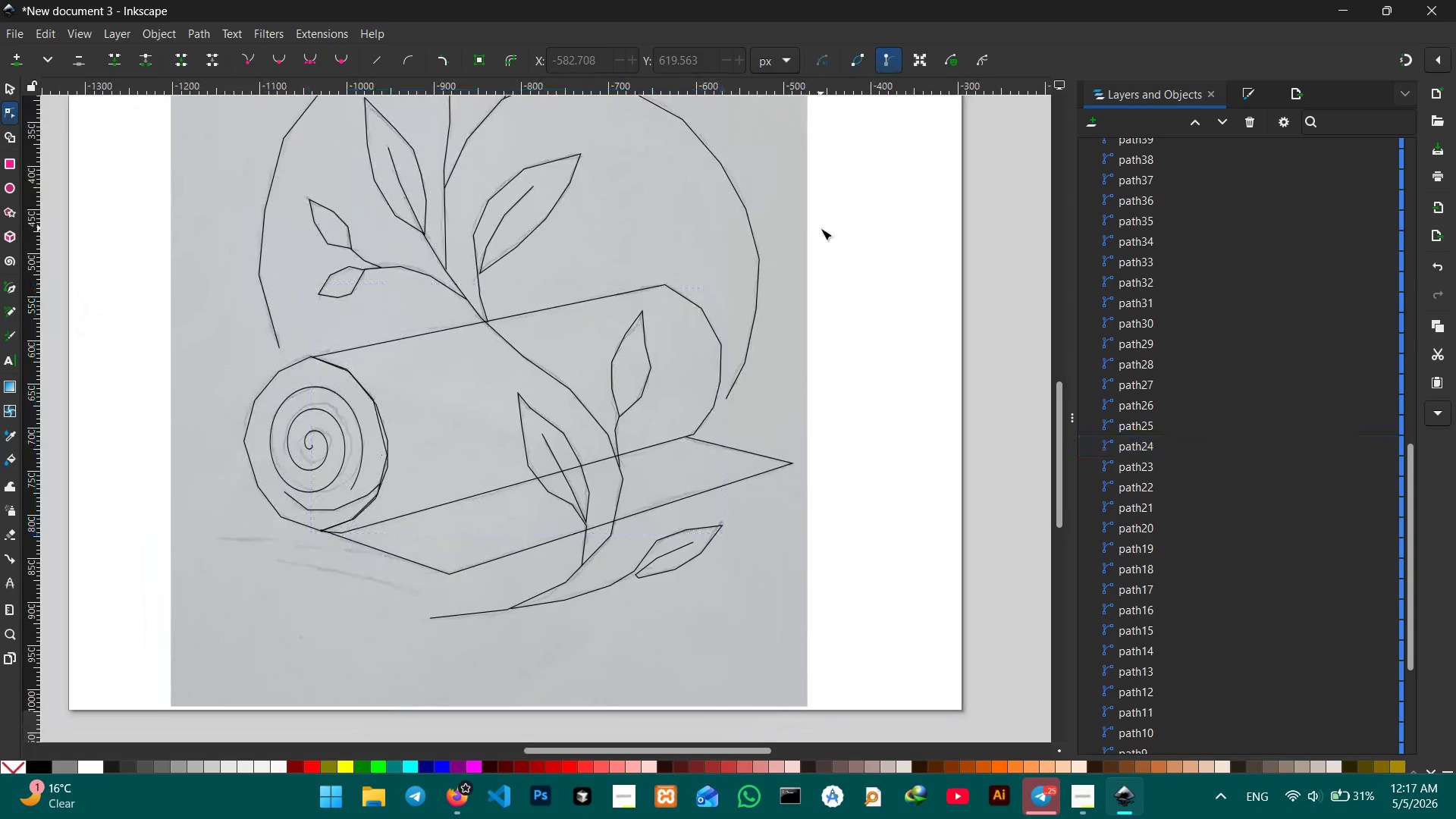 
key(Space)
 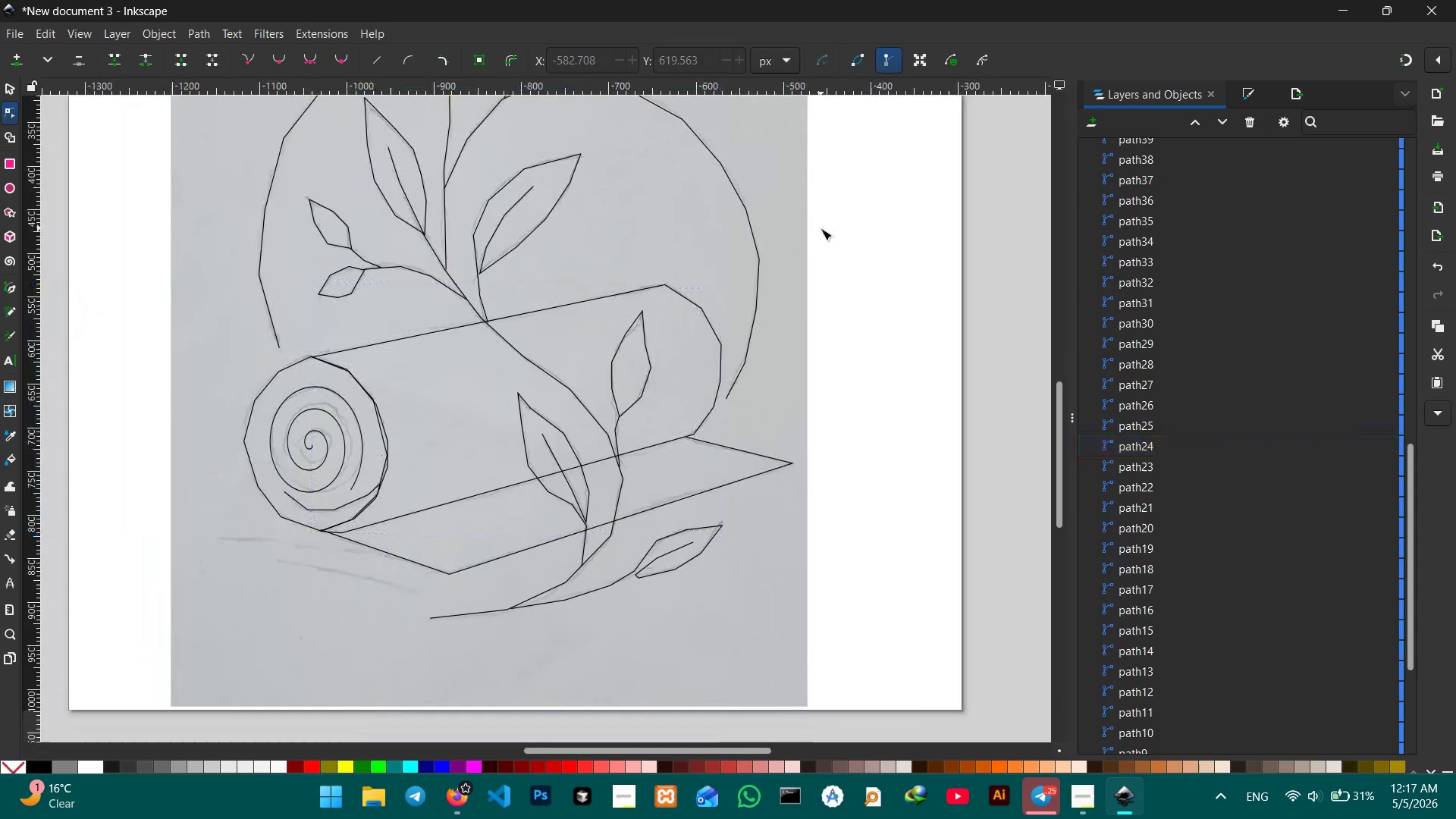 
hold_key(key=Space, duration=13.67)
 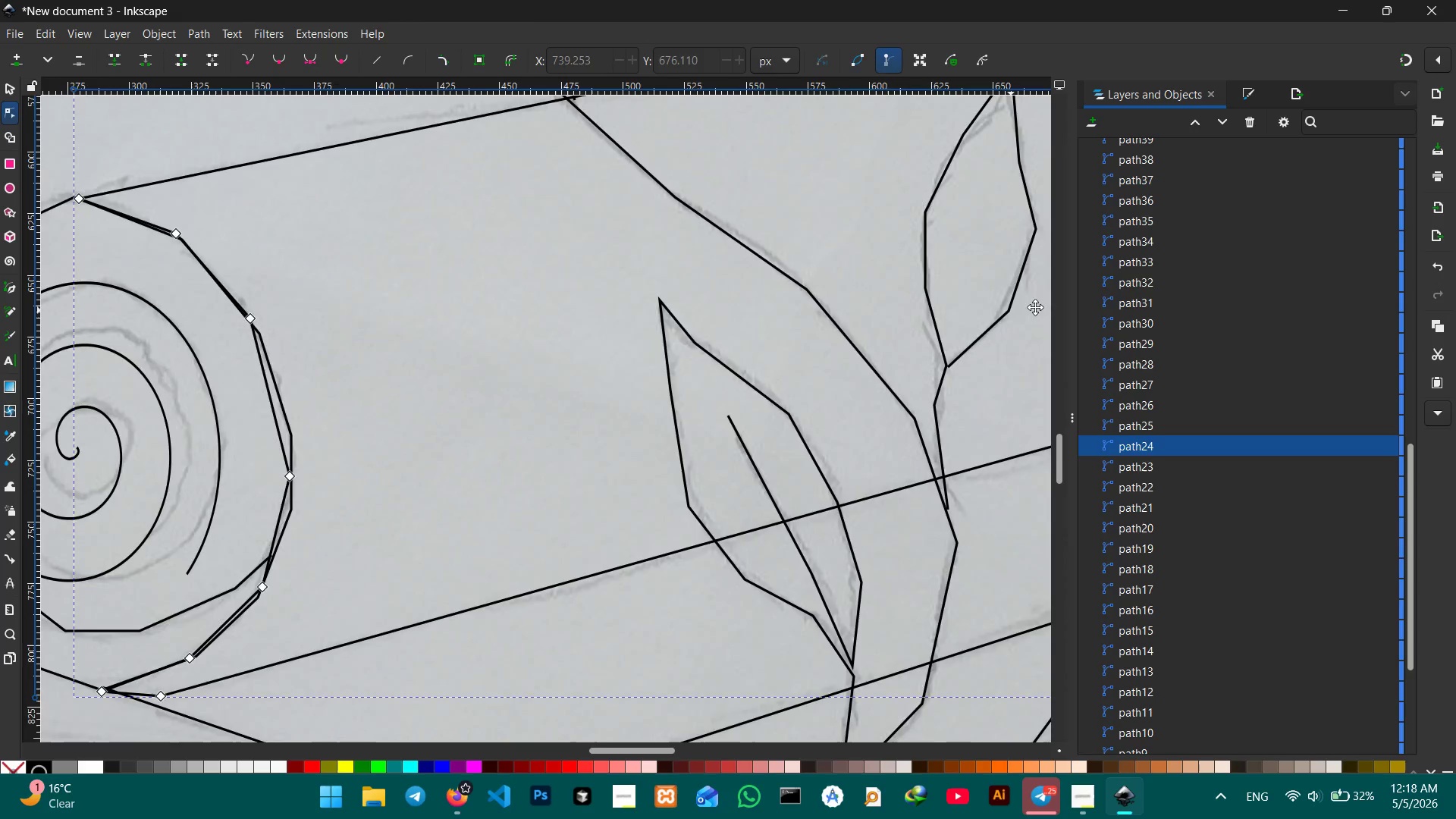 
left_click([702, 311])
 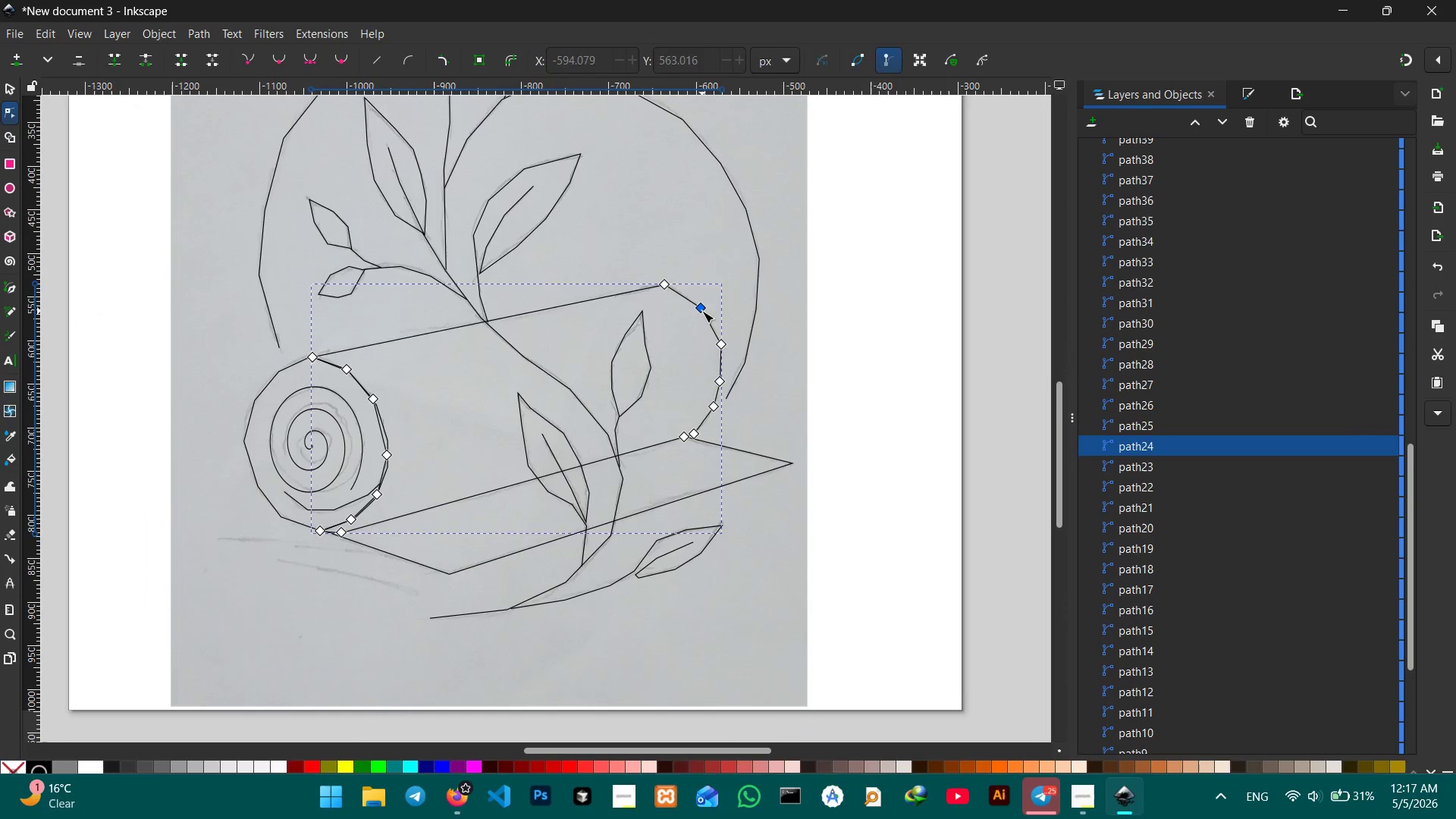 
hold_key(key=ControlLeft, duration=0.72)
scroll: coordinate [702, 311], scroll_direction: up, amount: 3.0
 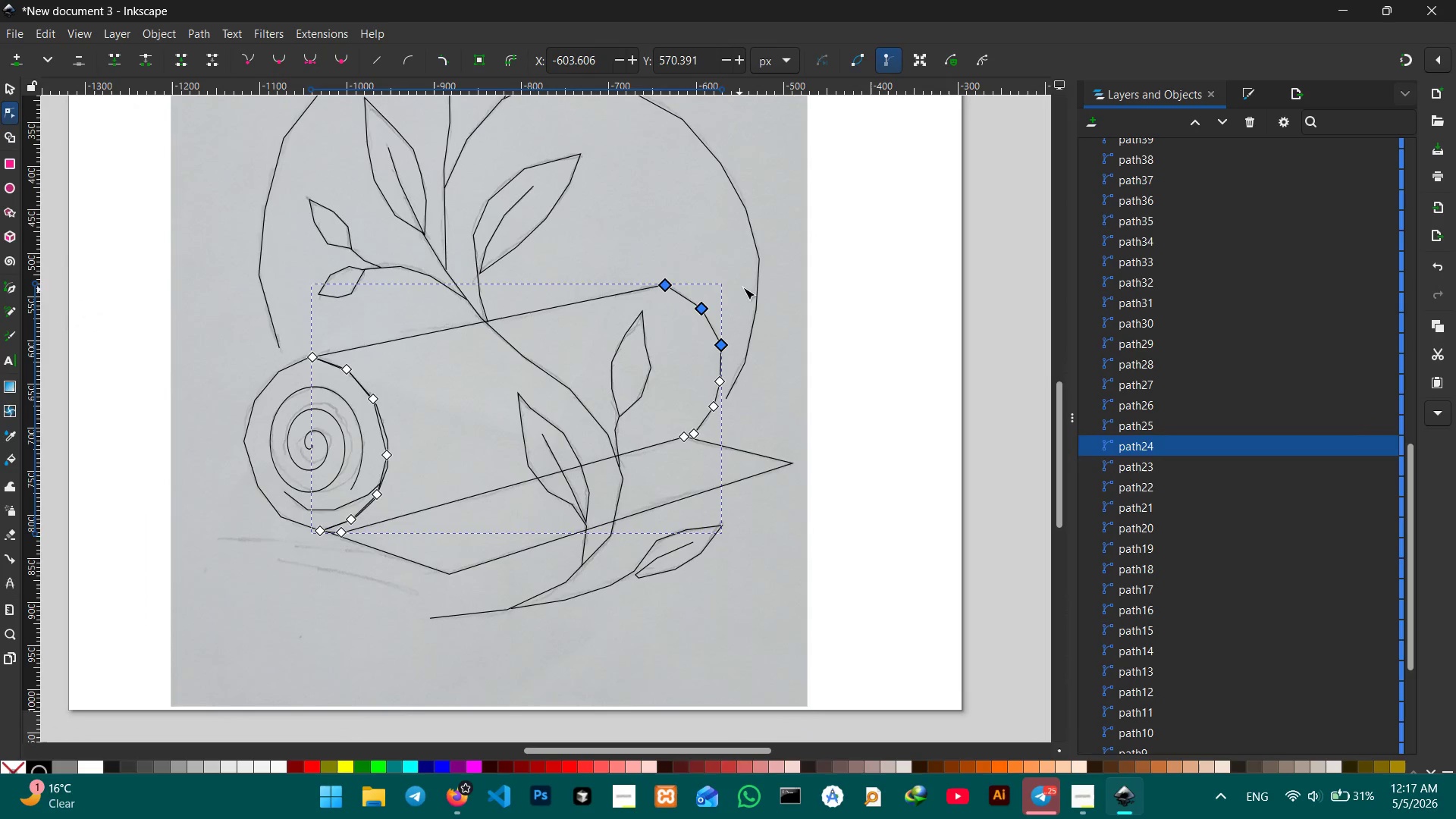 
left_click([745, 287])
 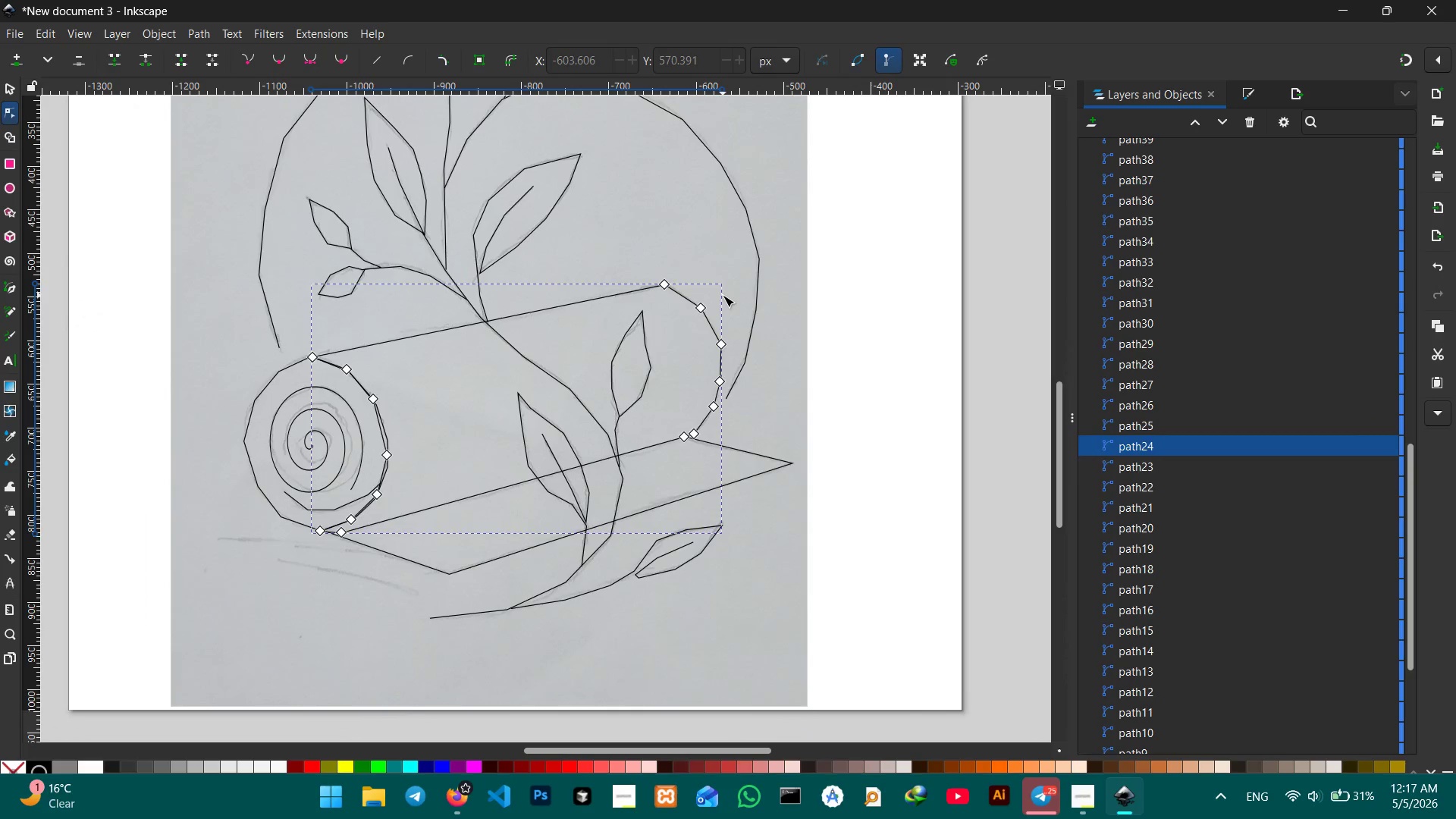 
hold_key(key=ControlLeft, duration=0.86)
scroll: coordinate [723, 295], scroll_direction: up, amount: 3.0
 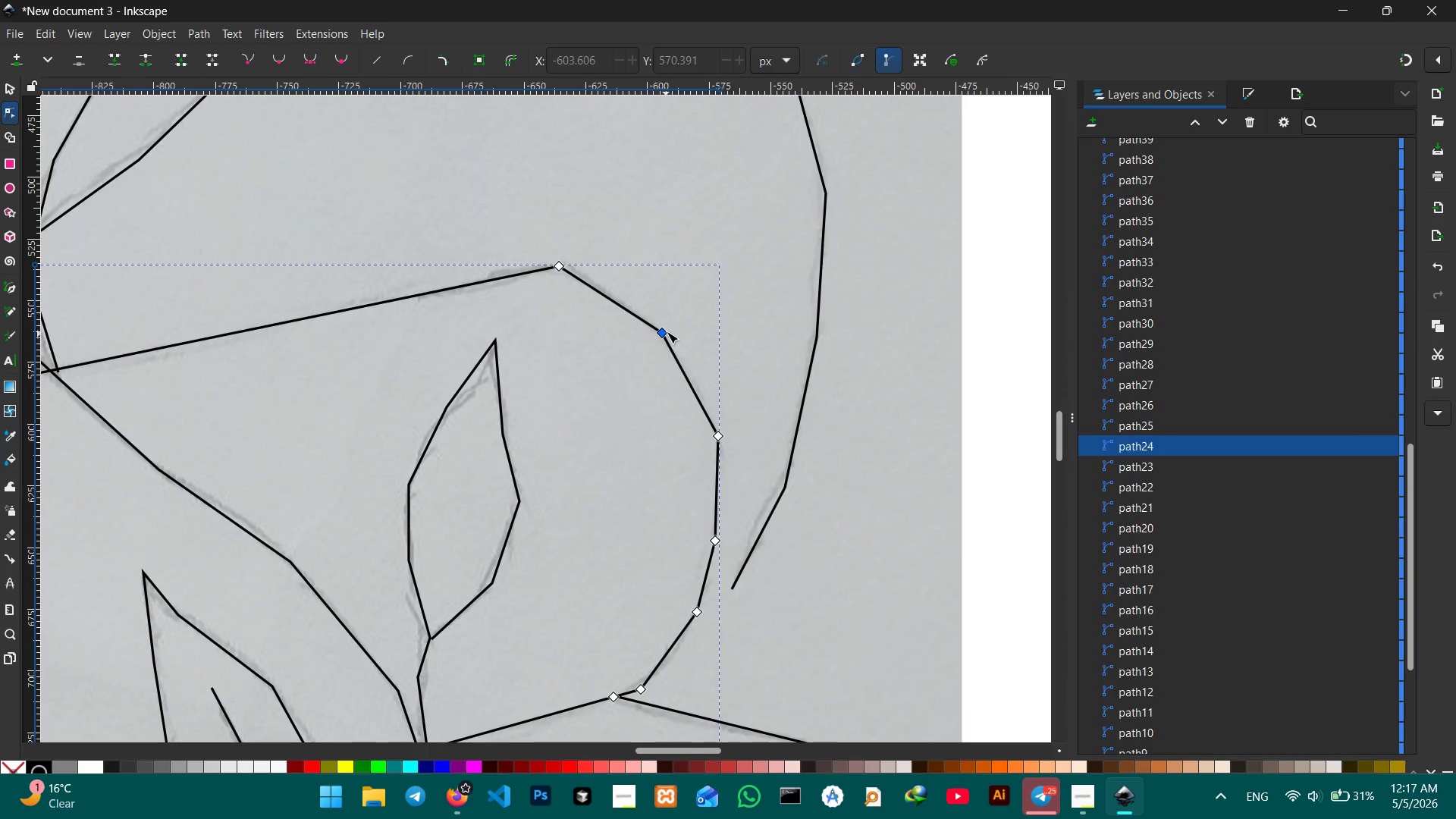 
left_click([668, 328])
 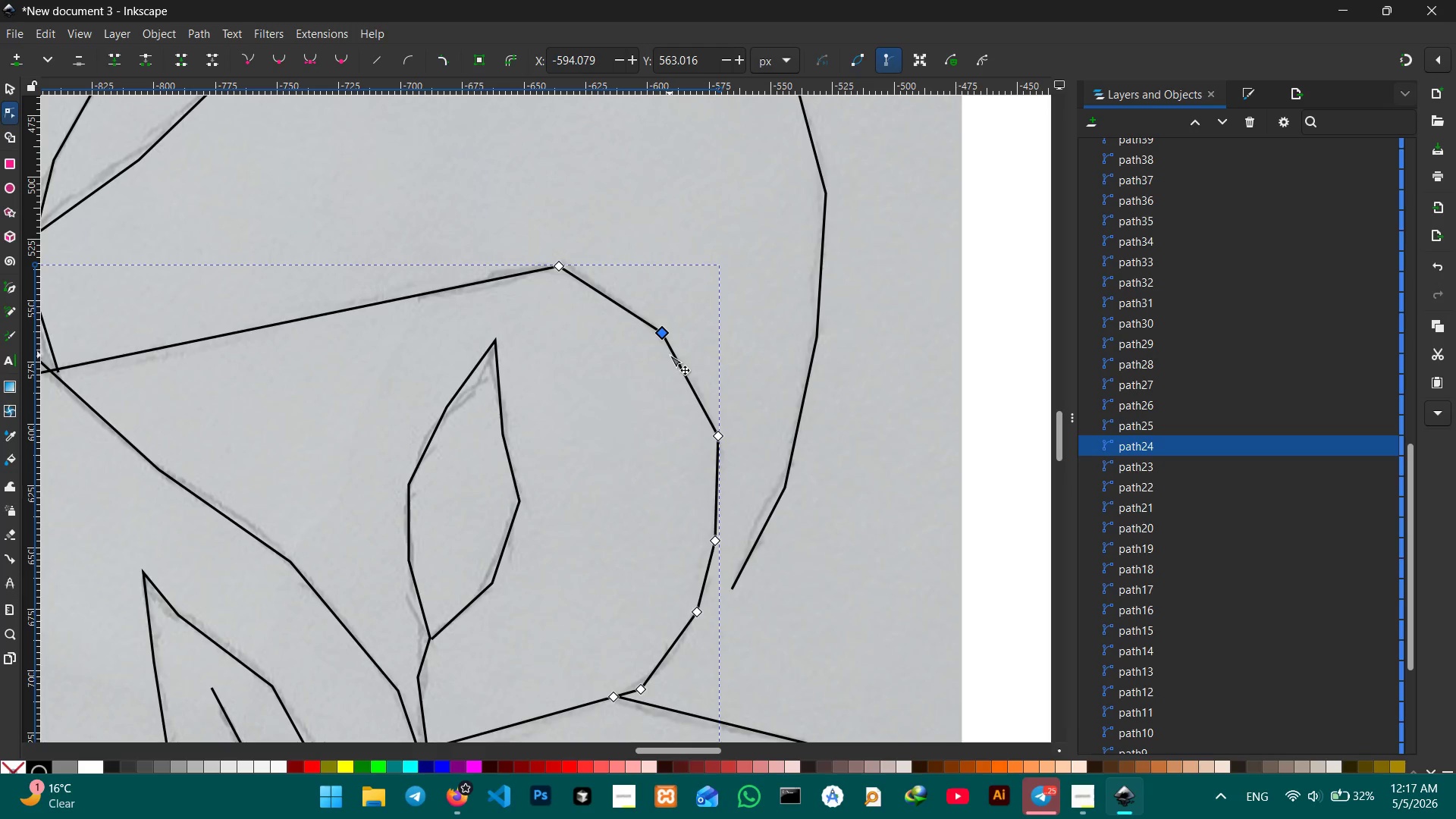 
key(Backspace)
 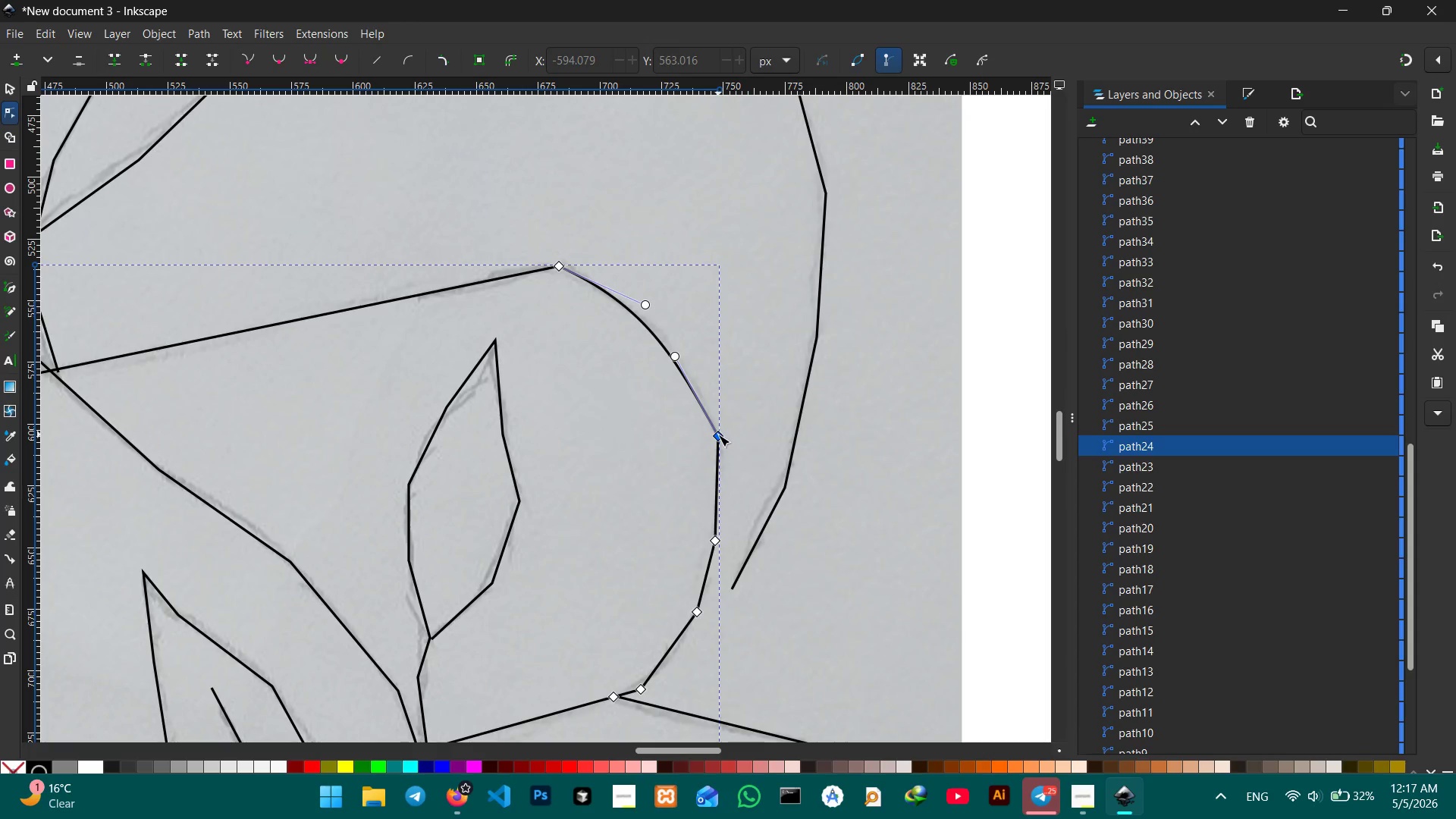 
key(Backspace)
 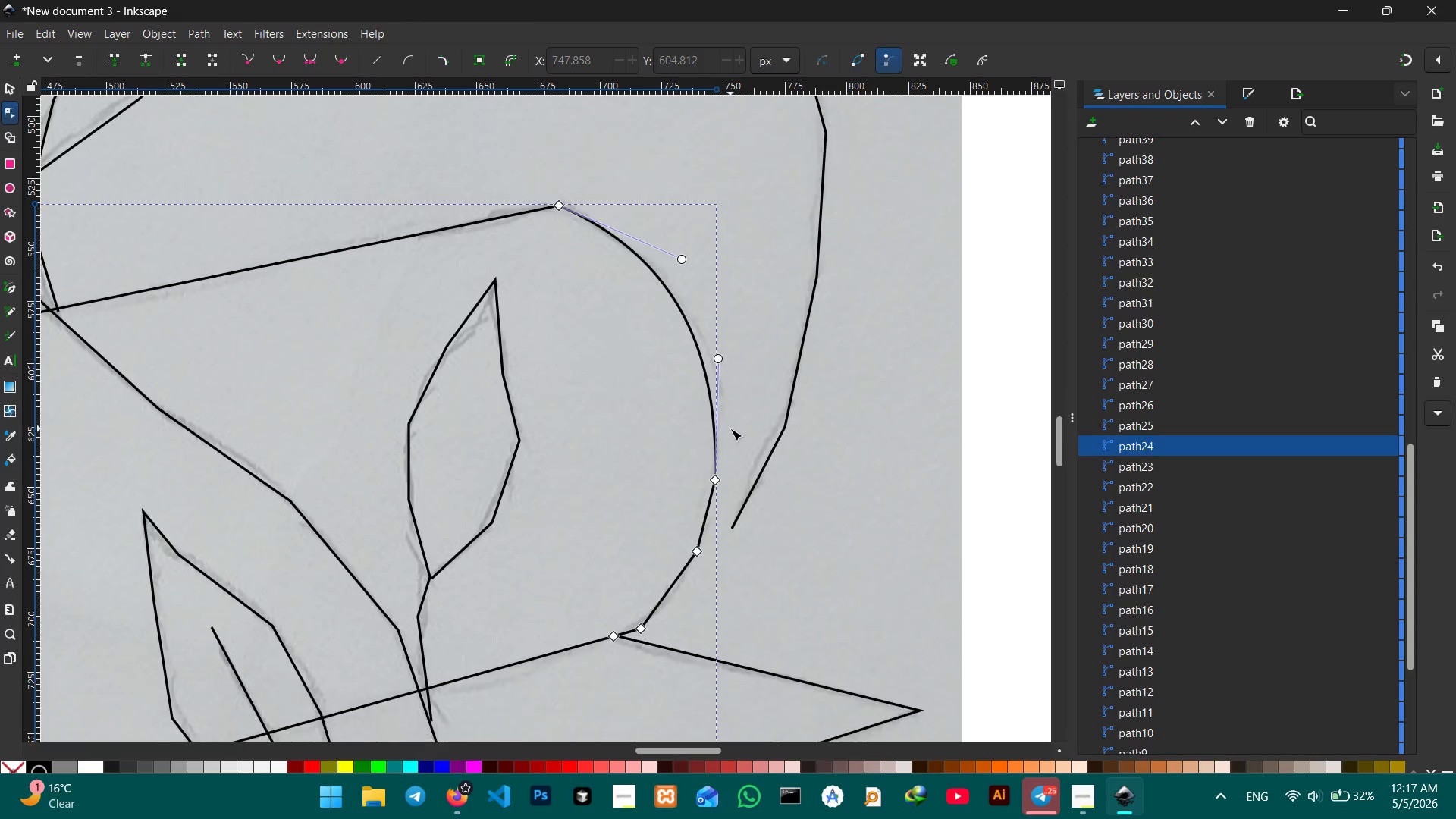 
scroll: coordinate [730, 428], scroll_direction: down, amount: 2.0
 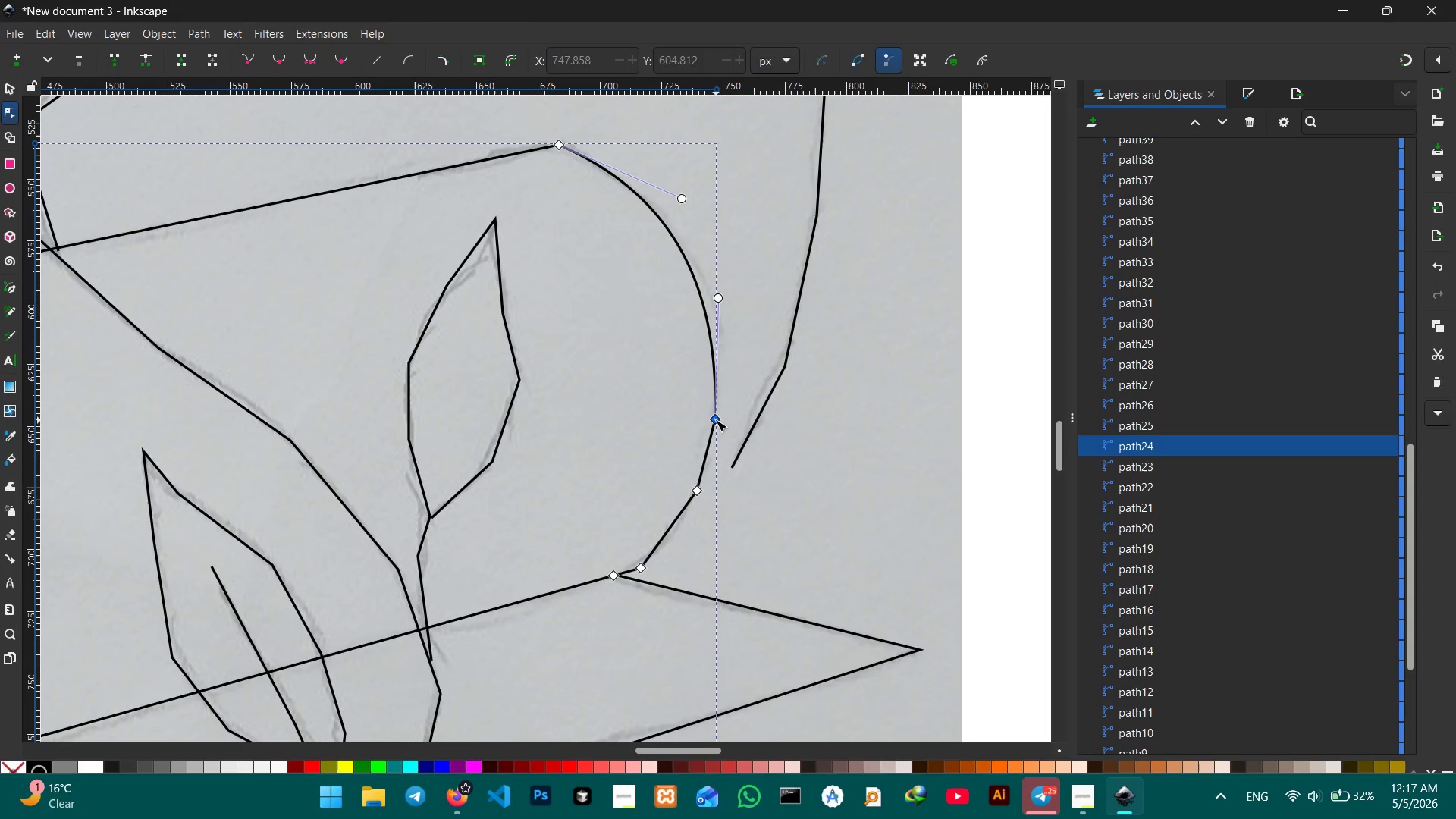 
left_click([715, 419])
 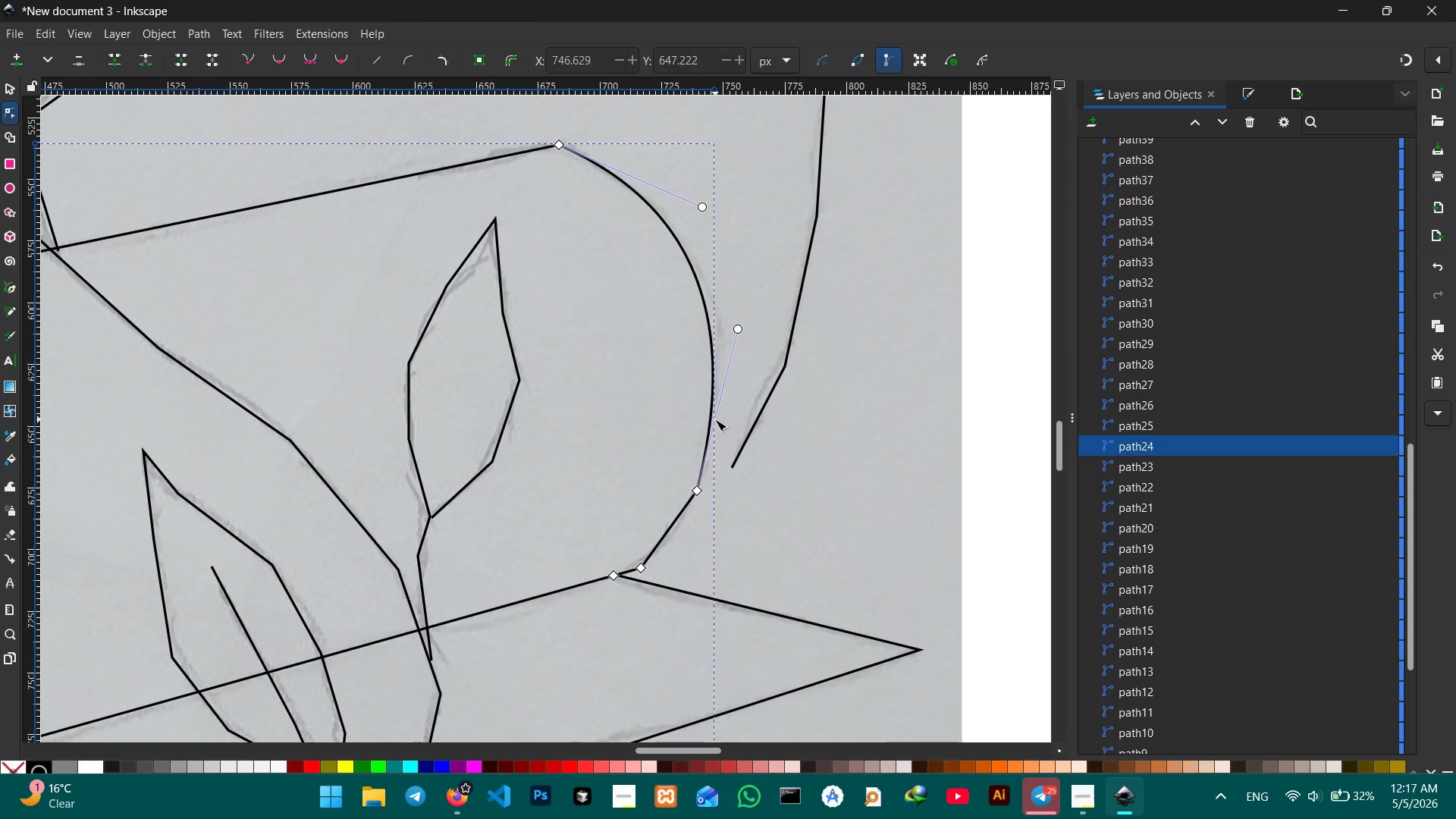 
key(Backspace)
 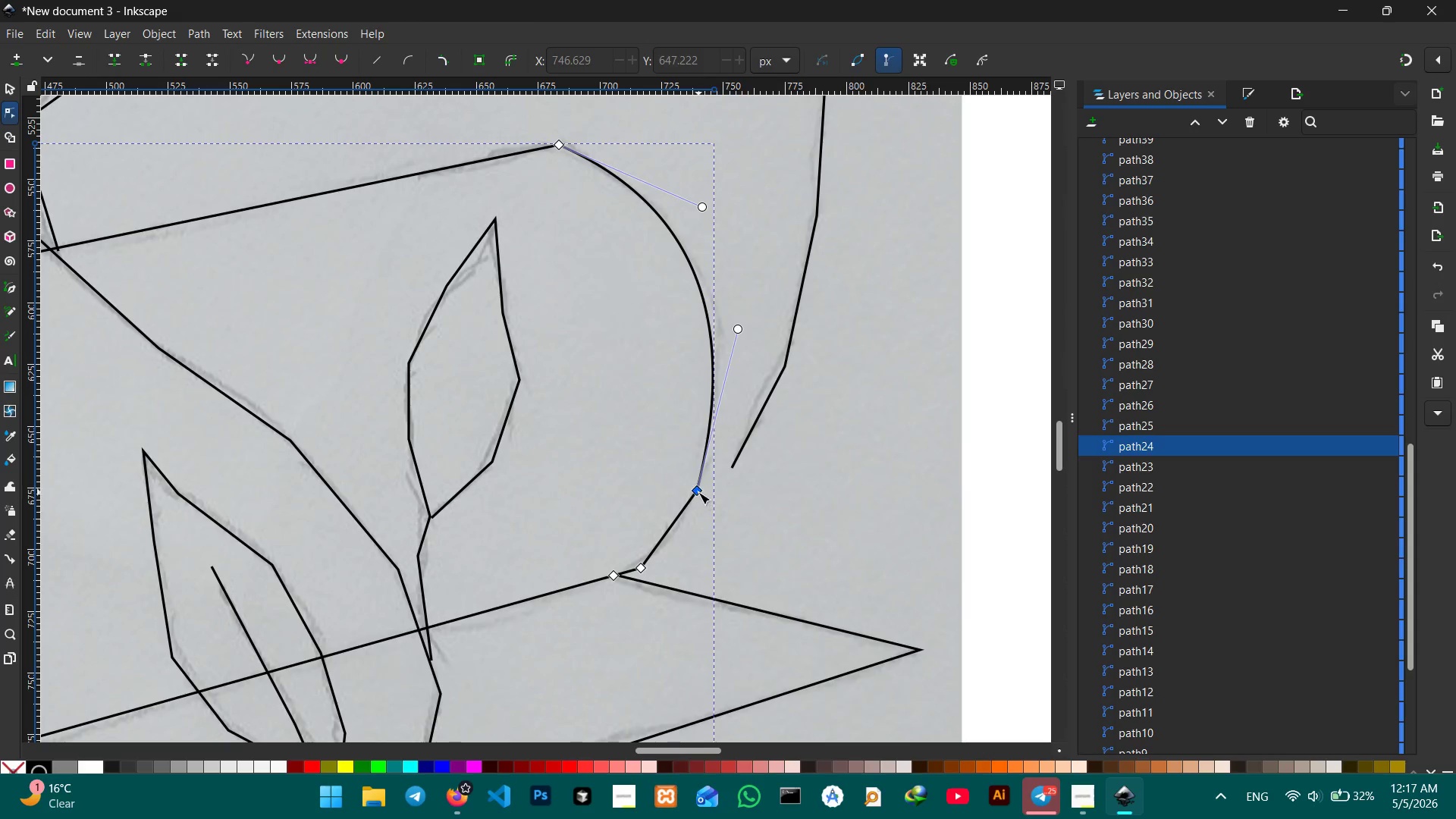 
left_click([698, 492])
 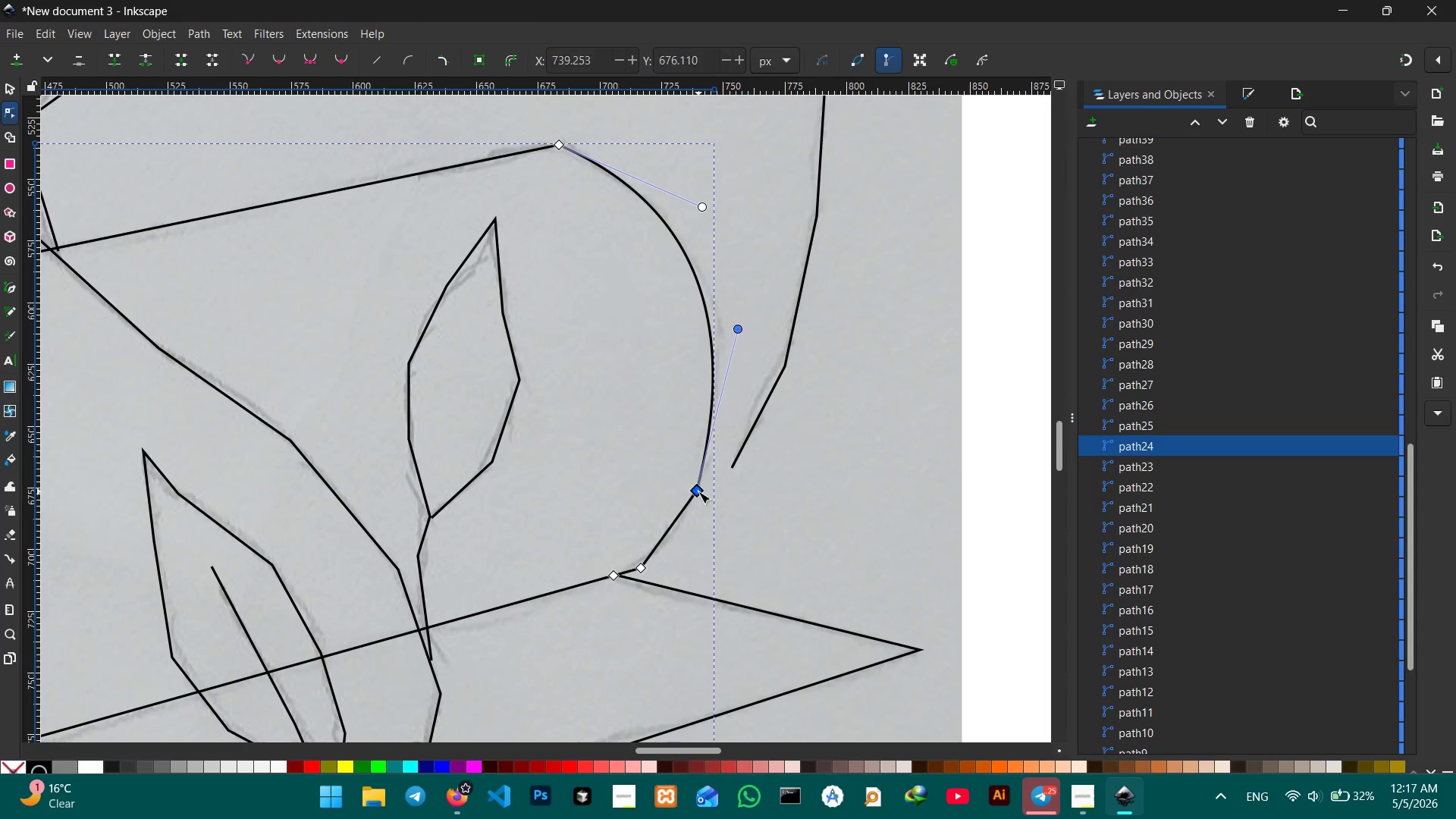 
key(Backspace)
 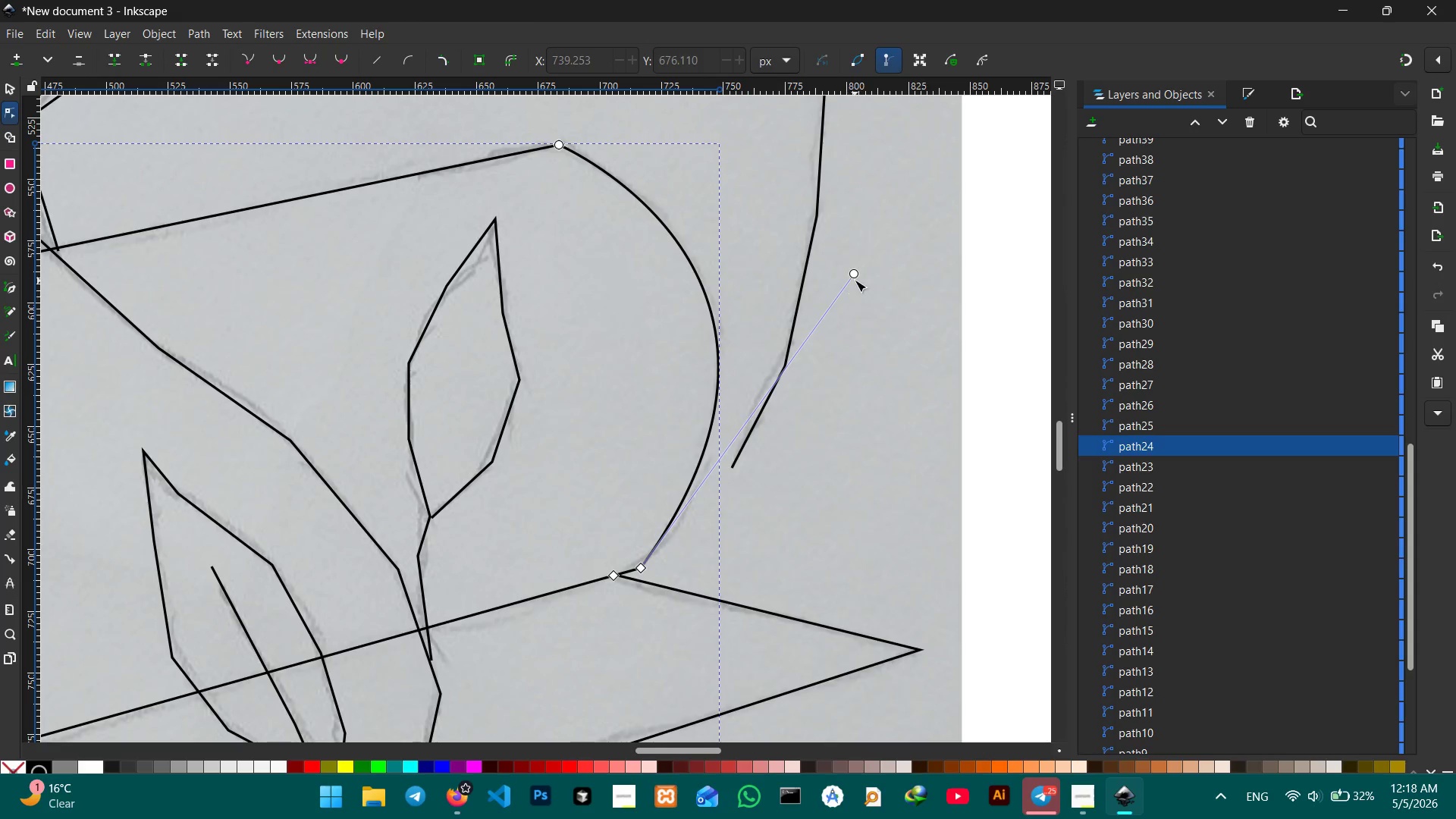 
left_click_drag(start_coordinate=[855, 272], to_coordinate=[870, 308])
 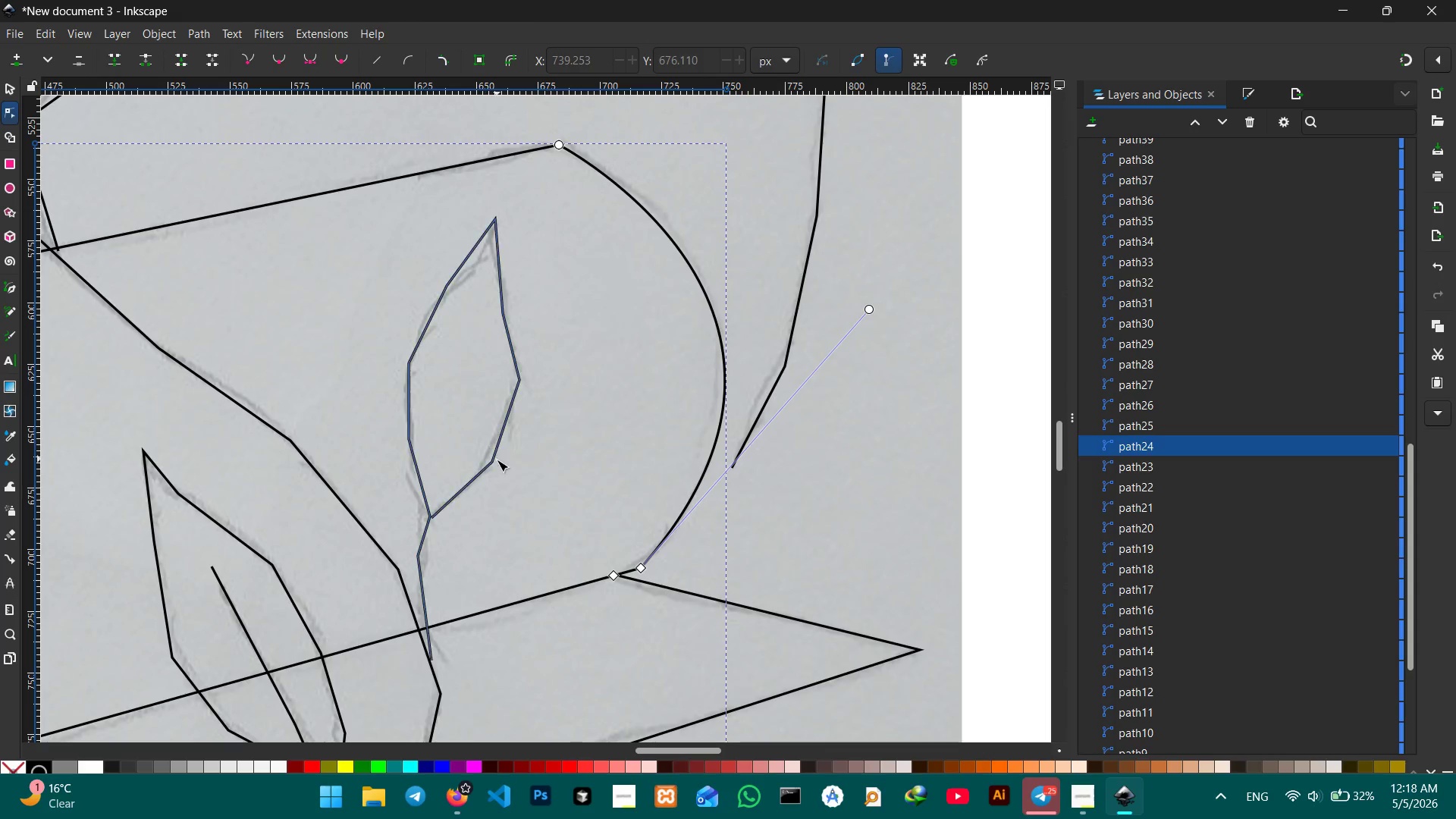 
hold_key(key=Space, duration=1.38)
 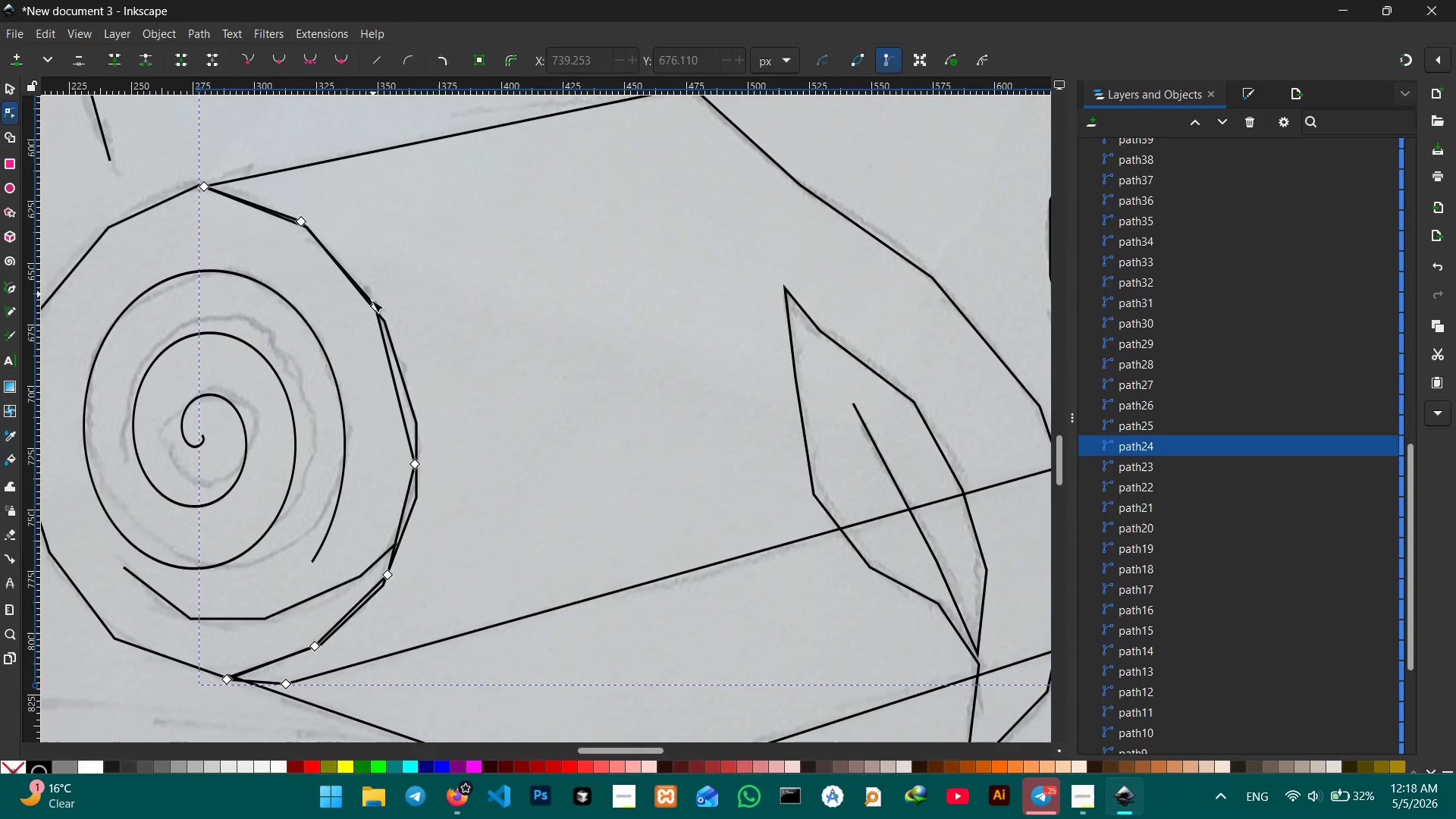 
left_click_drag(start_coordinate=[494, 469], to_coordinate=[1136, 298])
 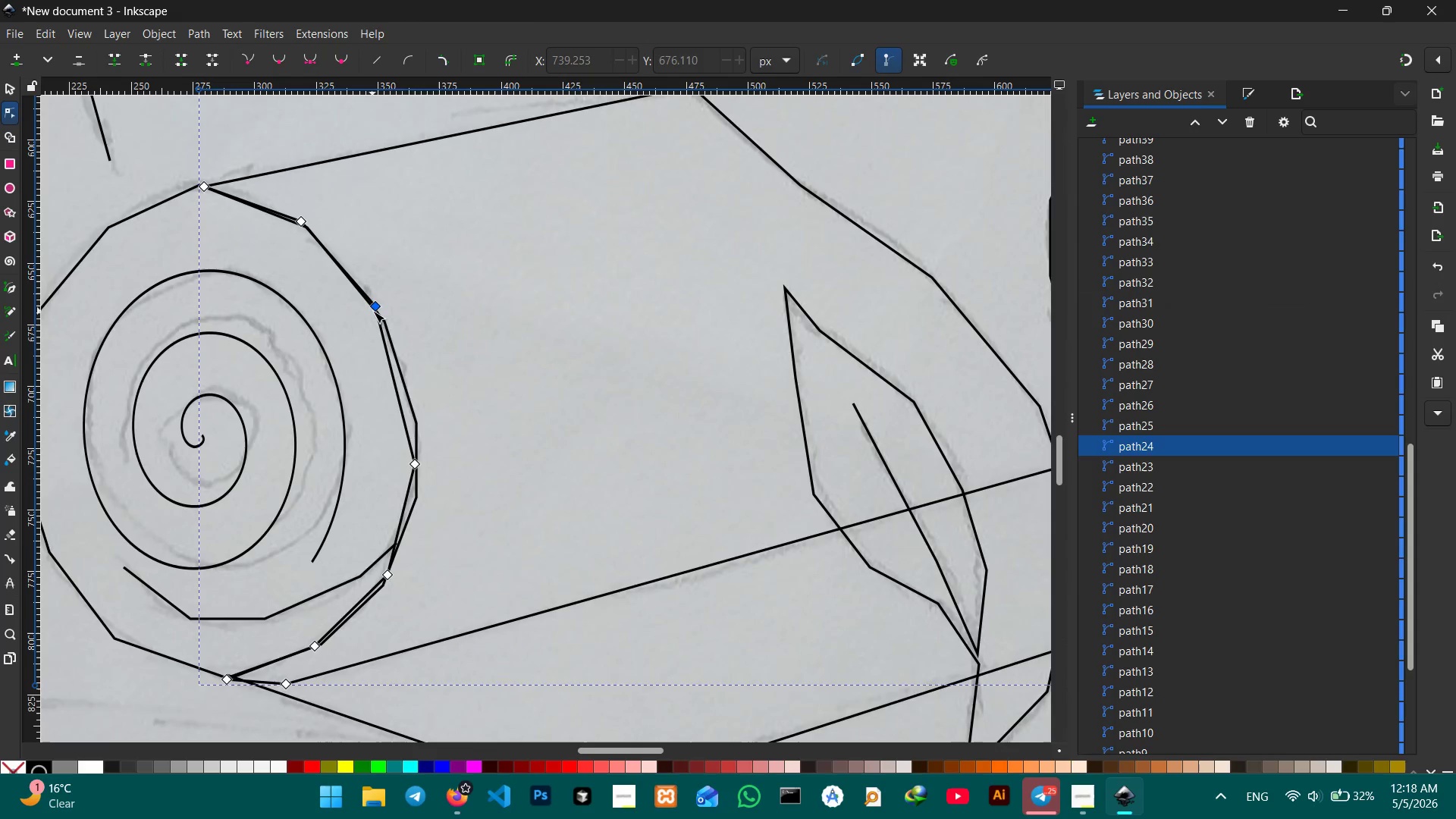 
left_click([379, 309])
 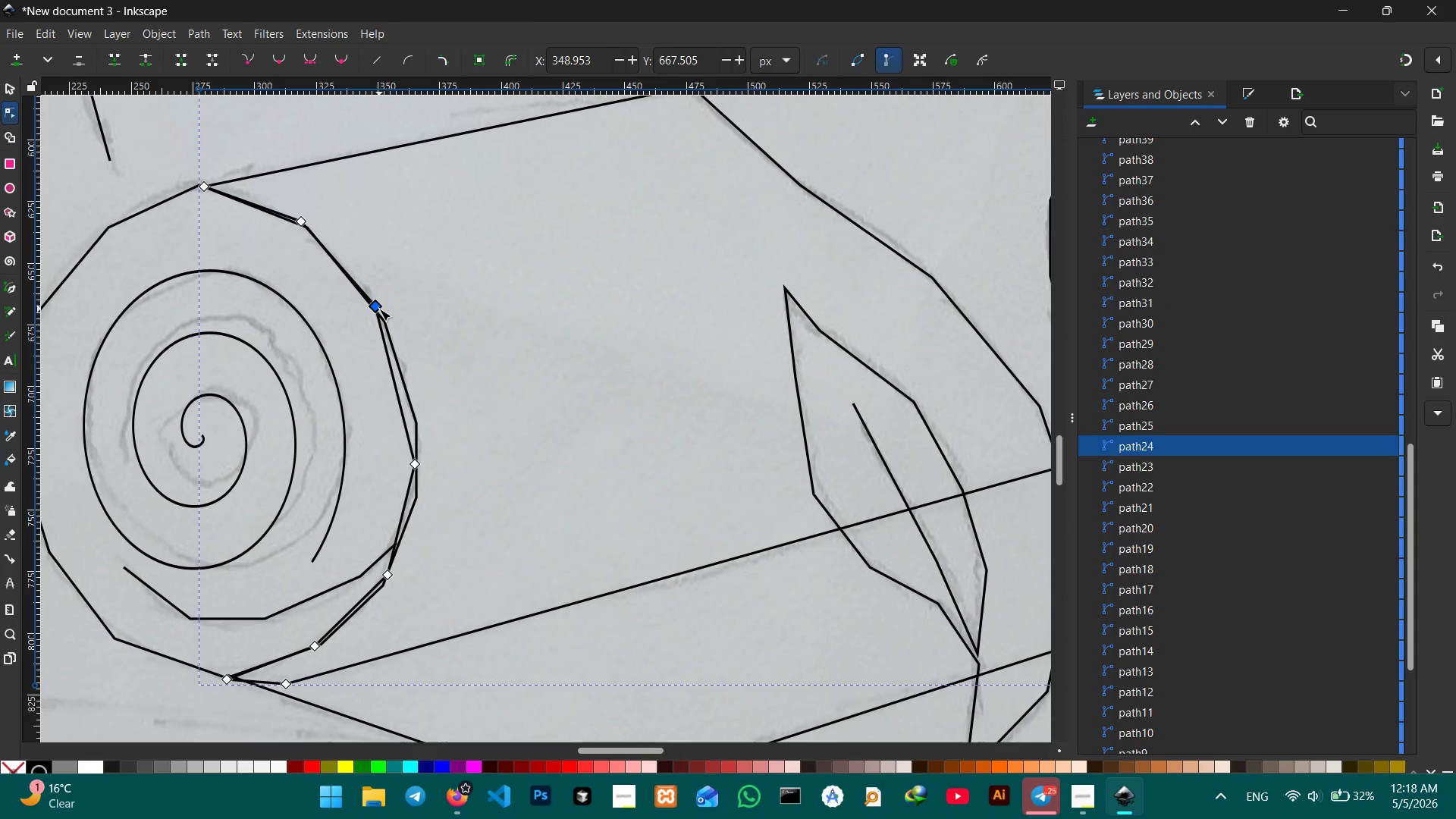 
key(Backspace)
 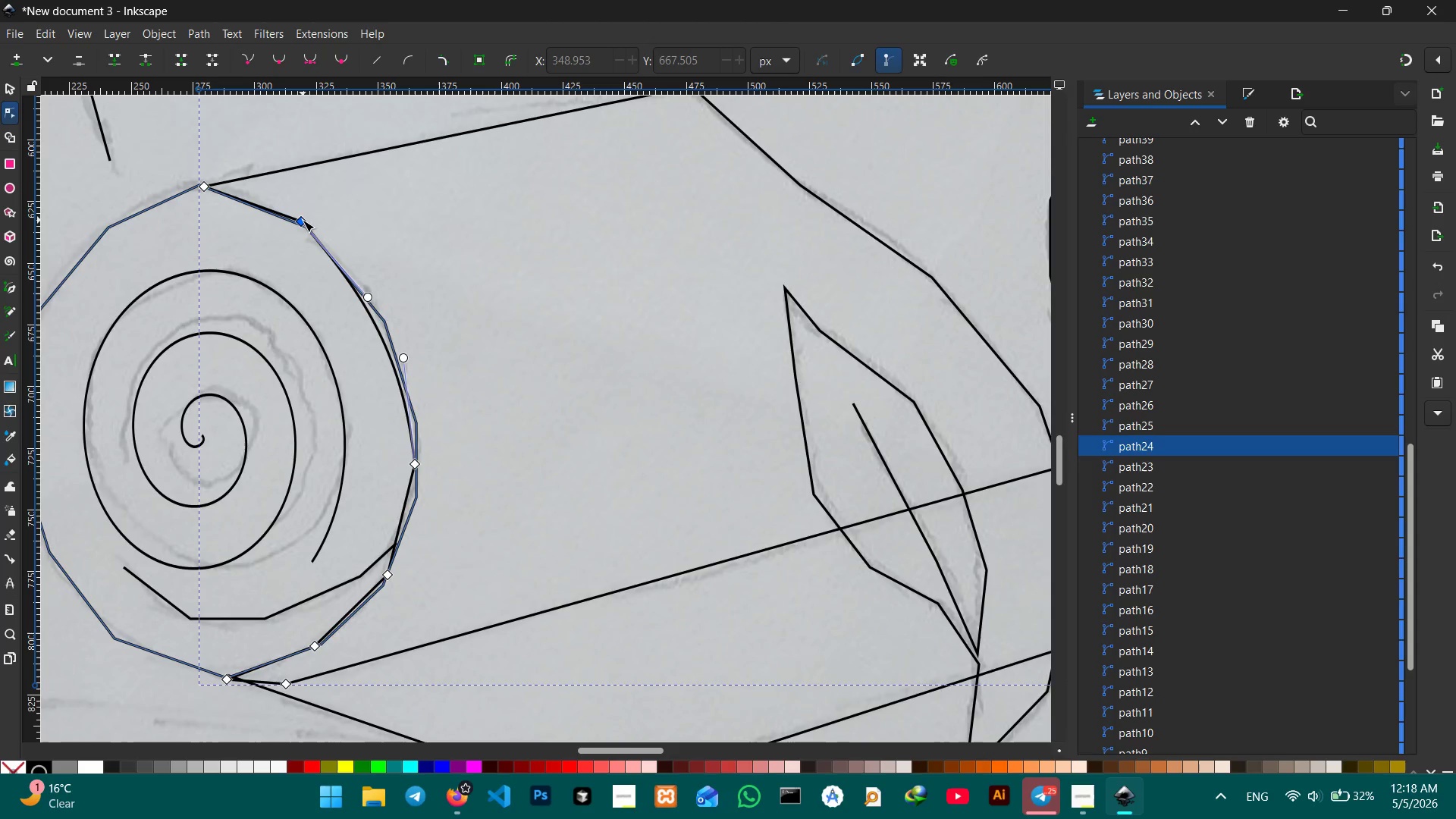 
left_click([303, 220])
 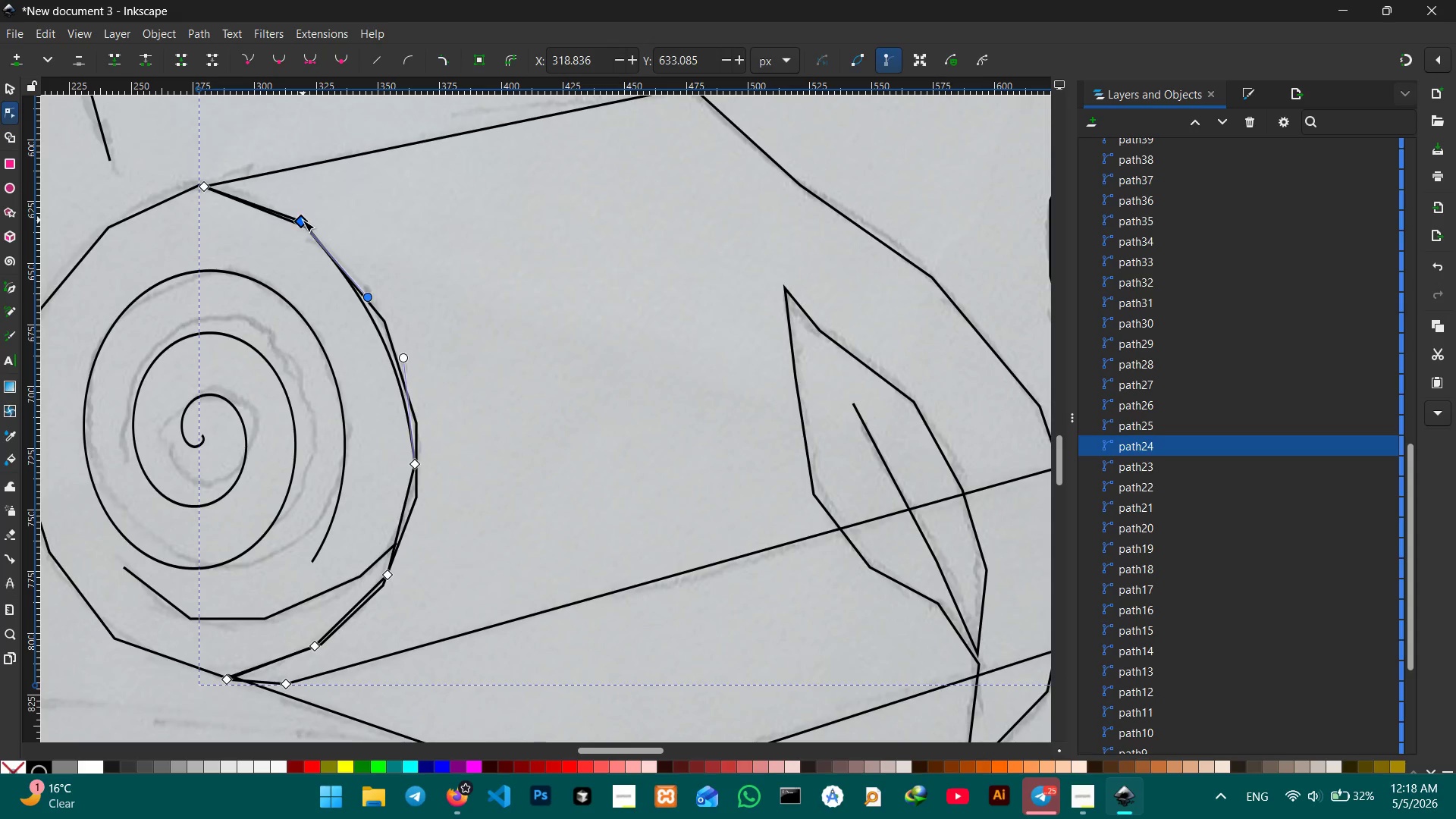 
key(Backspace)
 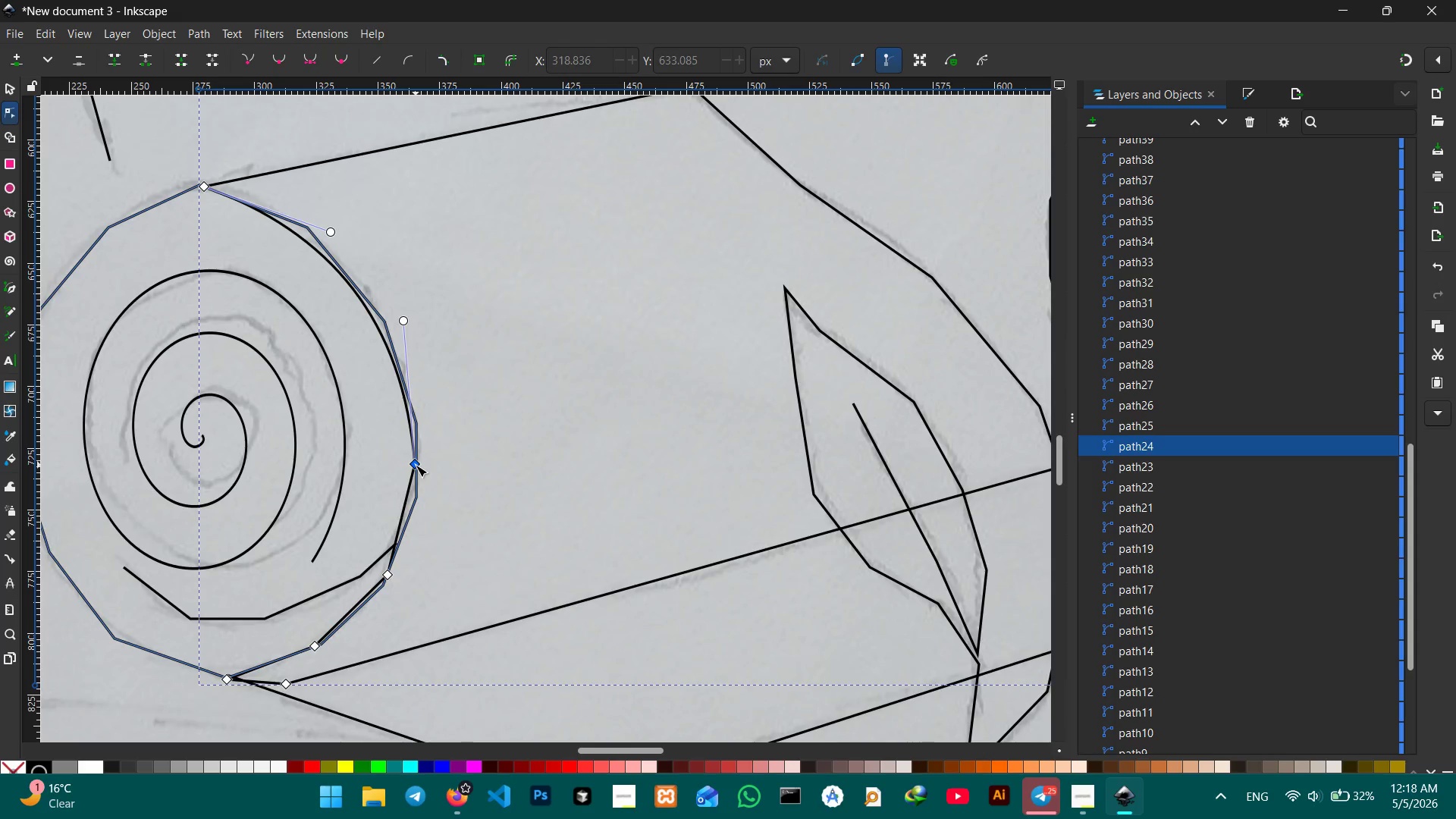 
left_click([416, 465])
 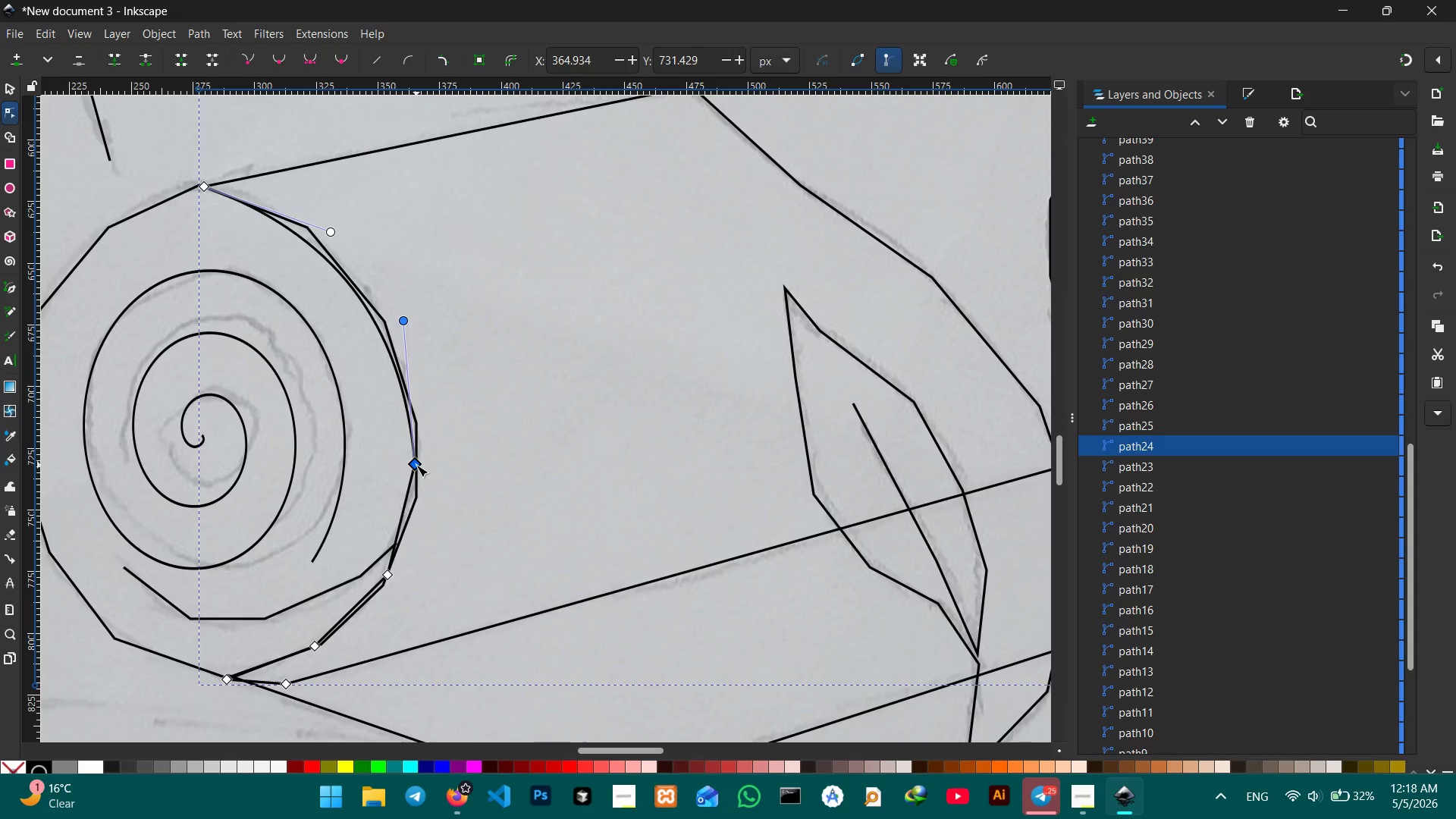 
key(Backspace)
 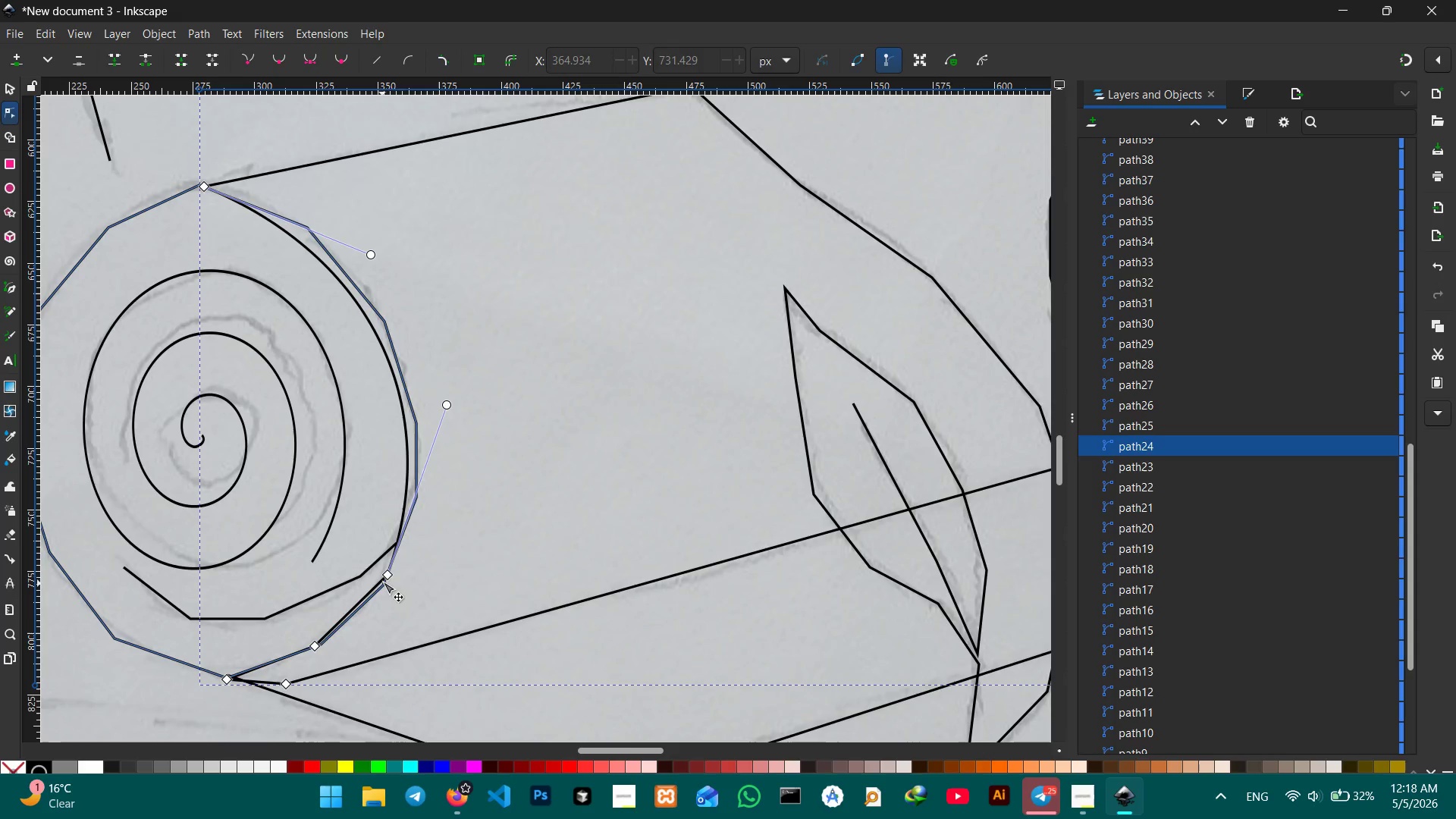 
left_click([384, 579])
 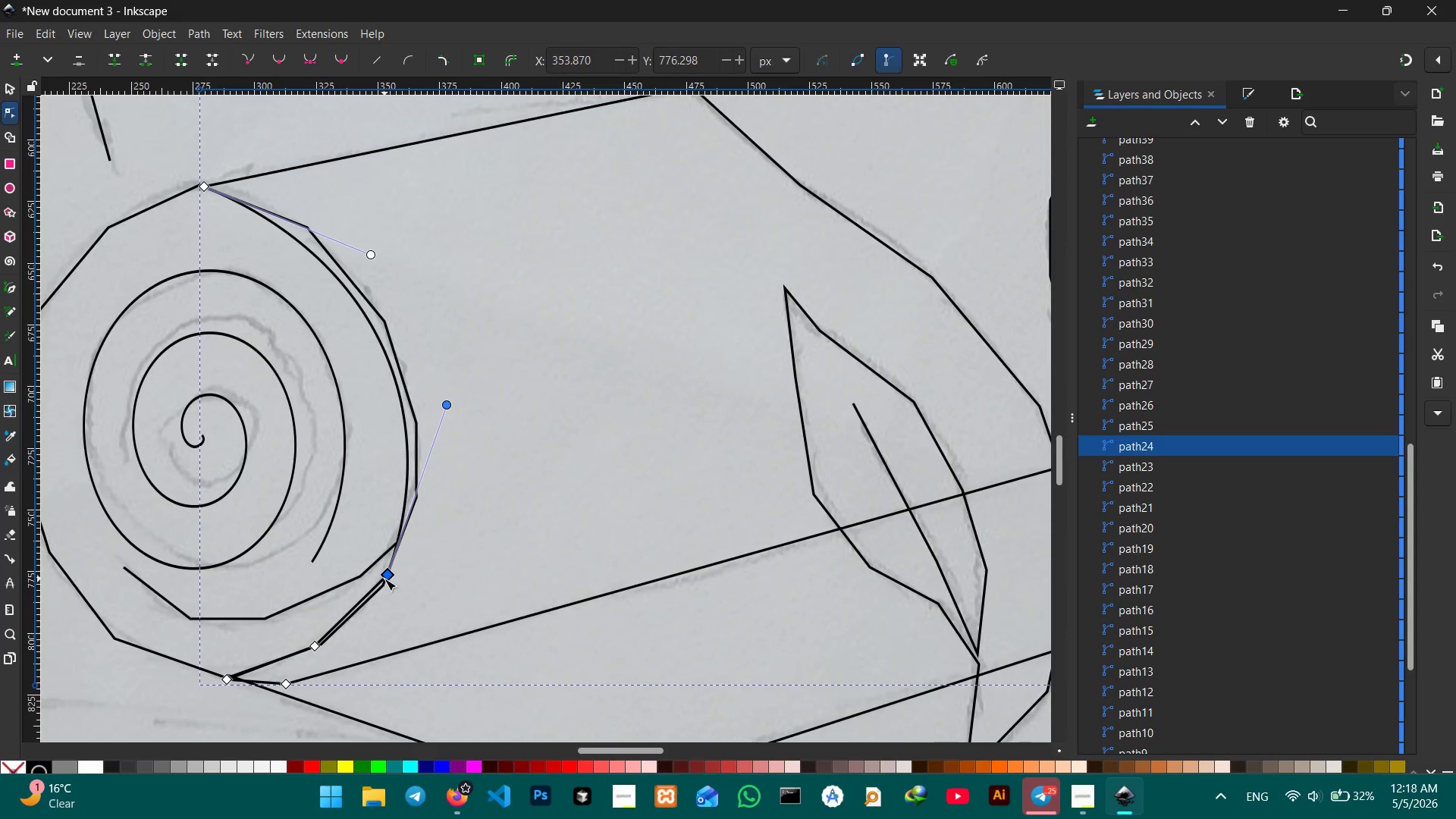 
key(Backspace)
 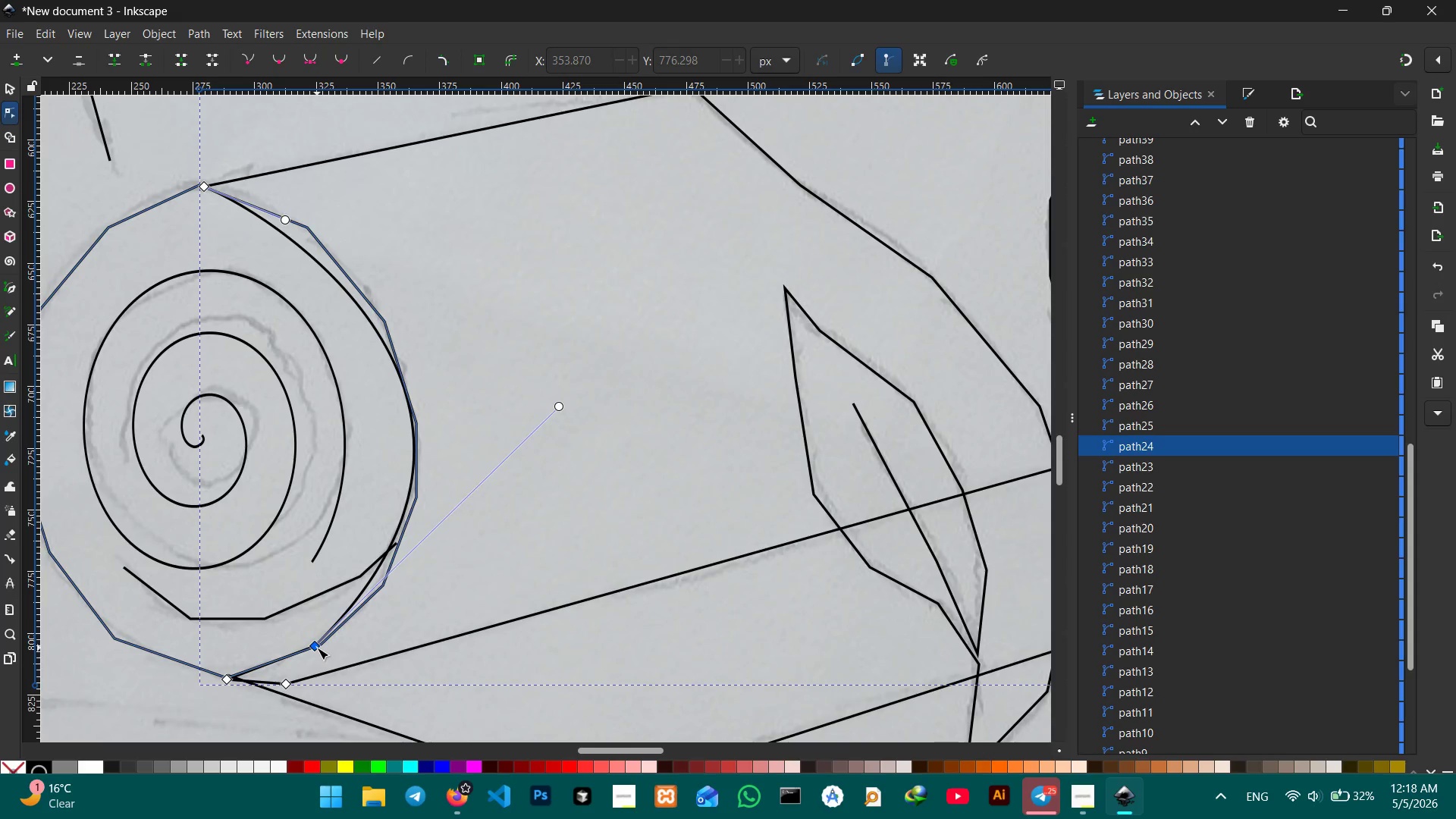 
left_click([317, 648])
 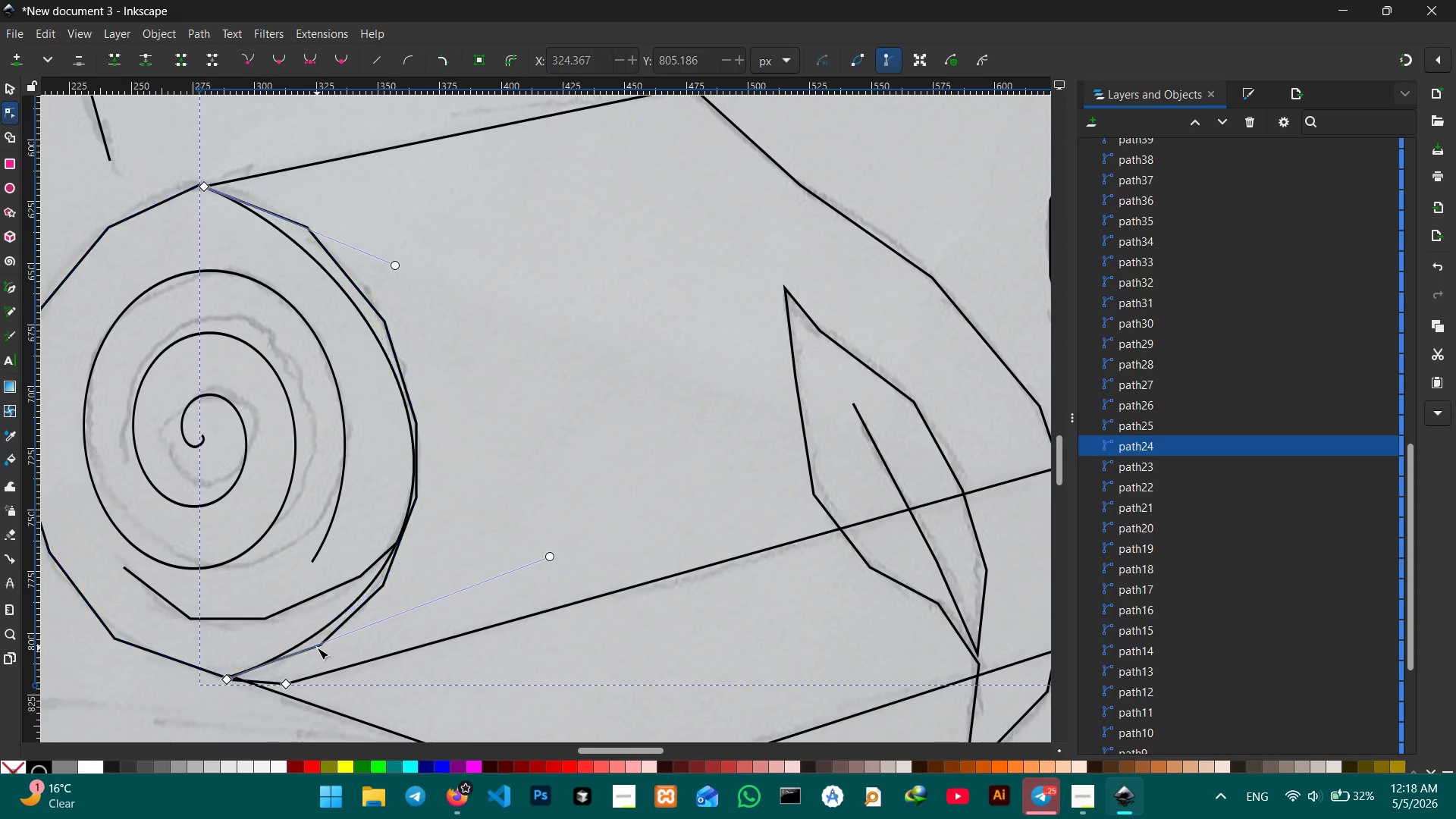 
key(Backspace)
 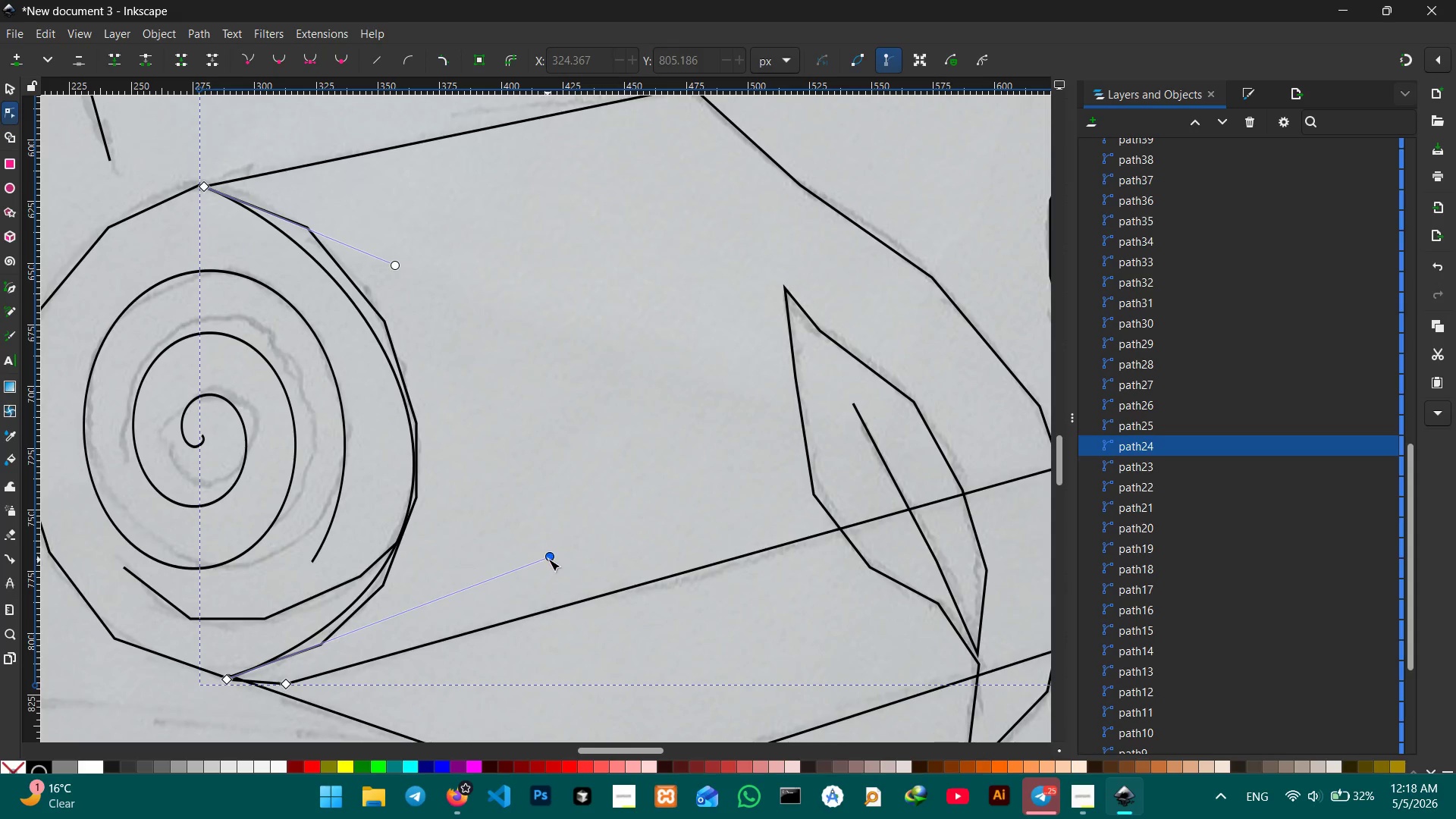 
left_click_drag(start_coordinate=[551, 557], to_coordinate=[538, 597])
 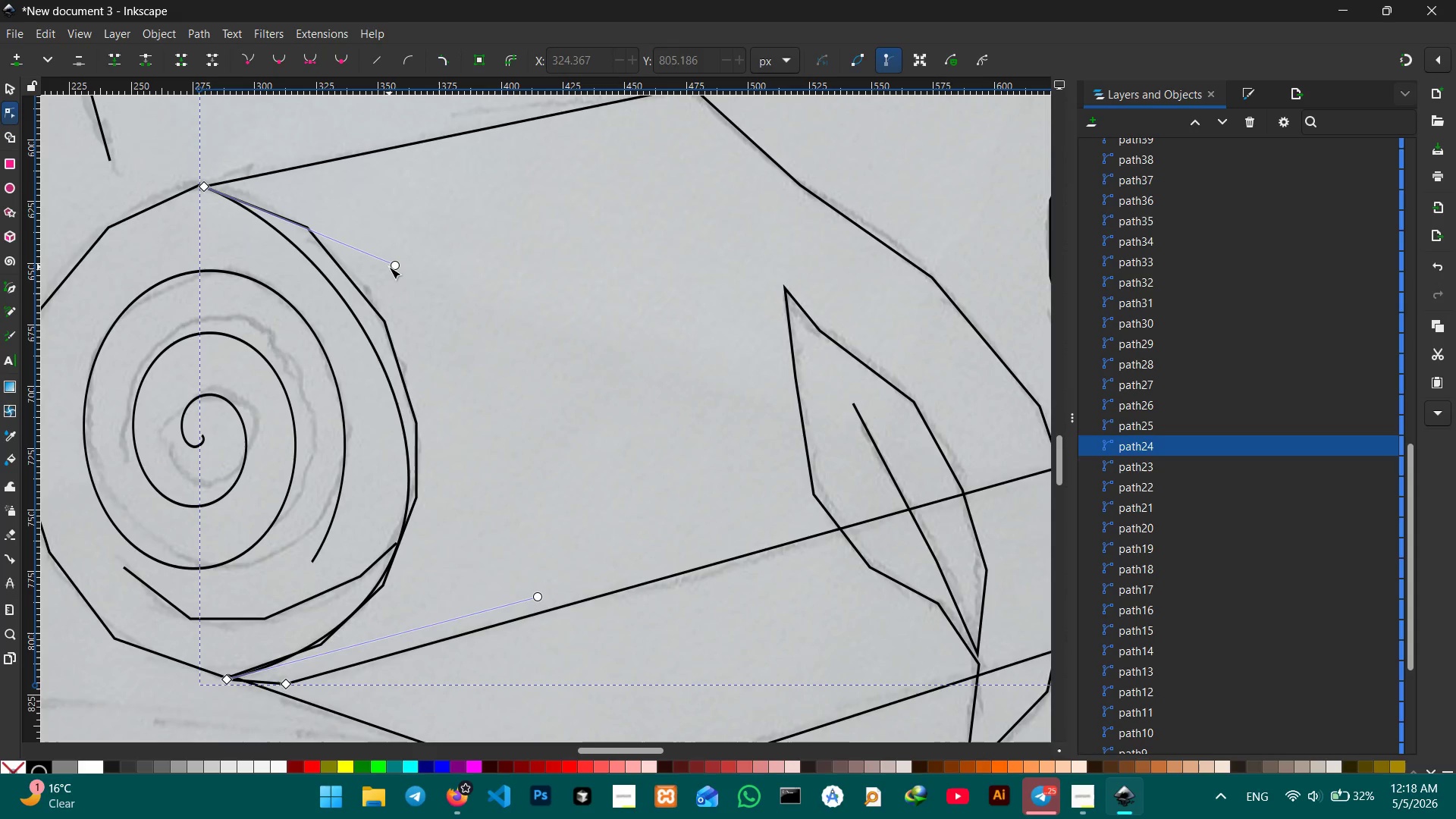 
left_click_drag(start_coordinate=[390, 266], to_coordinate=[397, 249])
 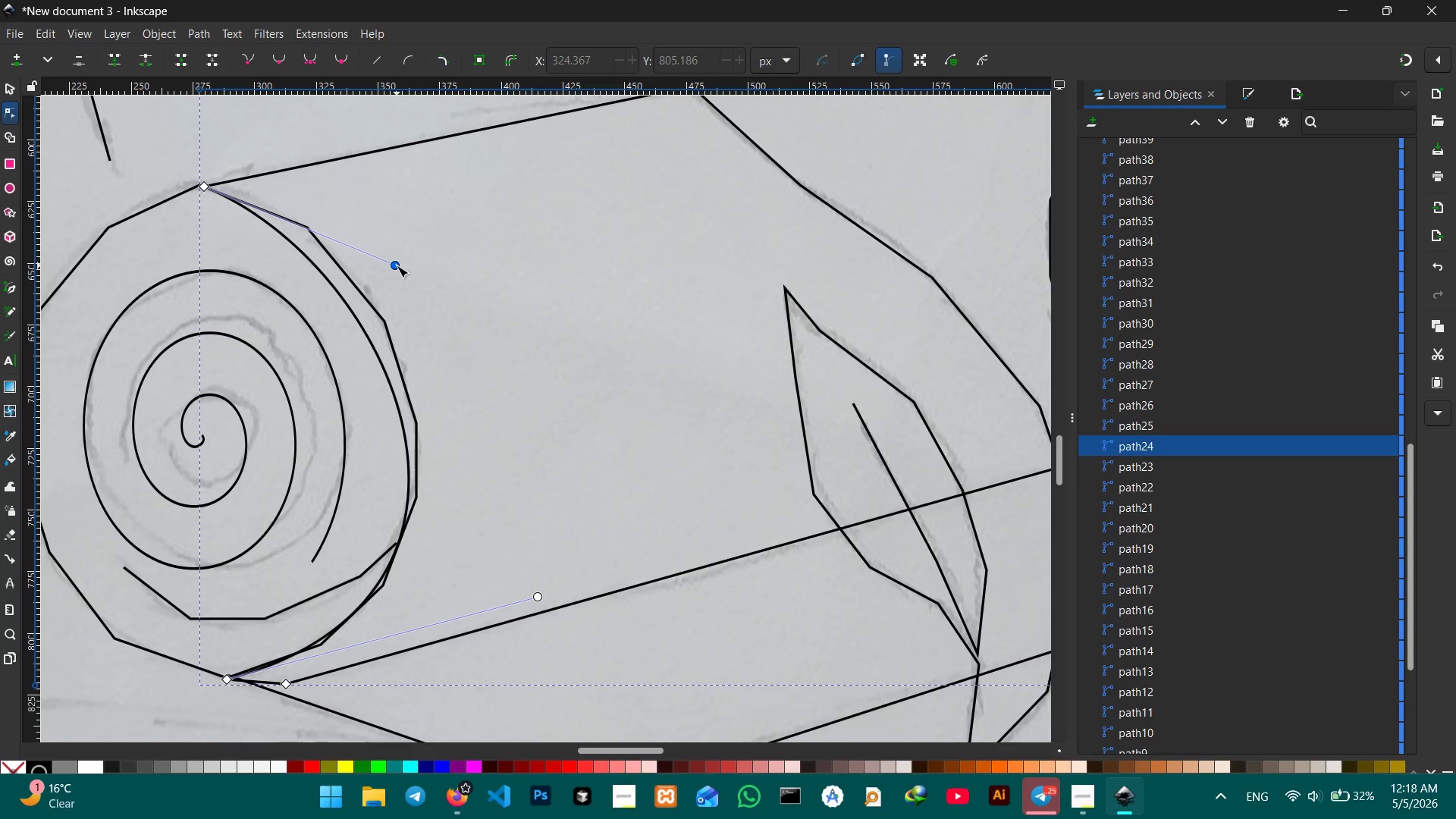 
left_click_drag(start_coordinate=[397, 265], to_coordinate=[407, 219])
 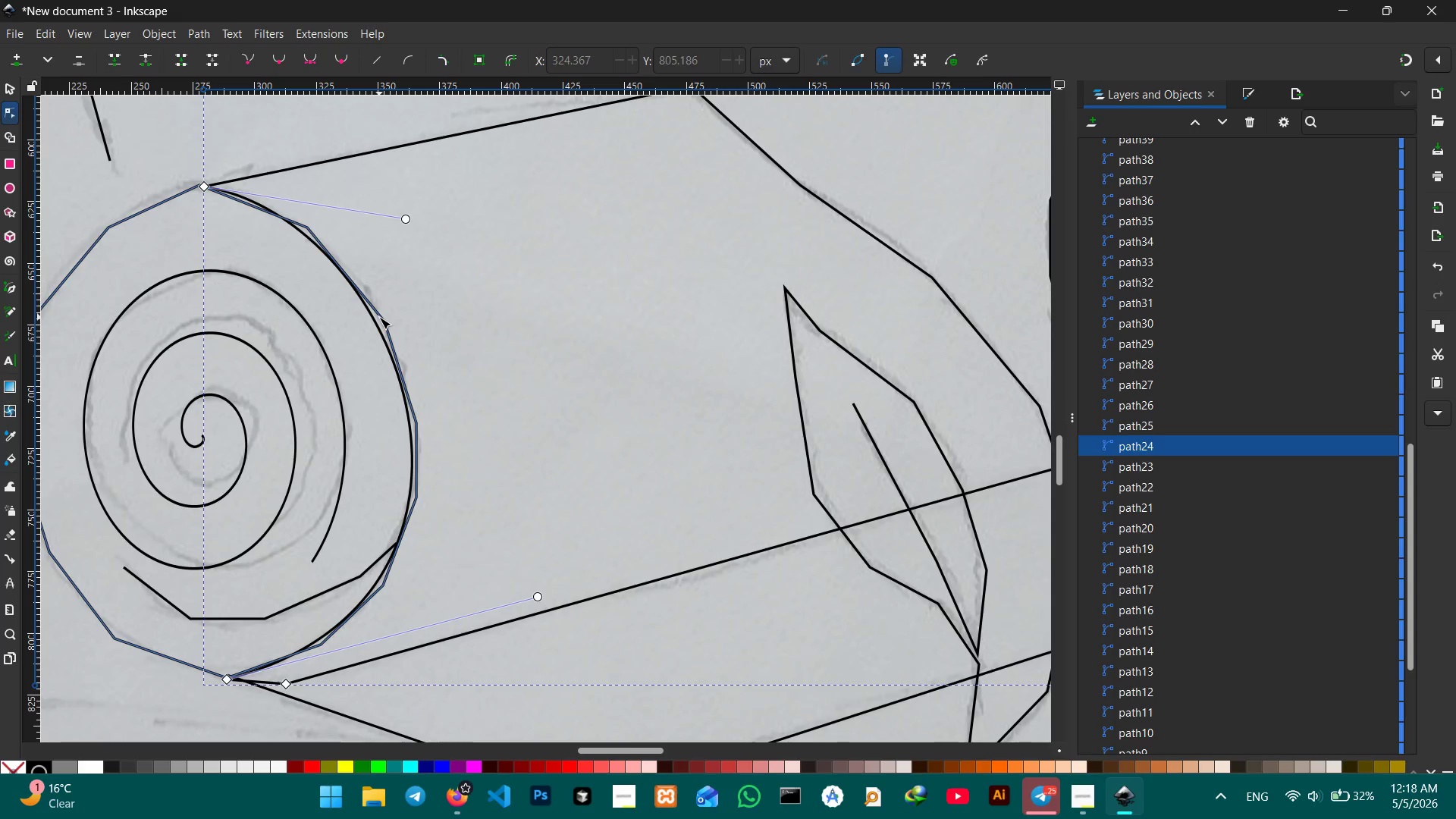 
left_click([379, 317])
 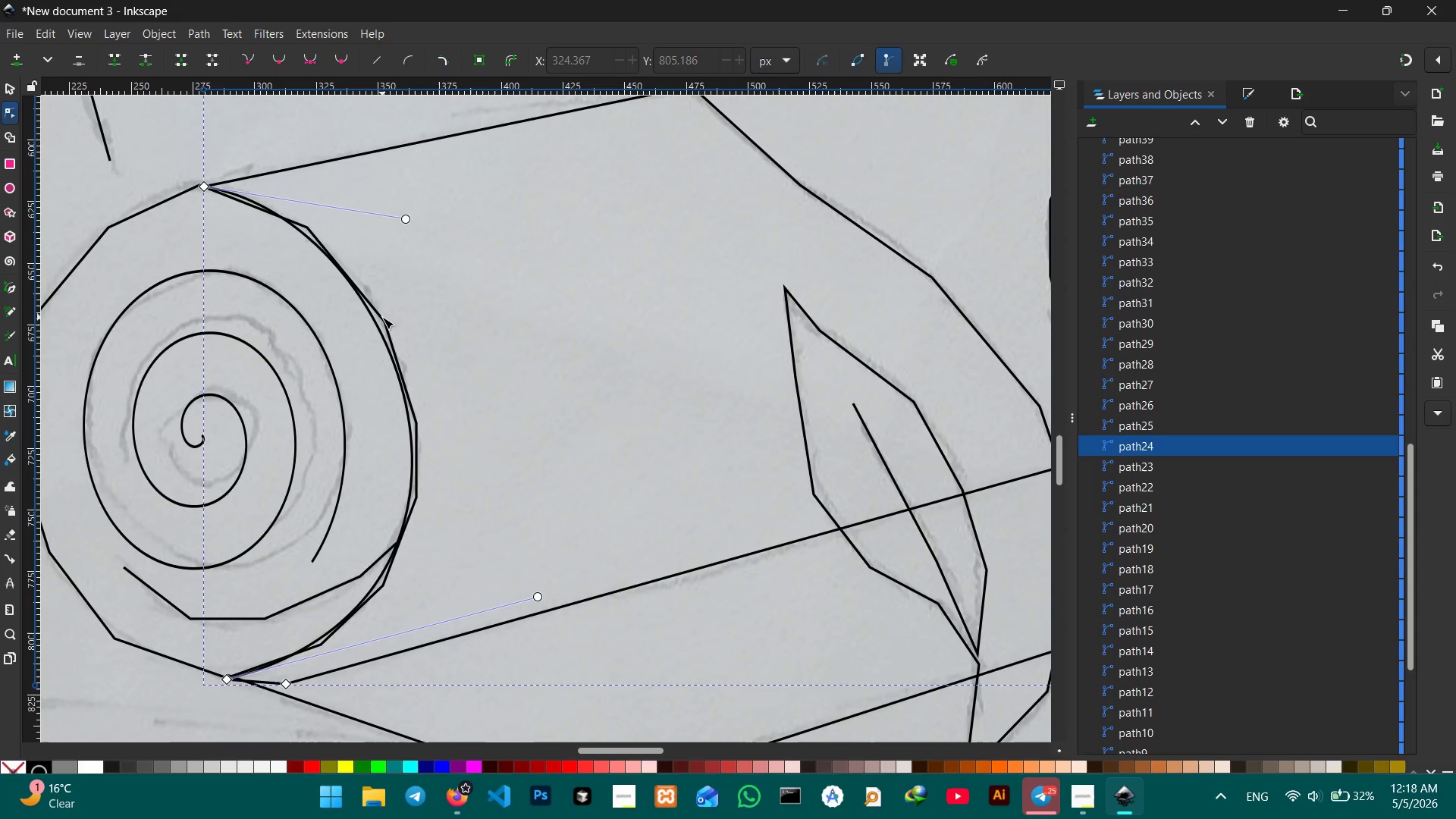 
left_click([382, 317])
 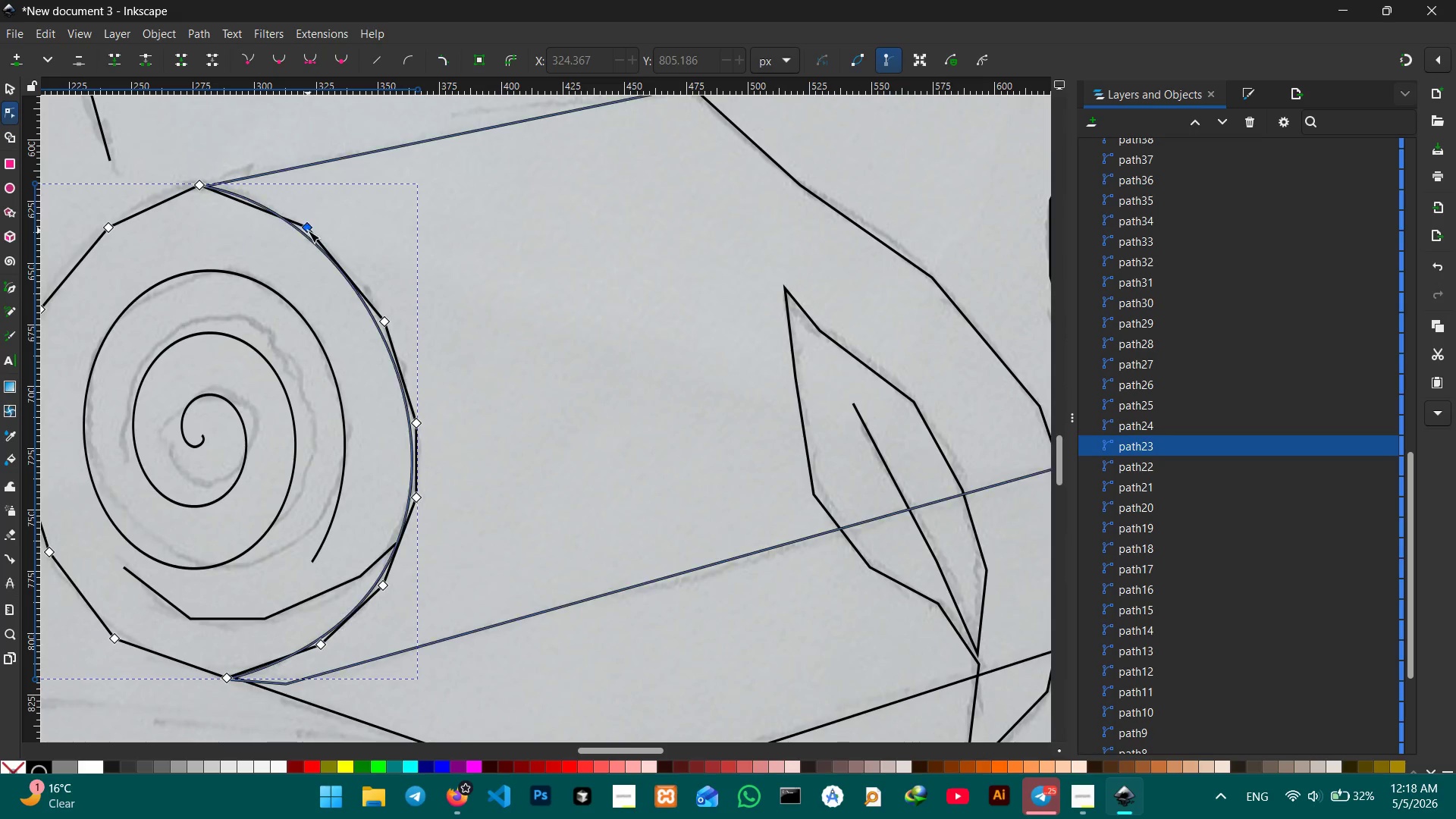 
left_click([308, 231])
 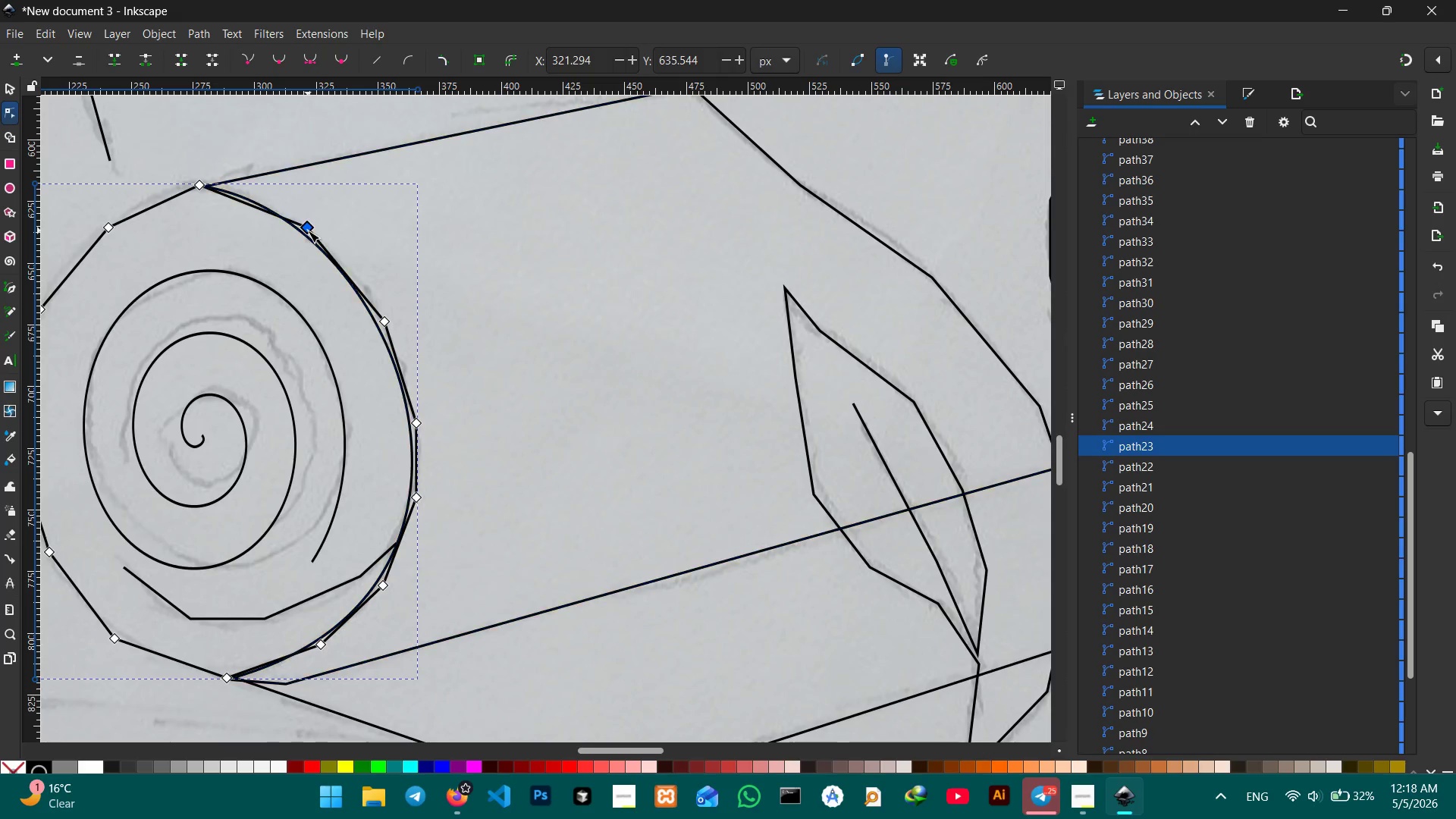 
key(Backspace)
 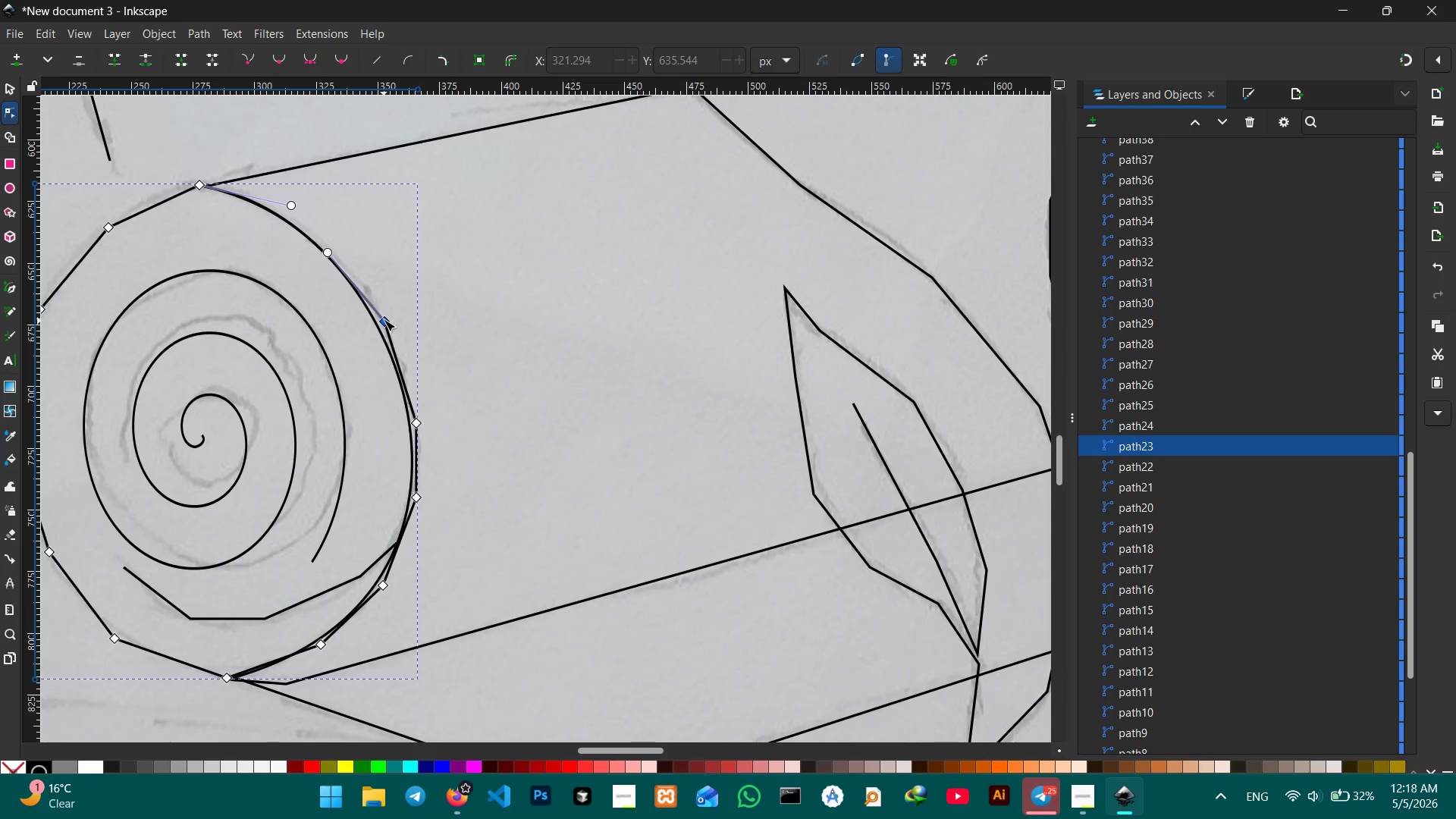 
left_click([384, 318])
 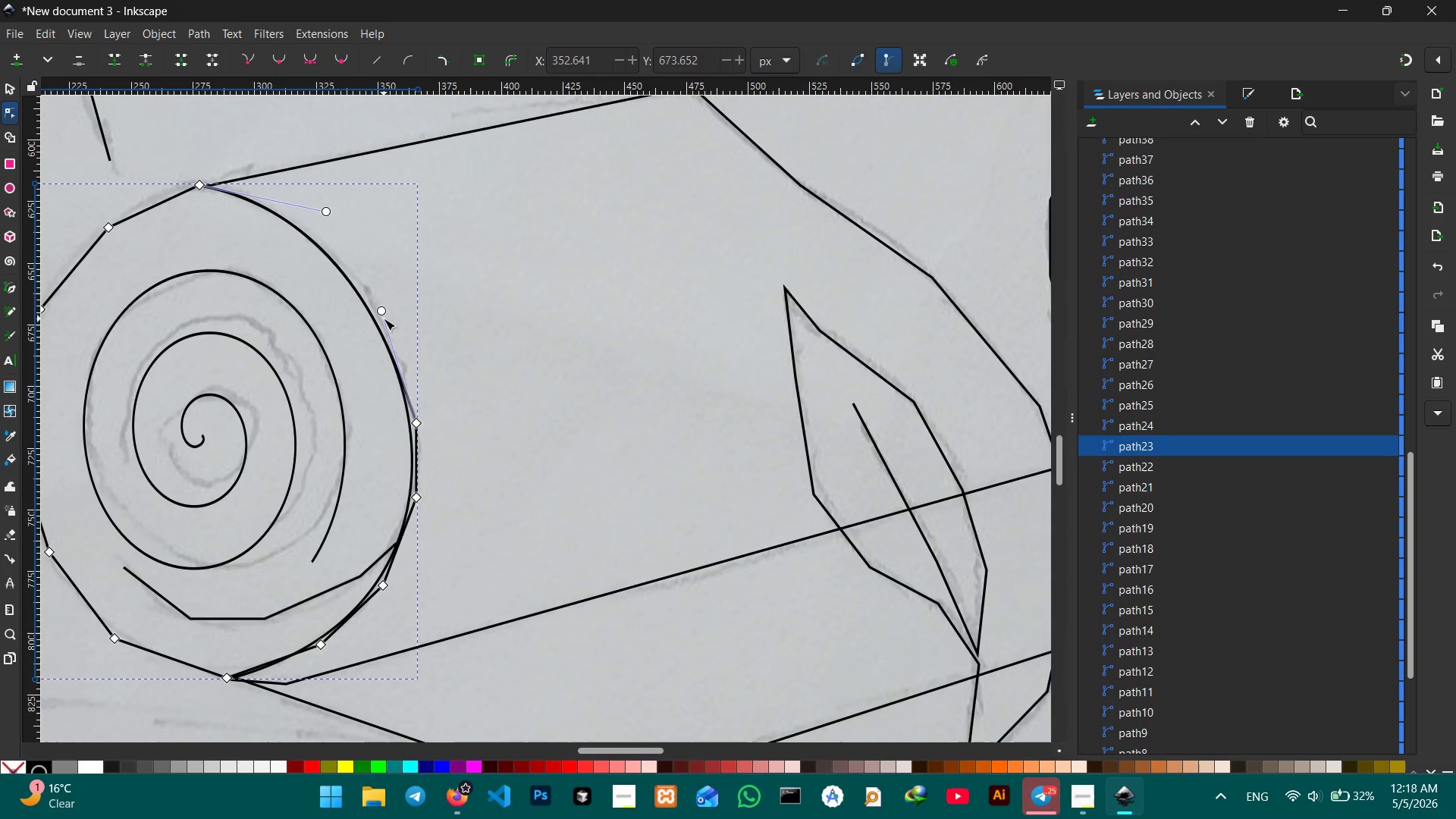 
key(Backspace)
 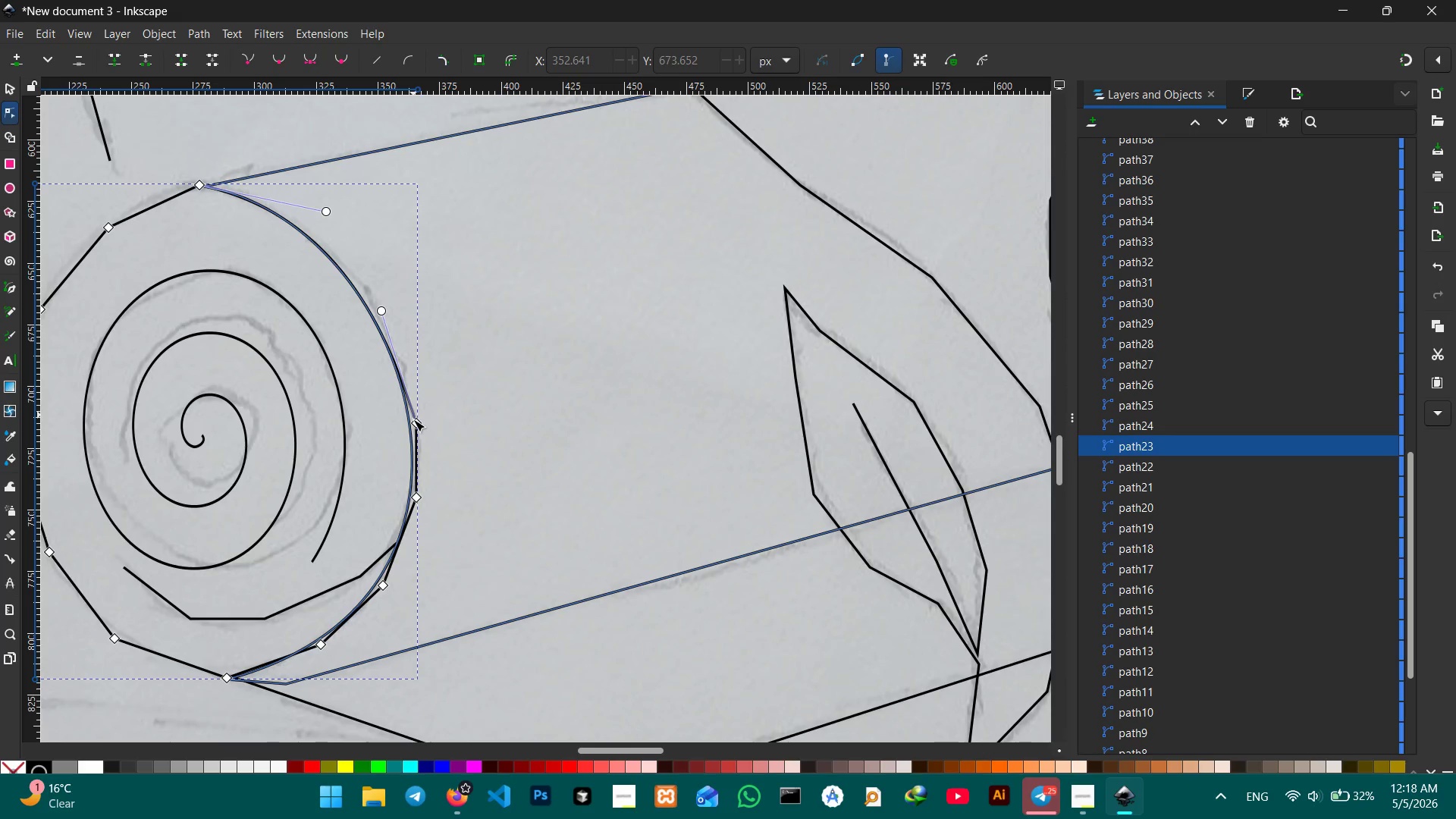 
left_click([413, 423])
 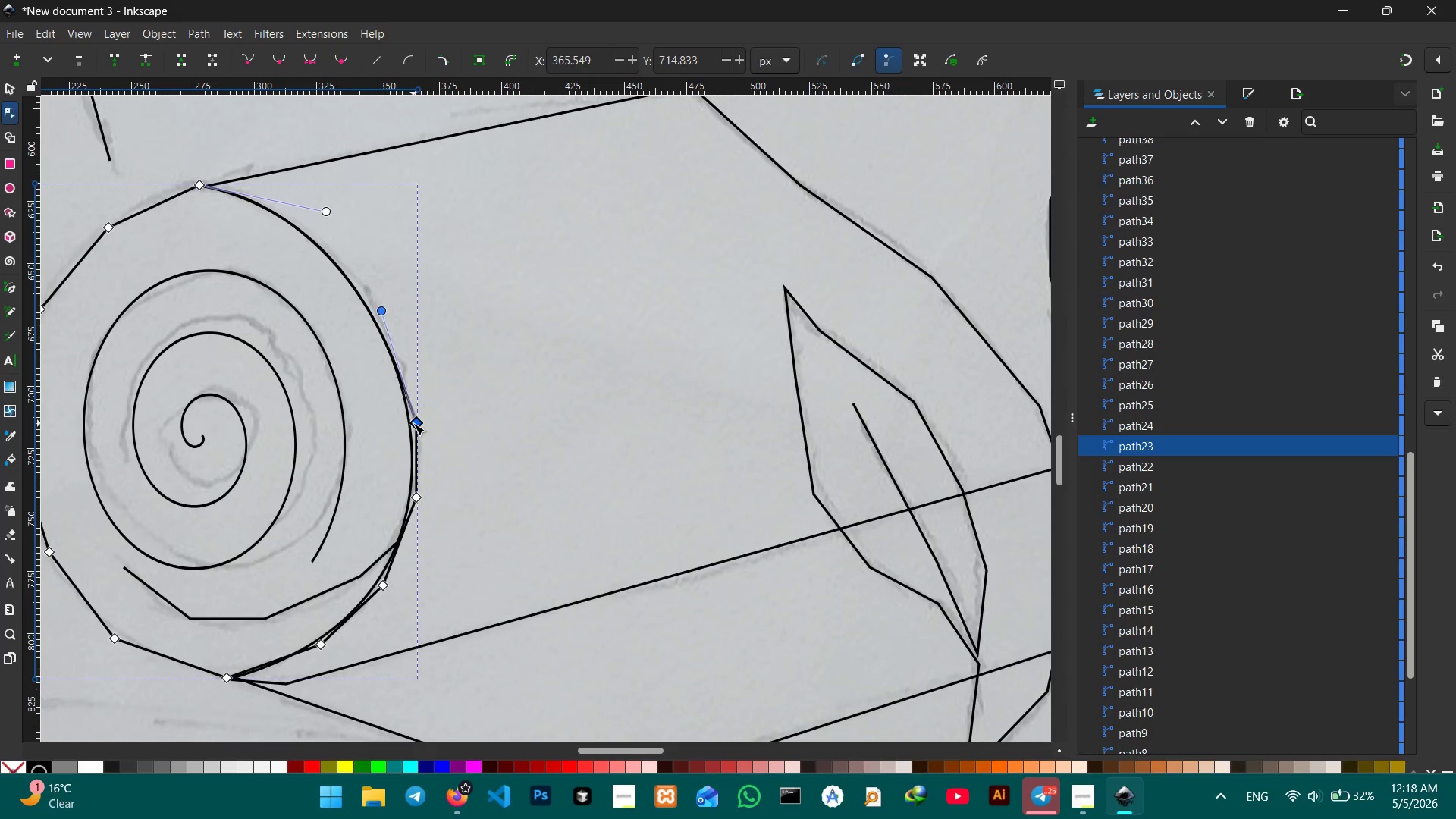 
key(Backspace)
 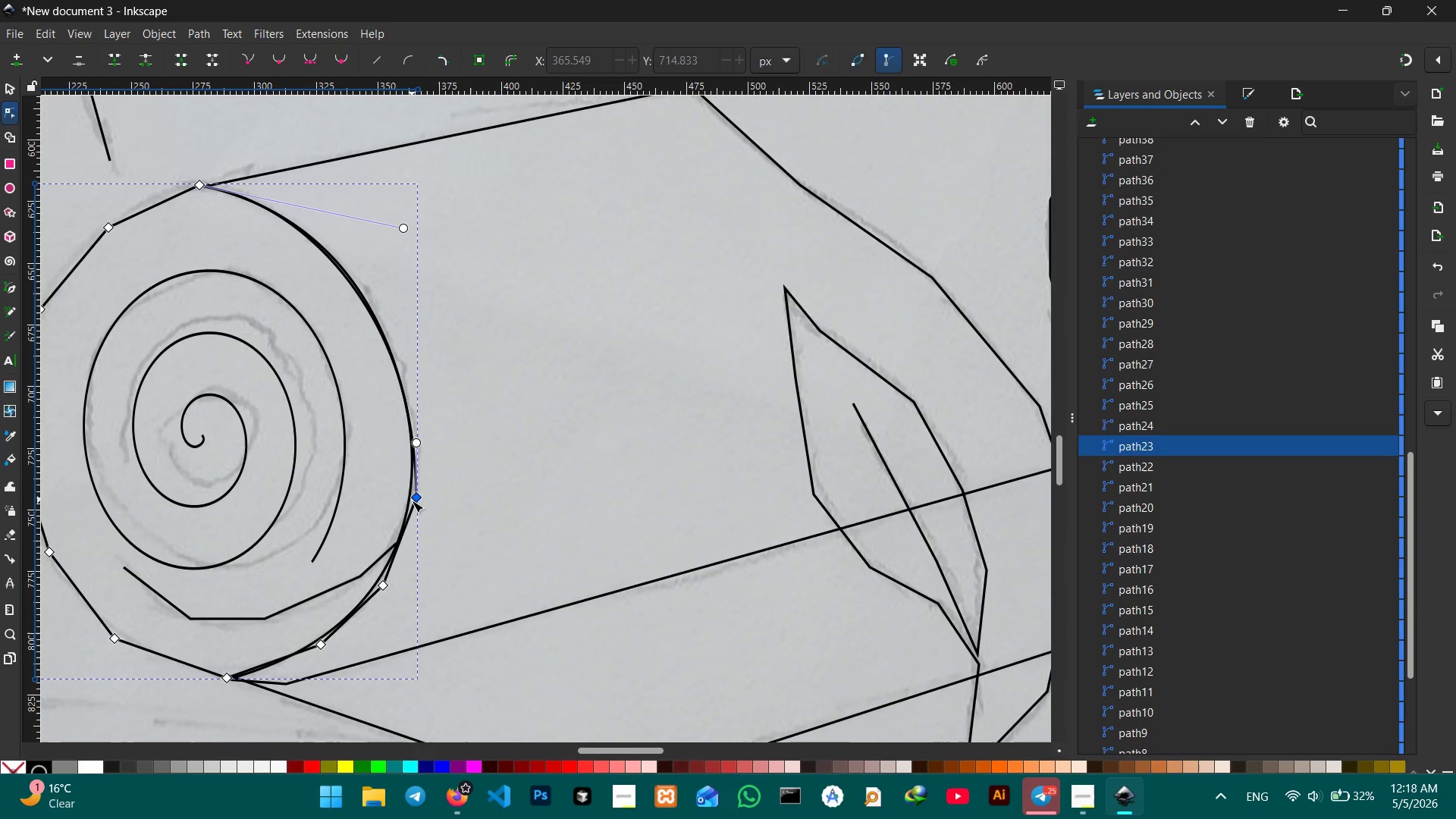 
left_click([412, 500])
 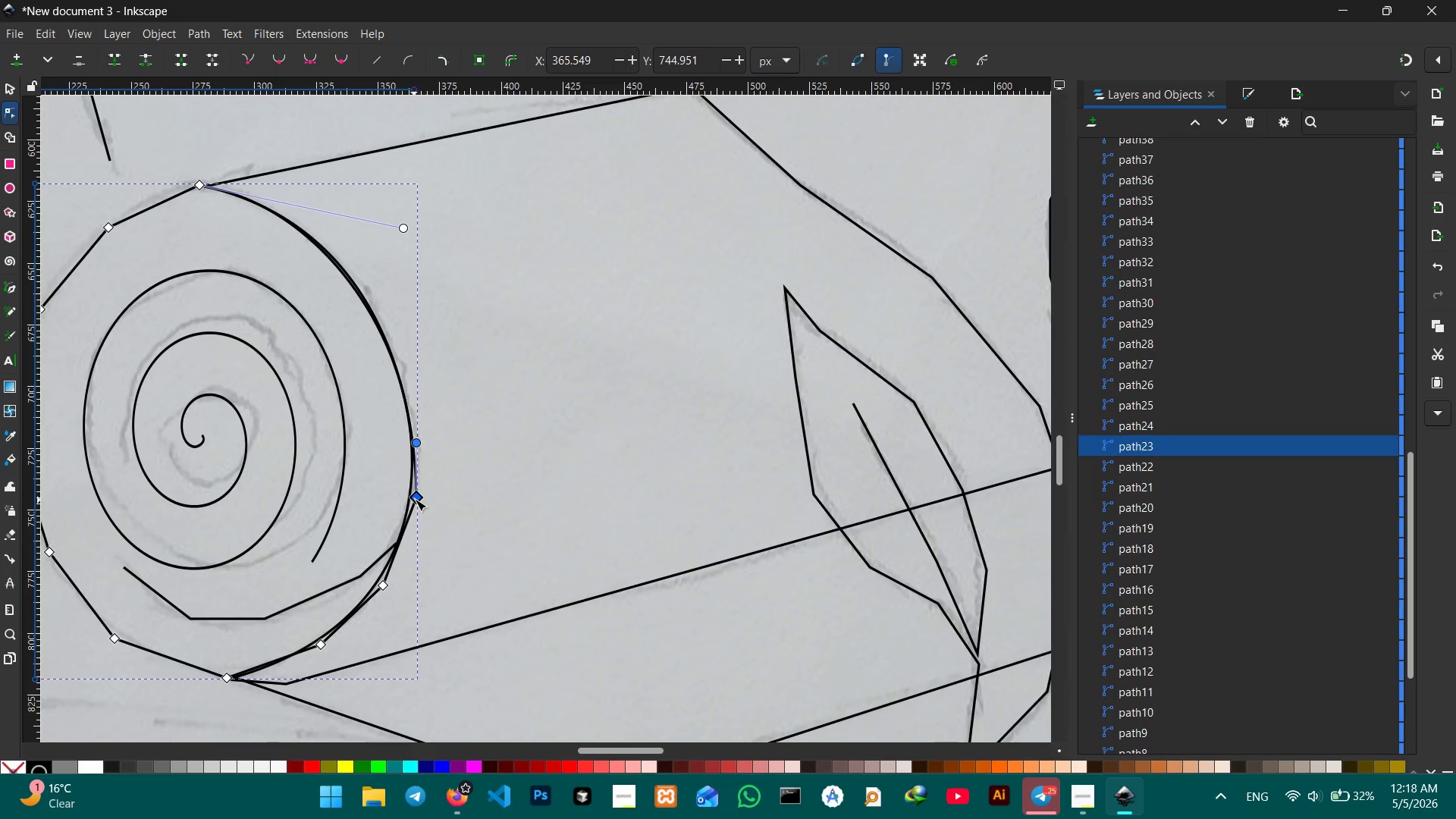 
key(Backspace)
 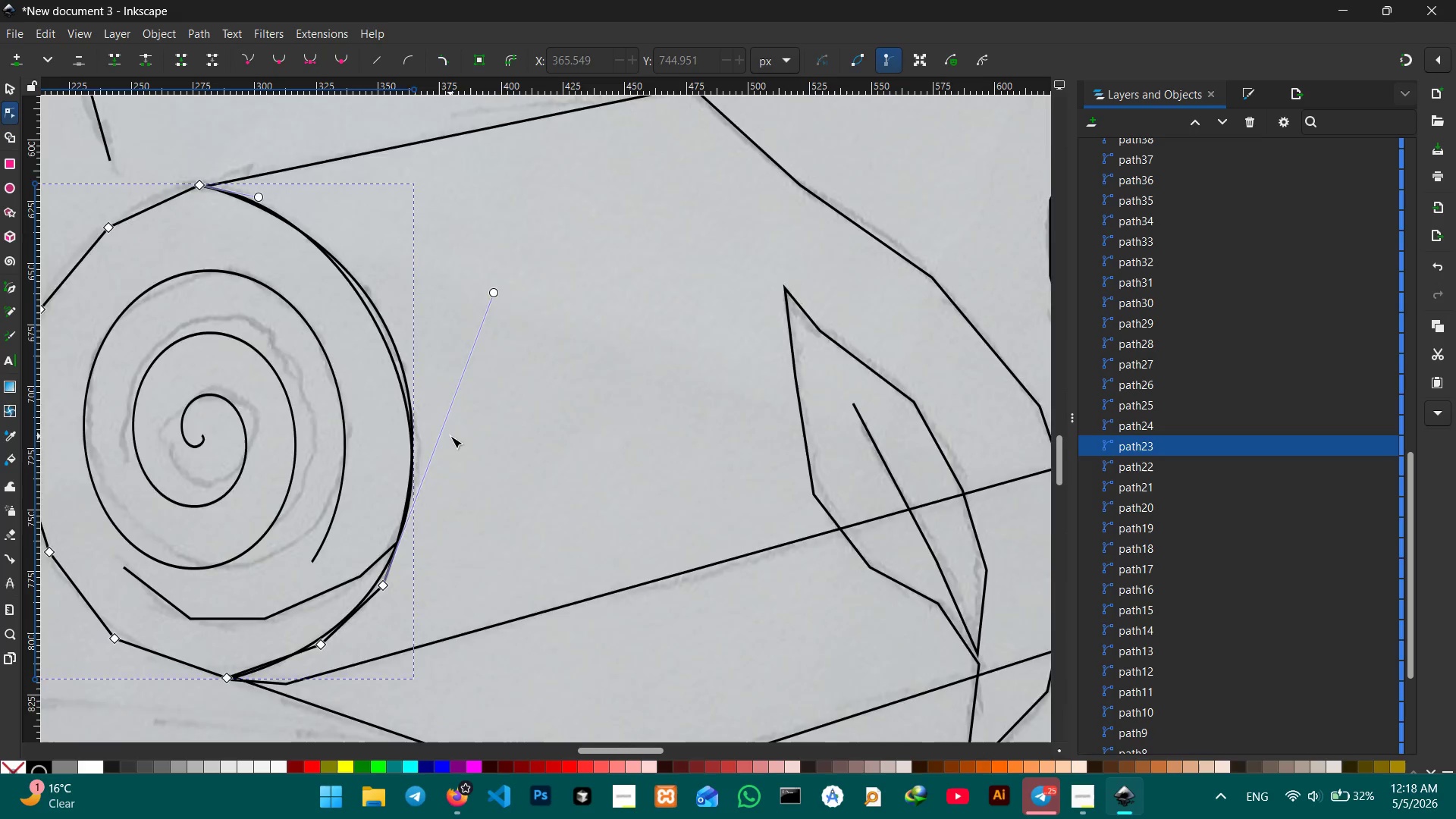 
scroll: coordinate [450, 436], scroll_direction: down, amount: 2.0
 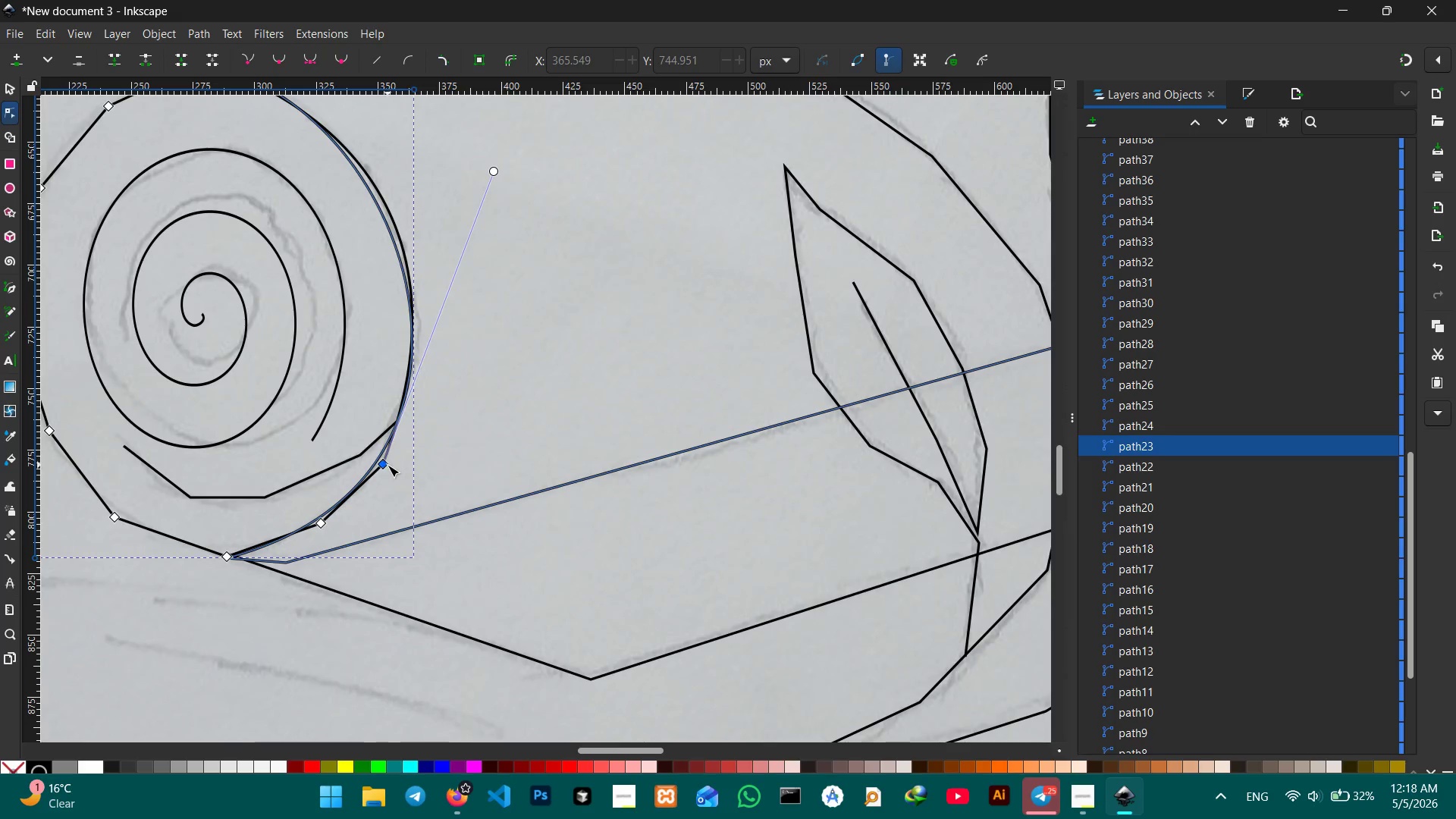 
left_click([388, 465])
 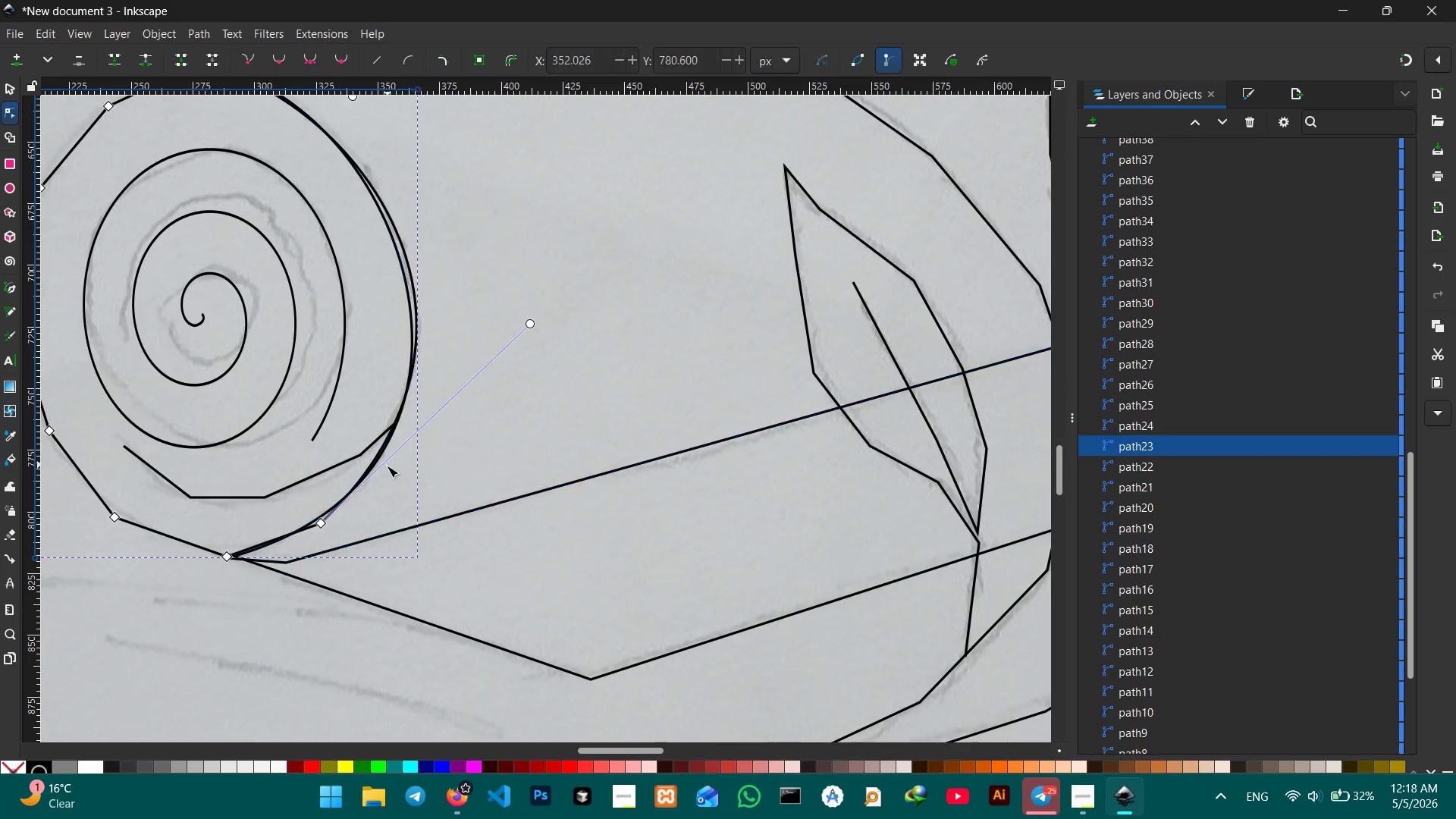 
key(Backspace)
 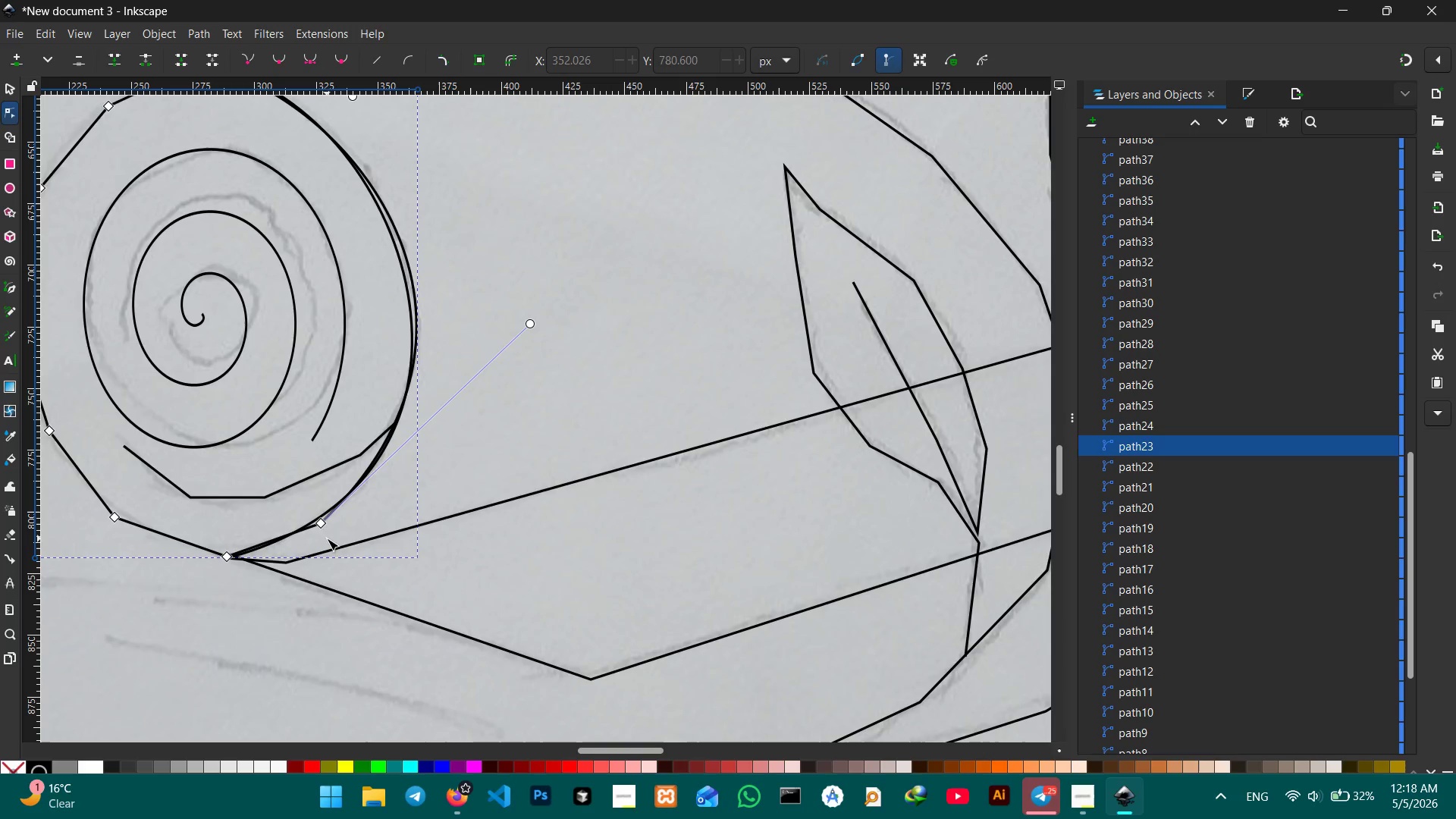 
left_click([323, 526])
 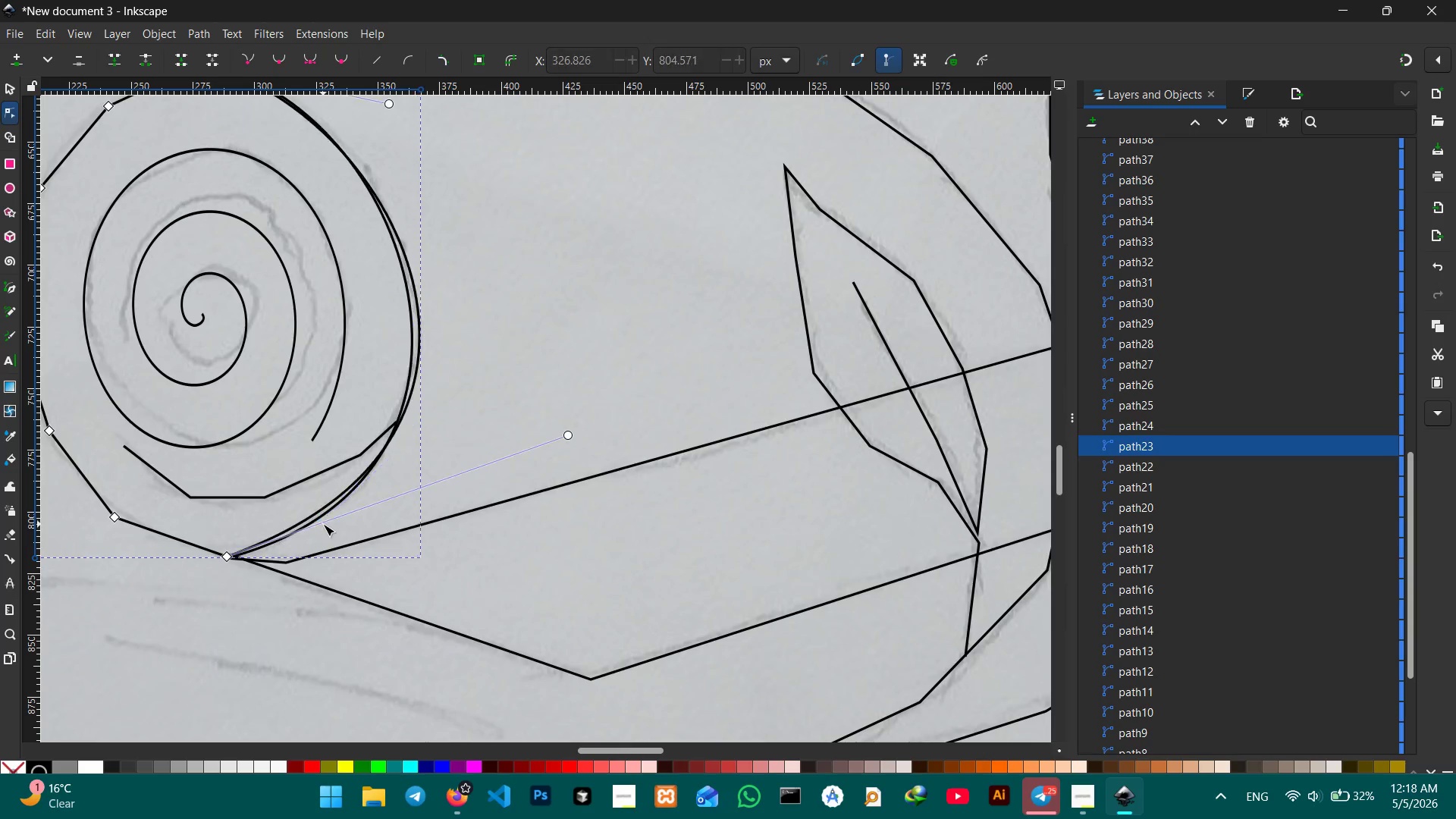 
key(Backspace)
 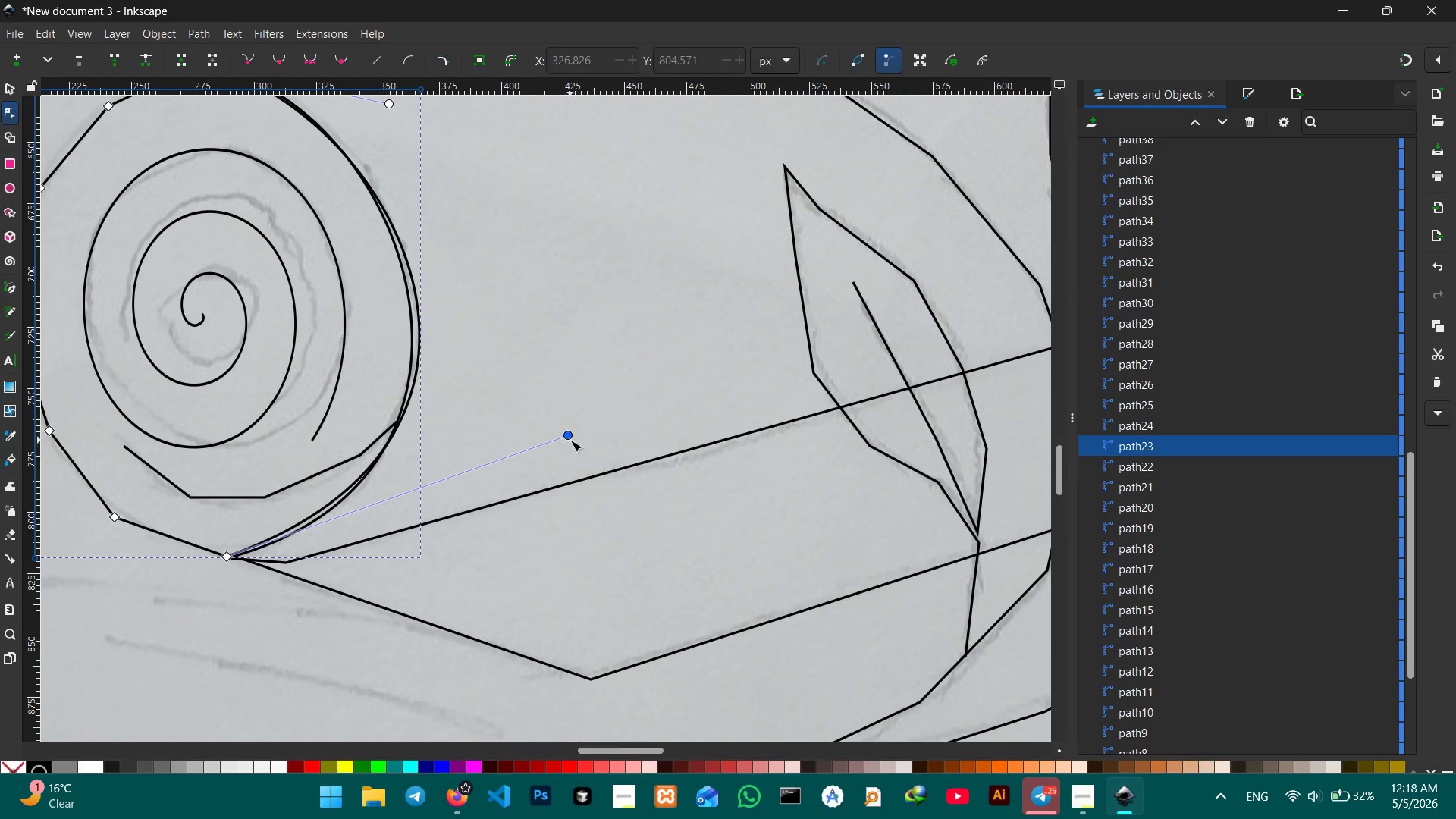 
left_click_drag(start_coordinate=[570, 438], to_coordinate=[549, 474])
 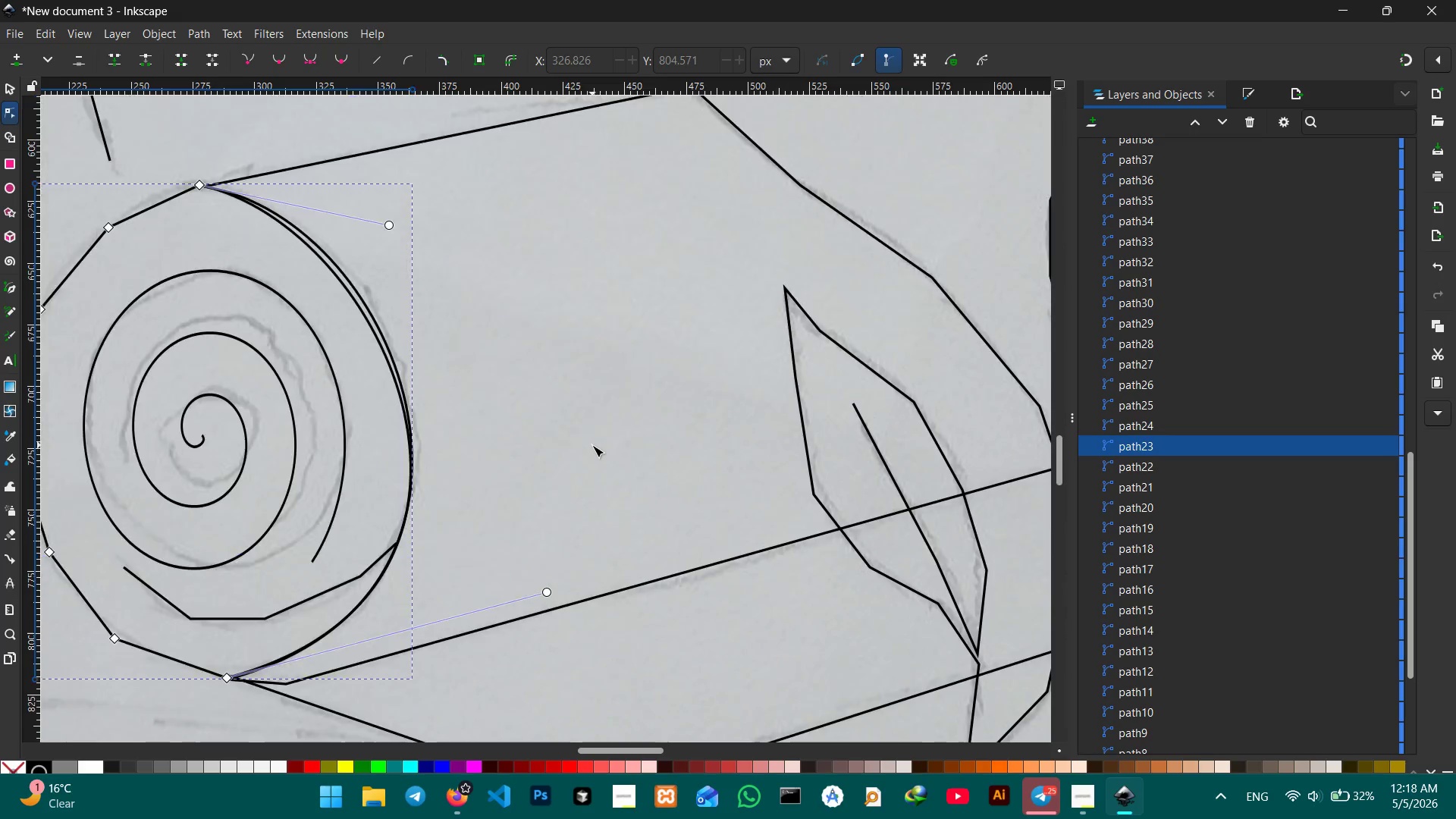 
scroll: coordinate [593, 445], scroll_direction: up, amount: 2.0
 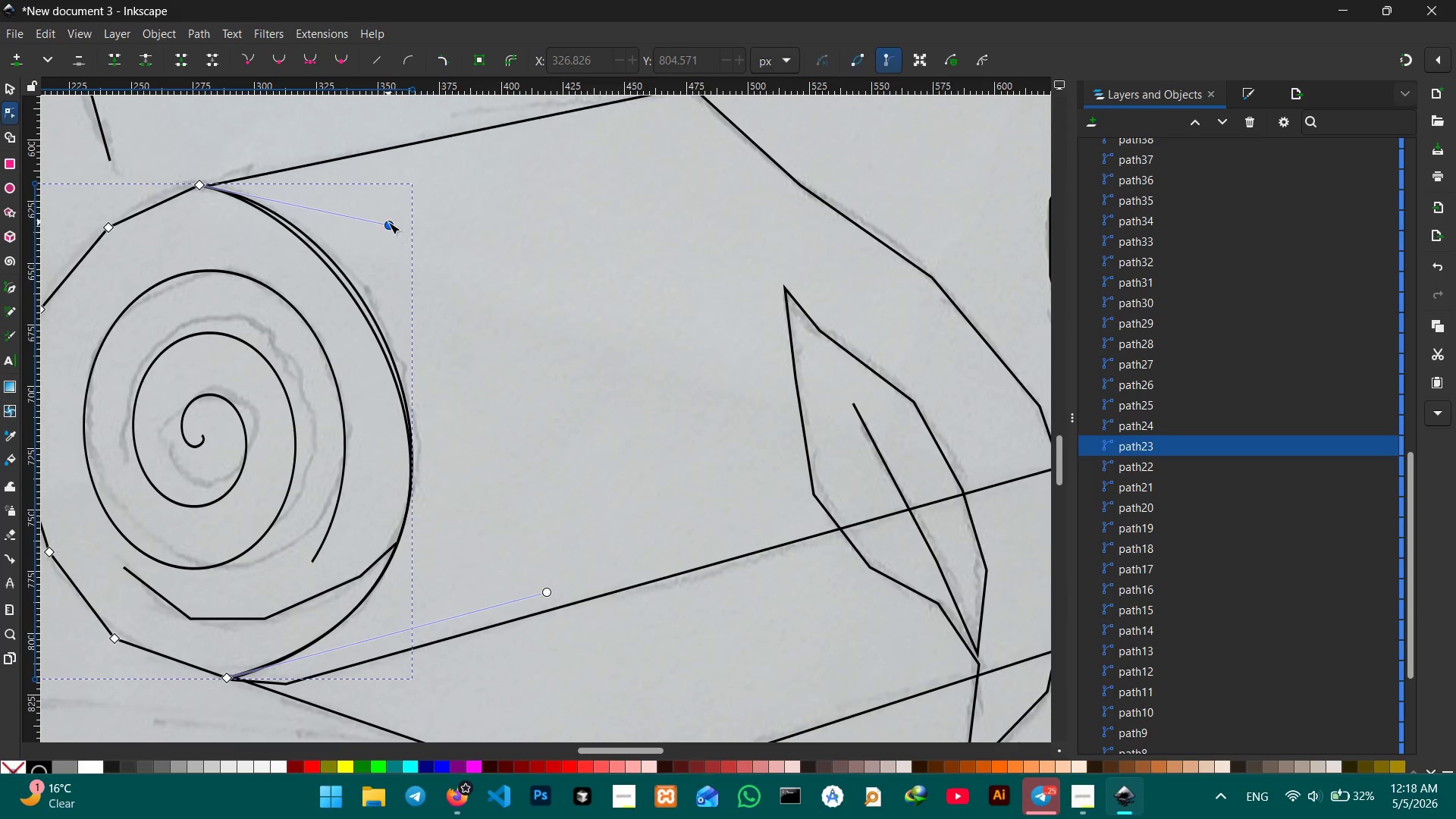 
left_click_drag(start_coordinate=[388, 222], to_coordinate=[397, 211])
 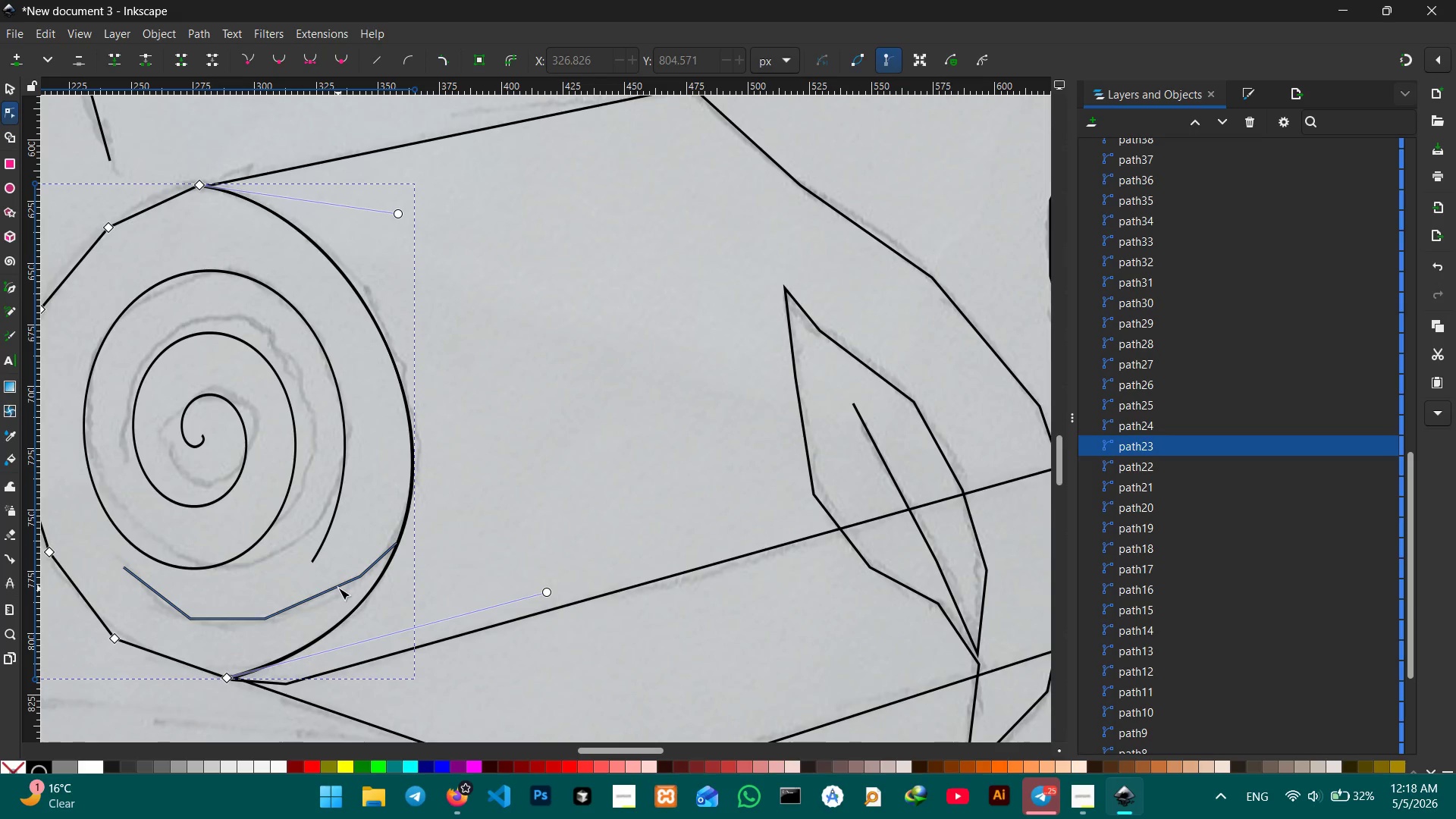 
left_click([338, 587])
 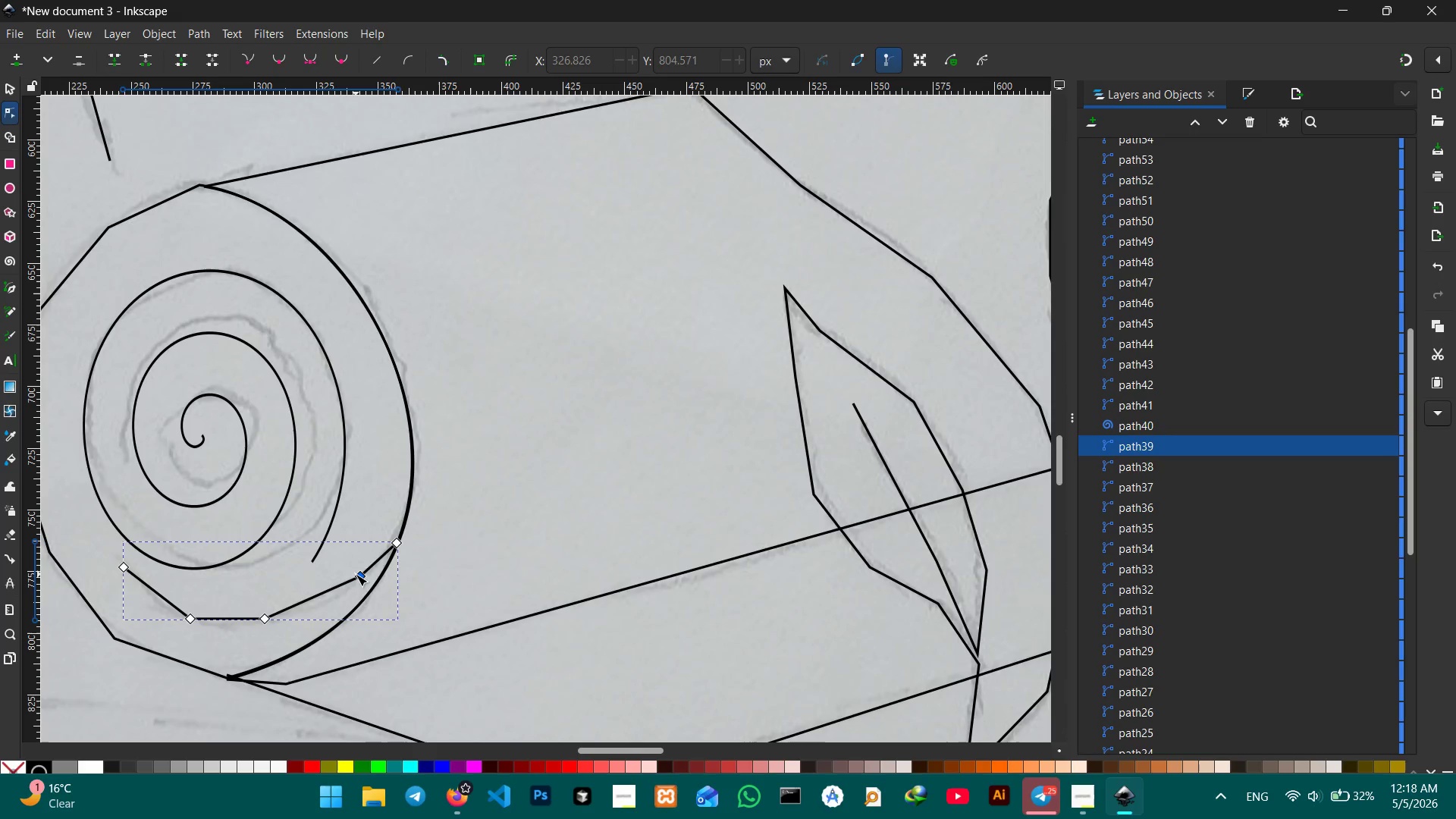 
left_click([356, 574])
 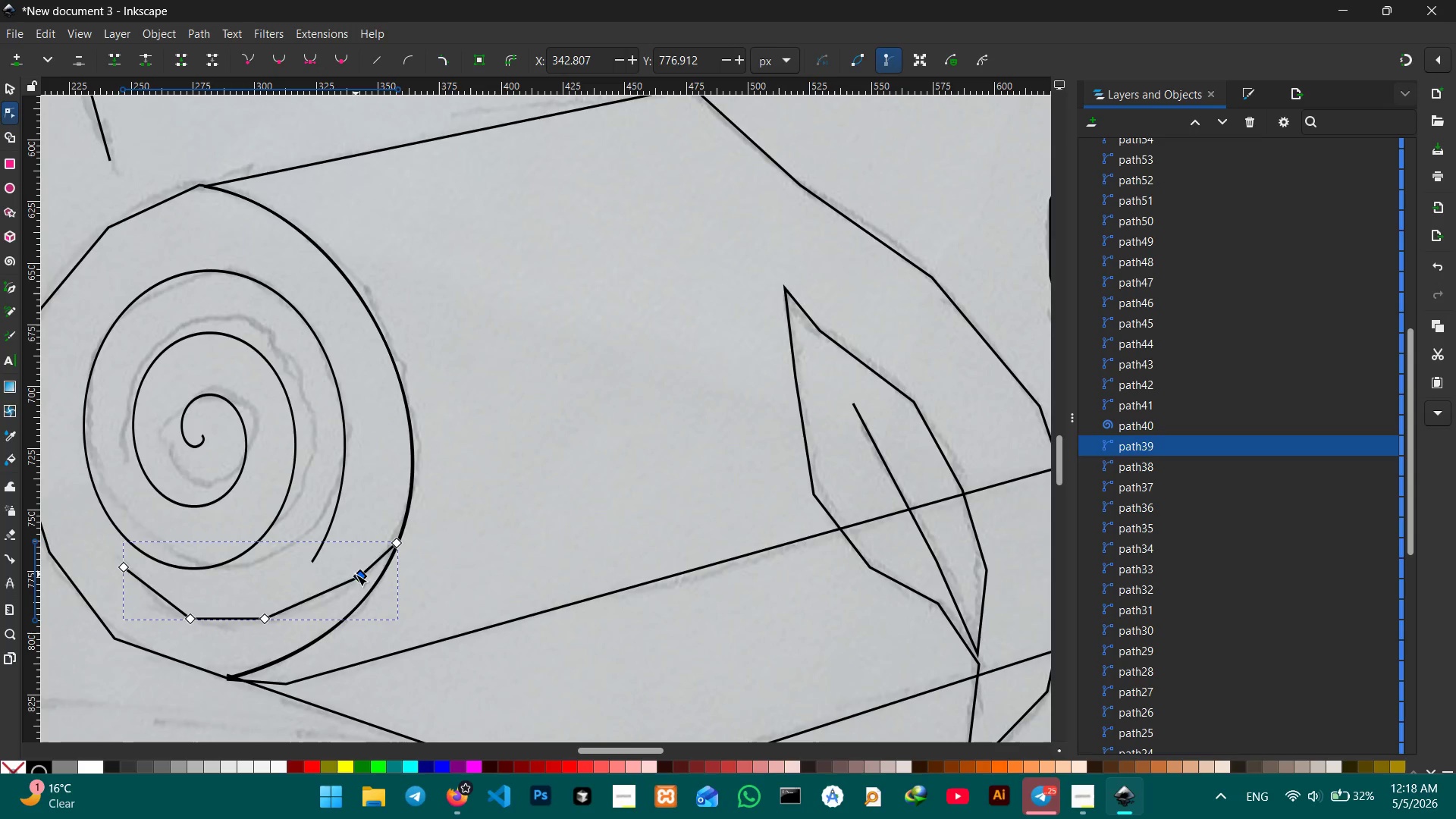 
key(Backspace)
 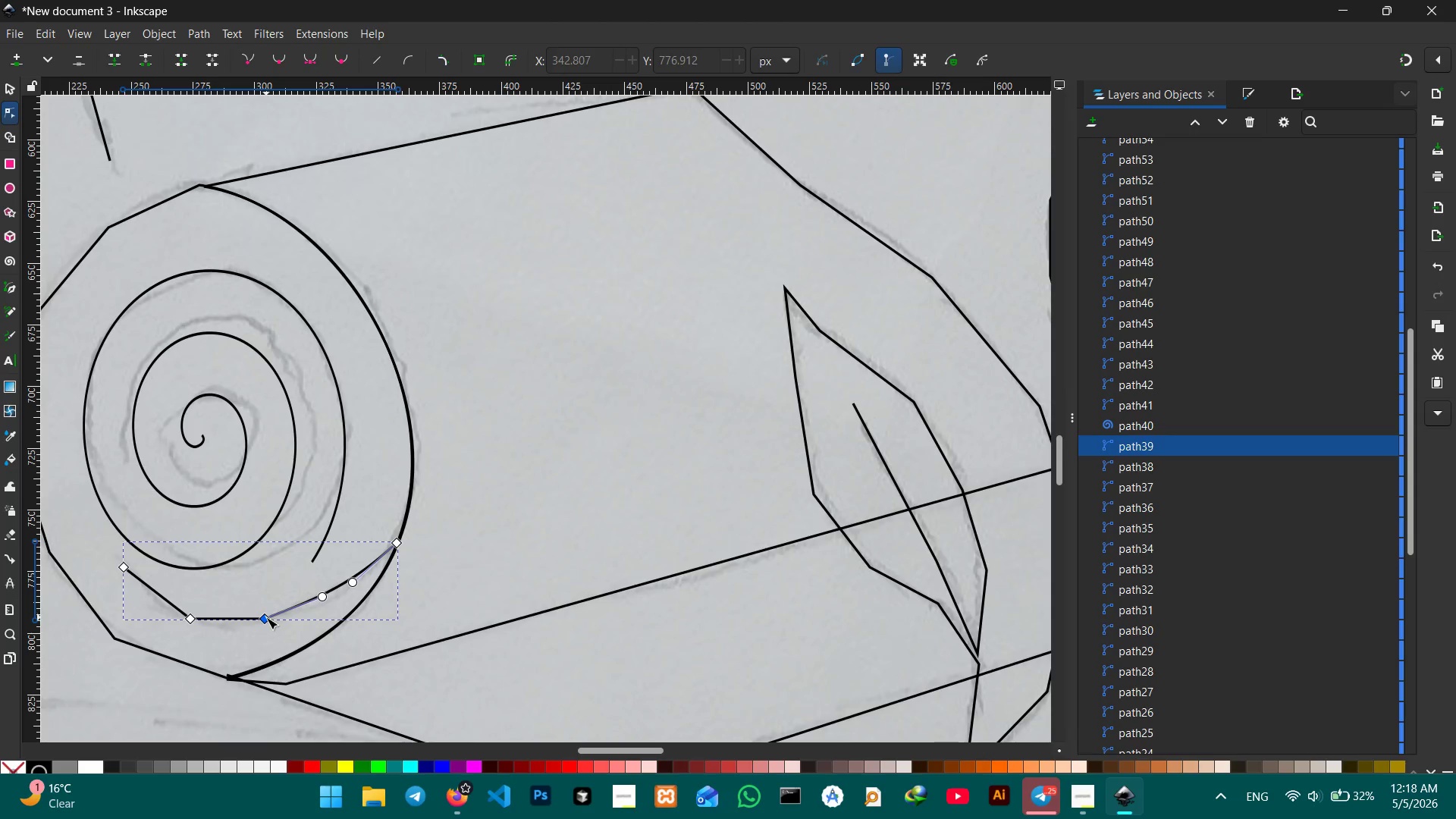 
left_click([266, 617])
 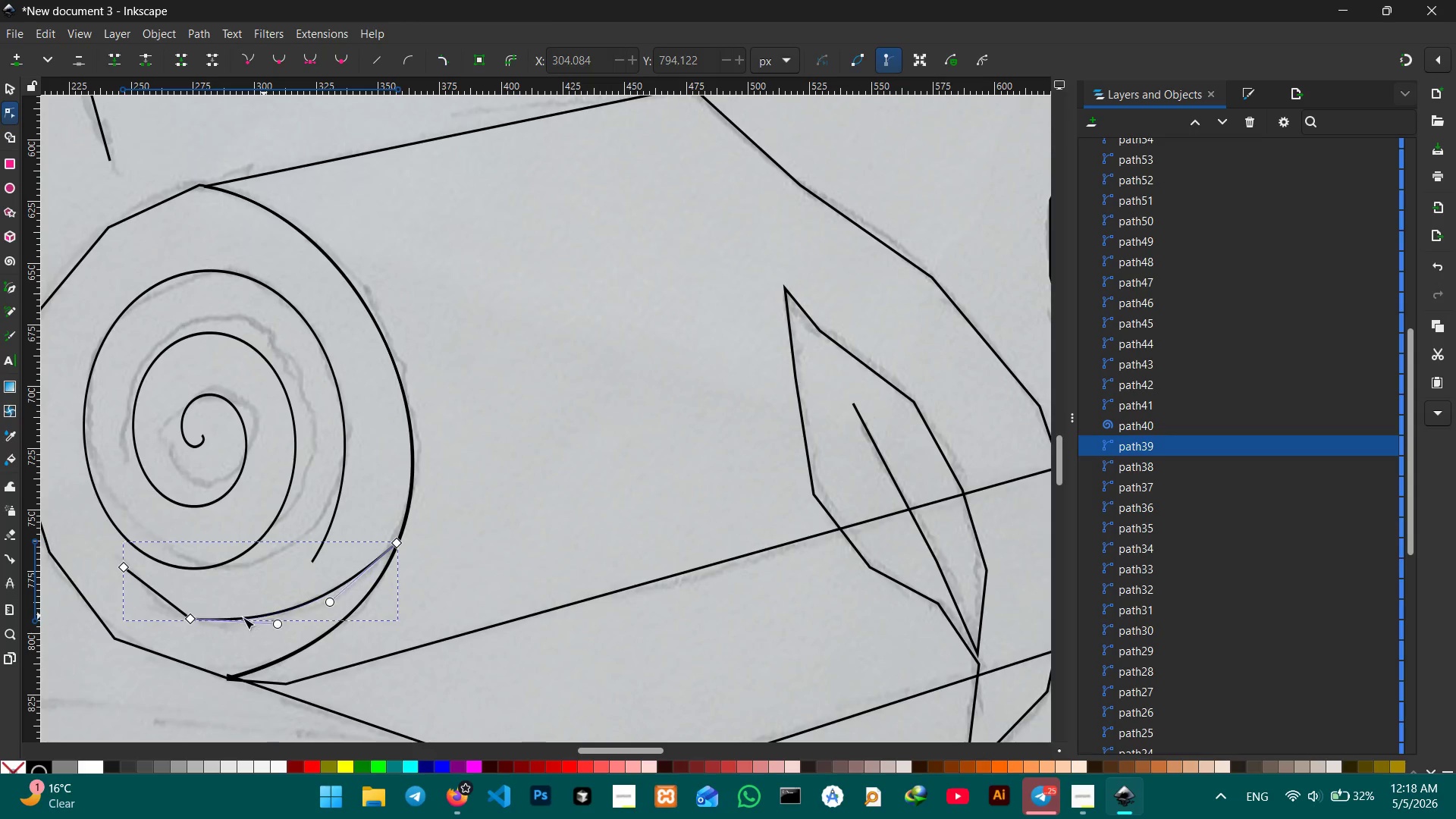 
key(Backspace)
 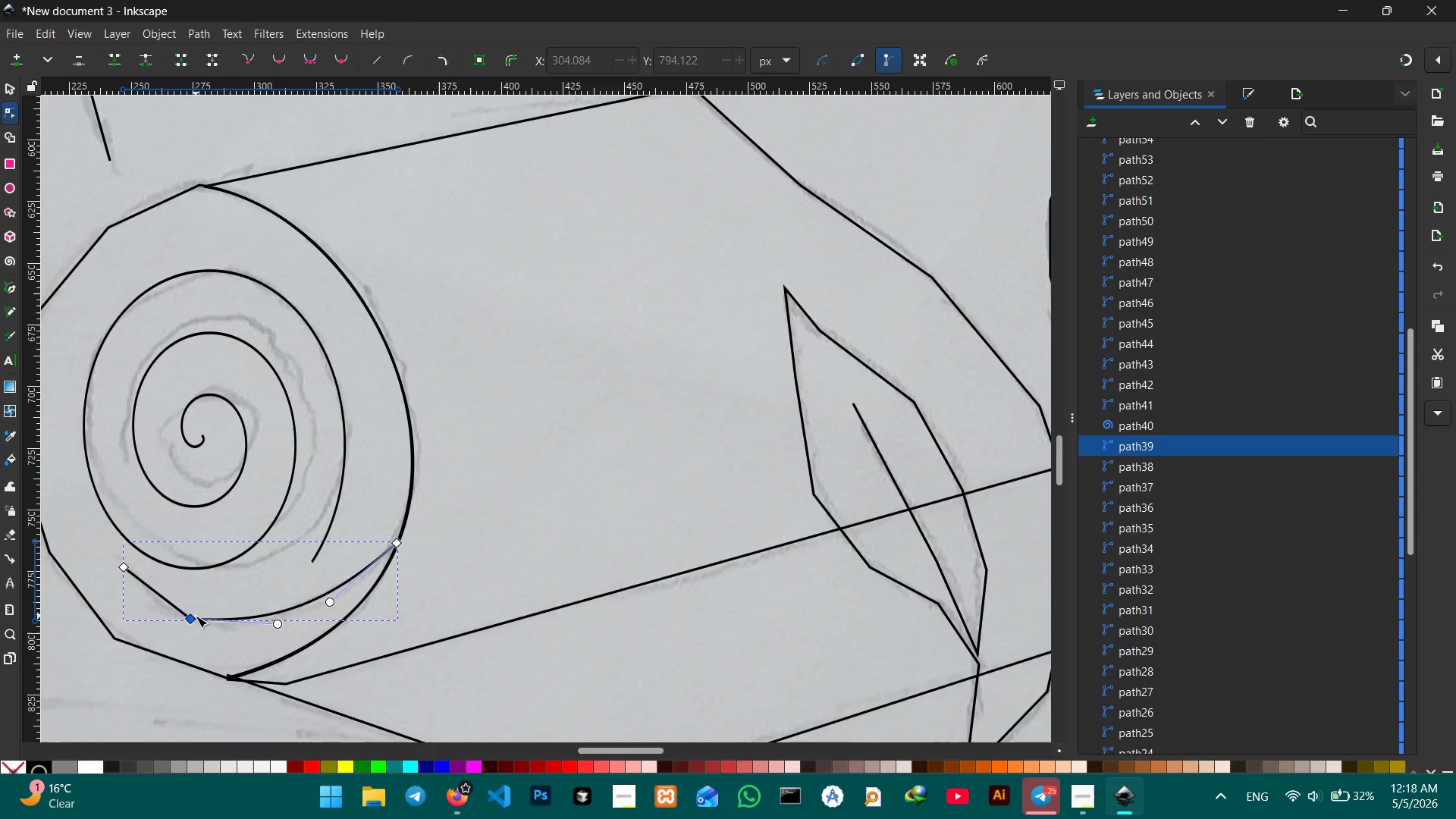 
left_click([190, 615])
 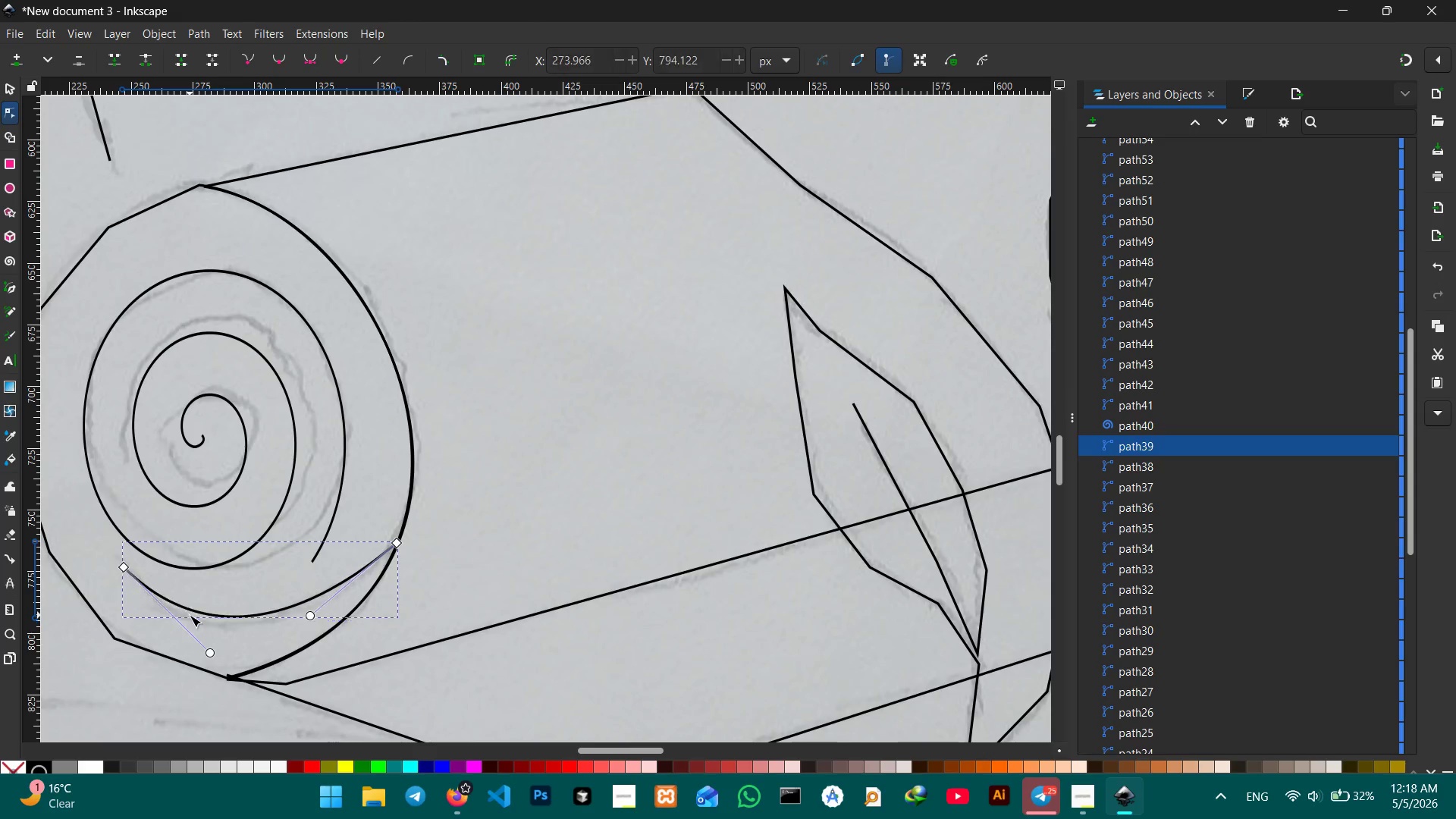 
key(Backspace)
 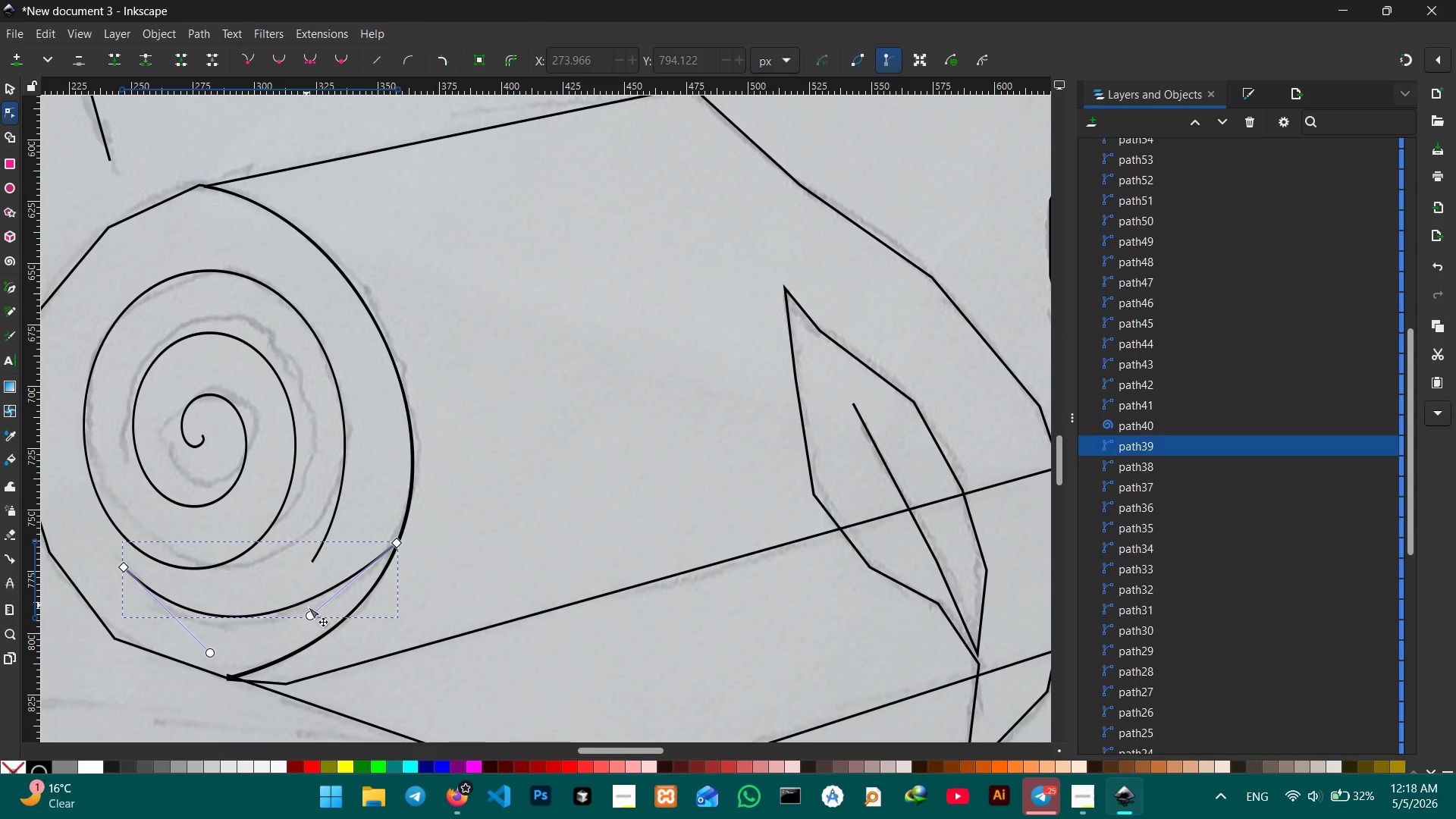 
hold_key(key=Space, duration=1.44)
 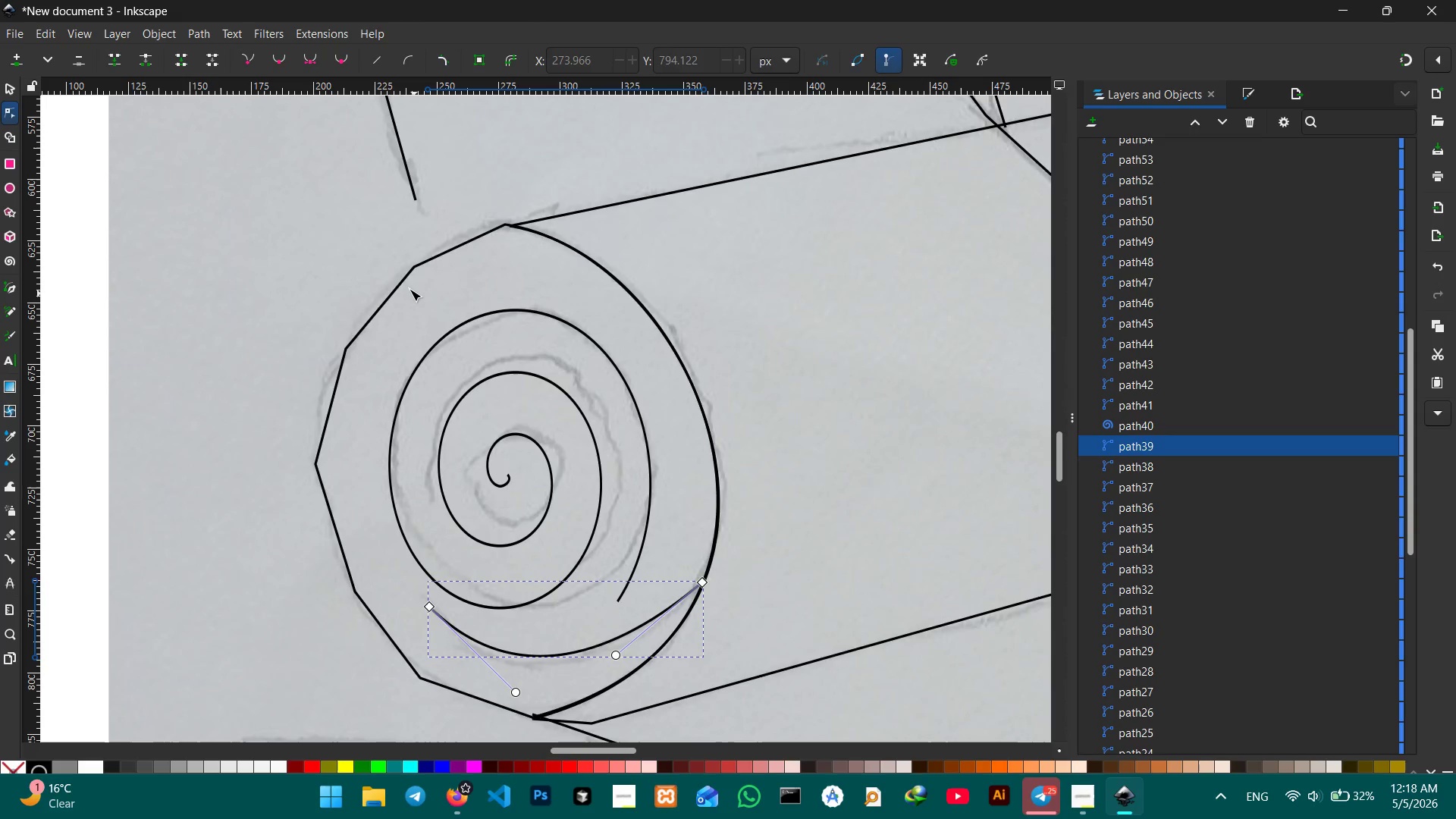 
left_click_drag(start_coordinate=[311, 612], to_coordinate=[617, 651])
 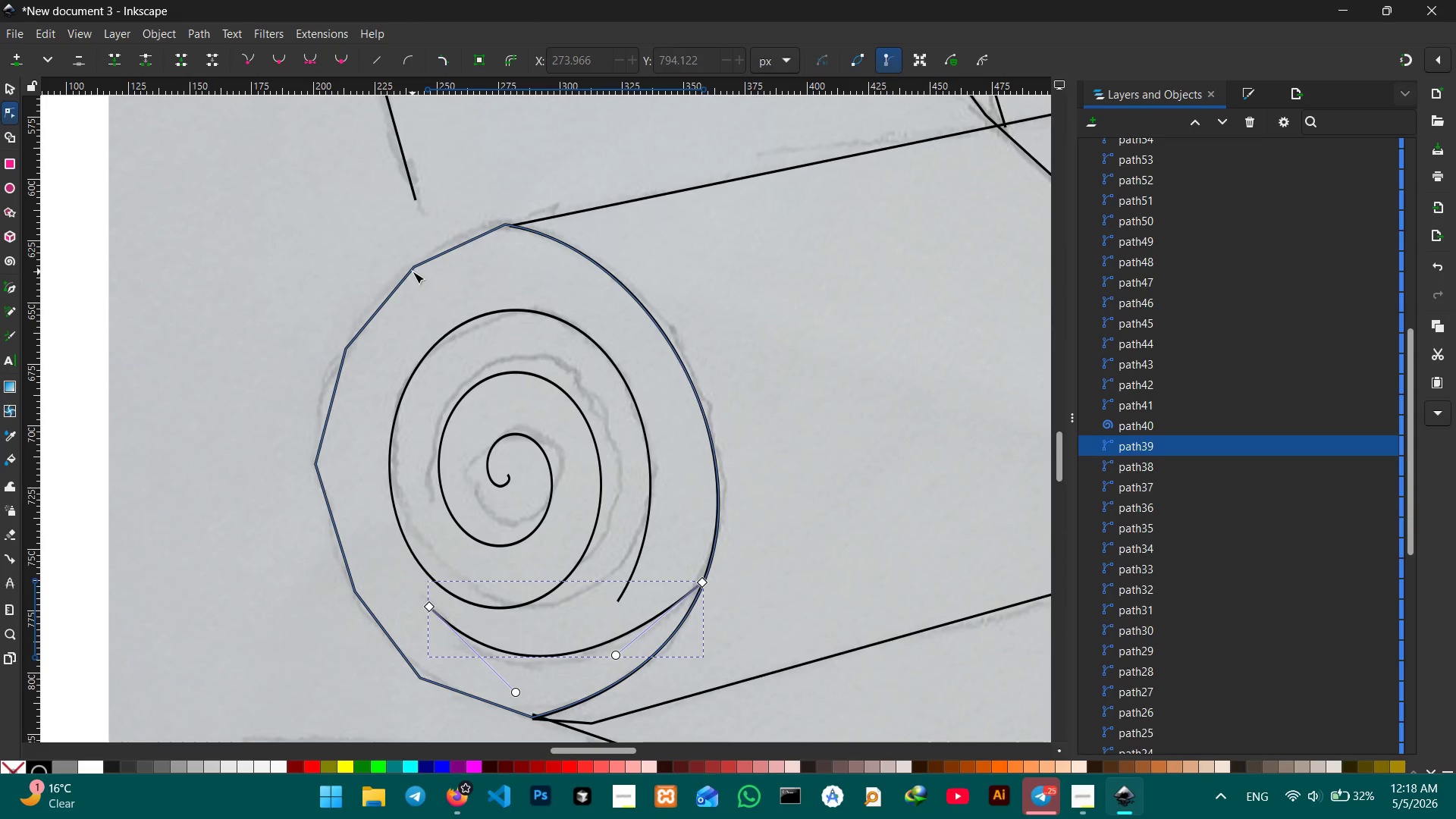 
left_click([413, 268])
 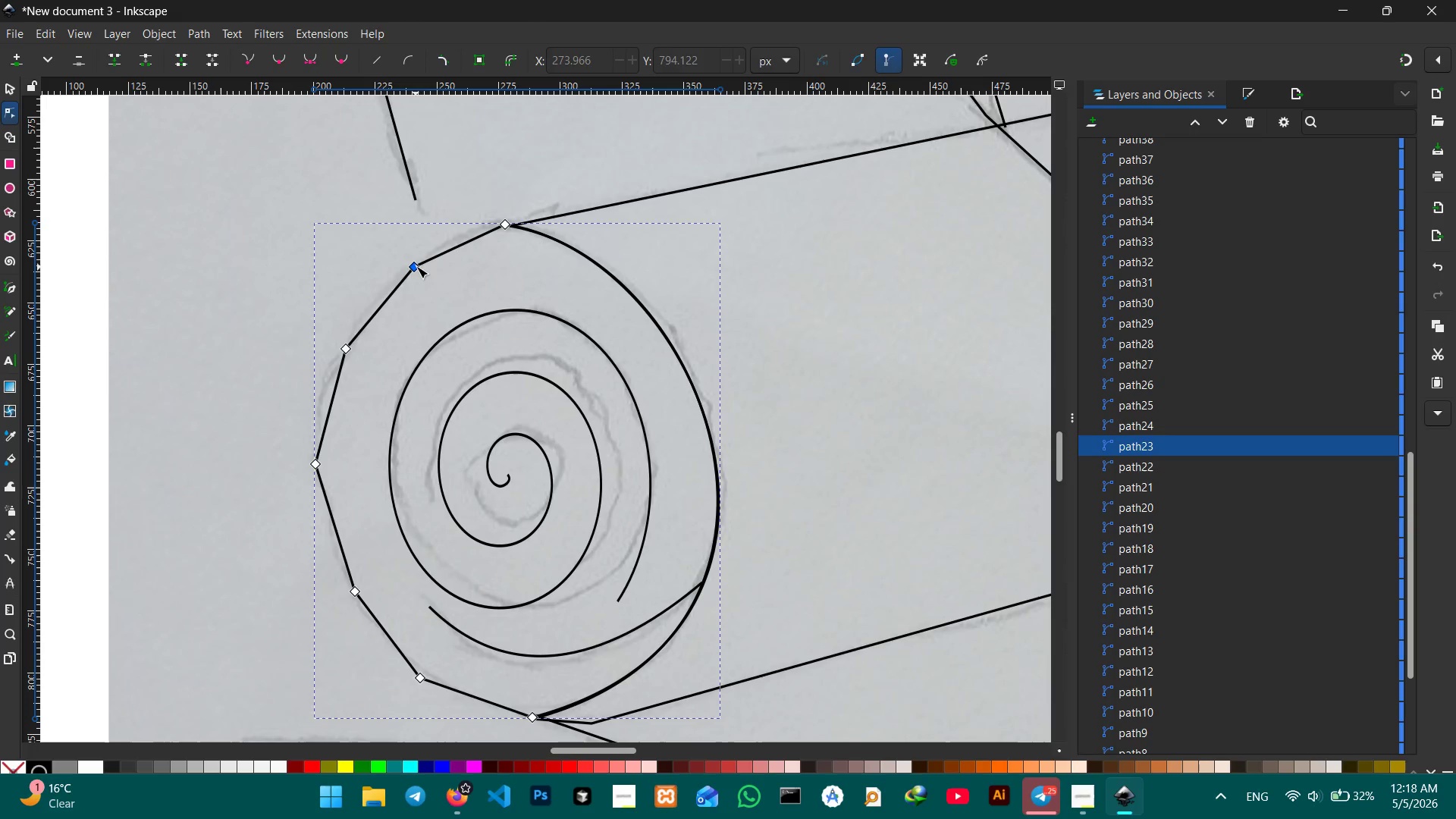 
left_click([417, 266])
 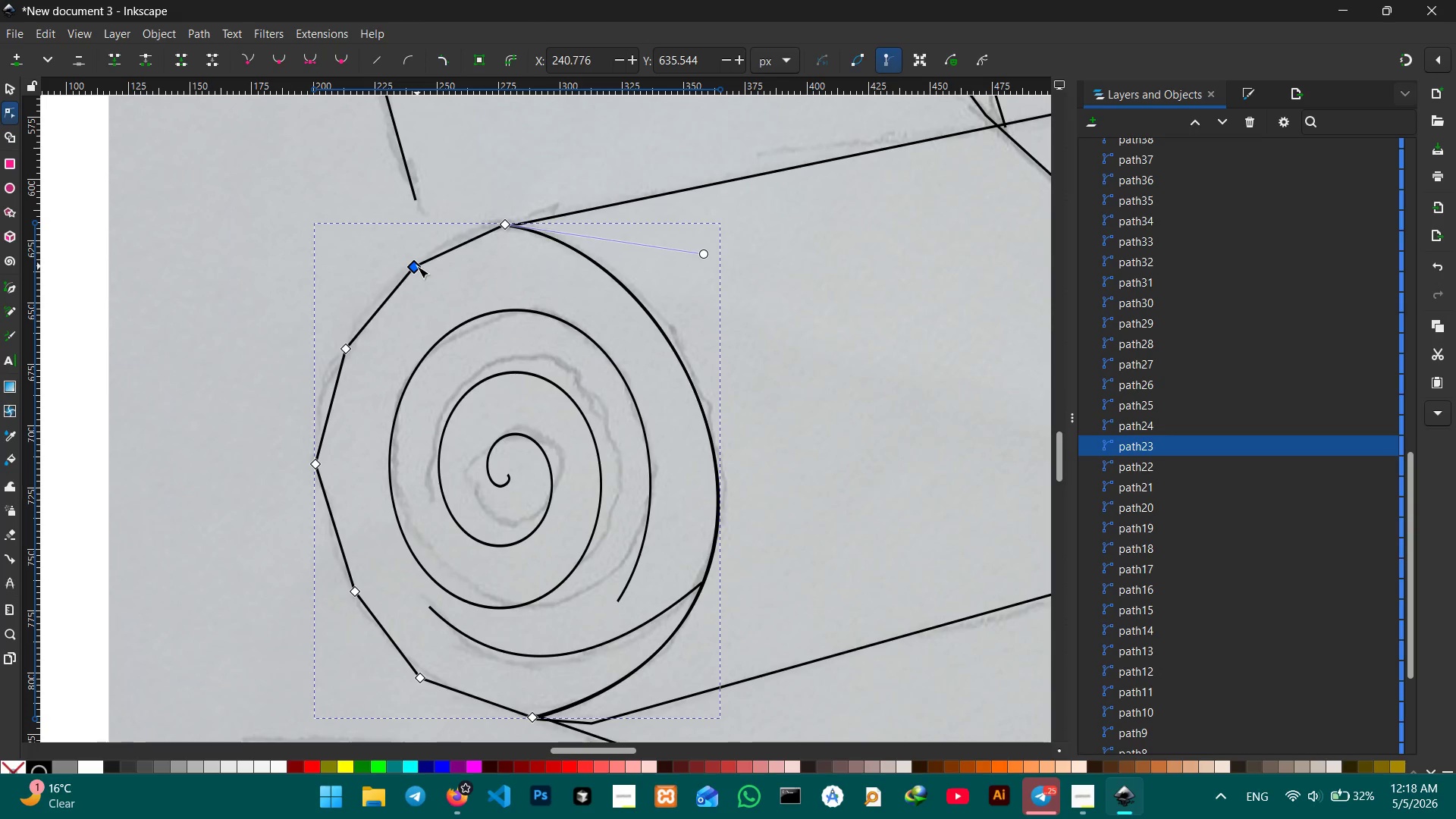 
key(Backspace)
 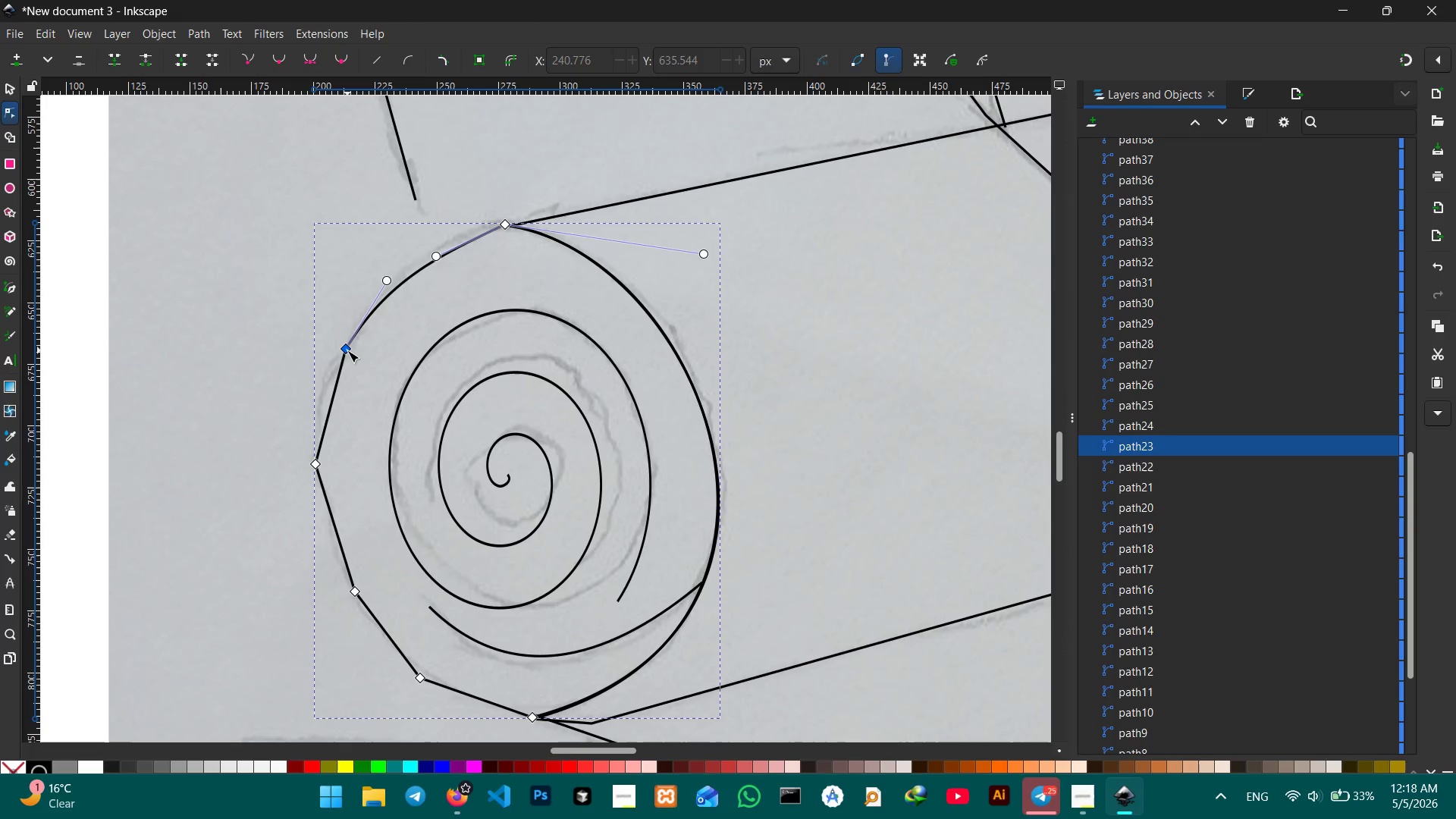 
left_click([347, 350])
 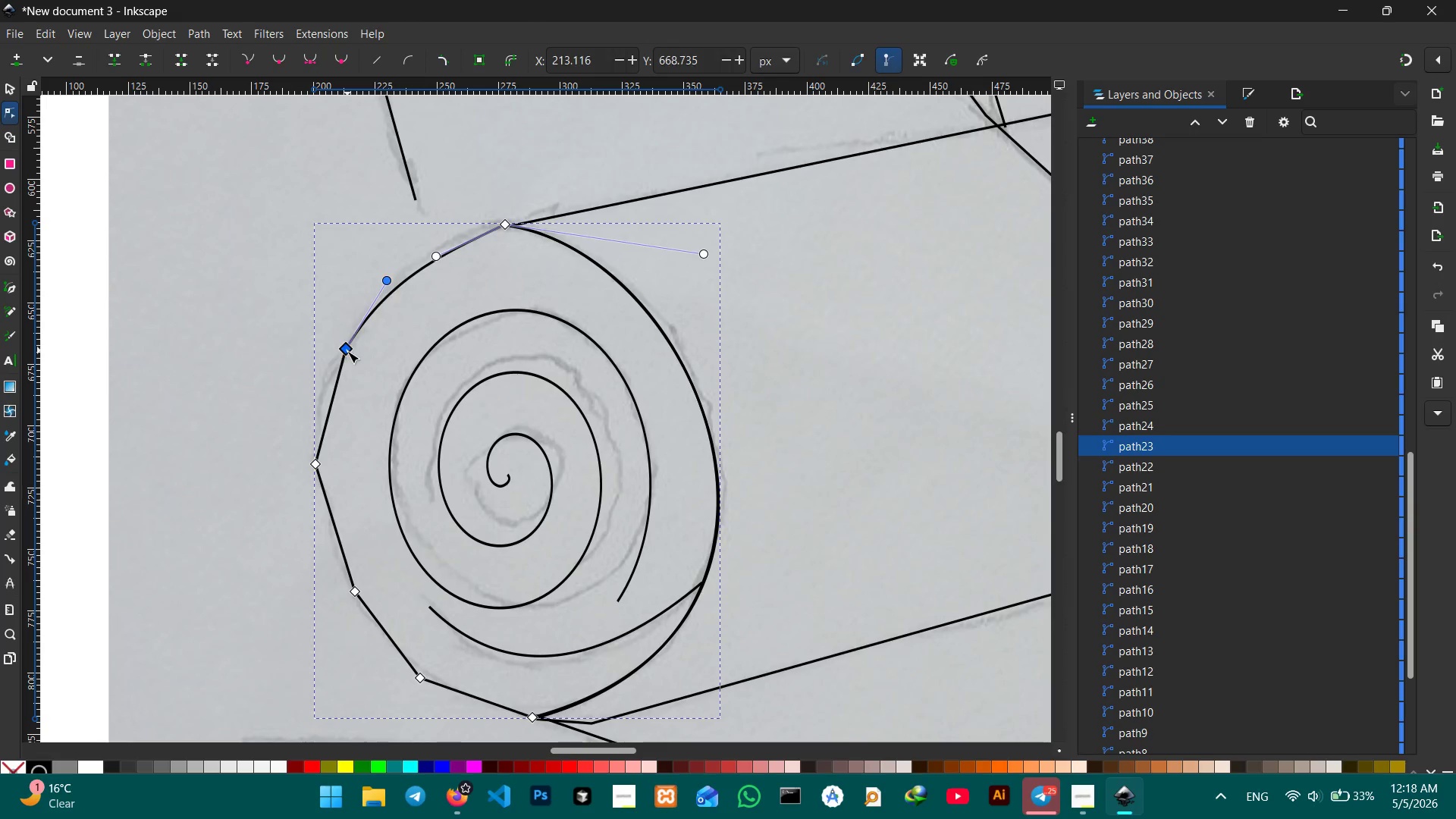 
key(Backspace)
 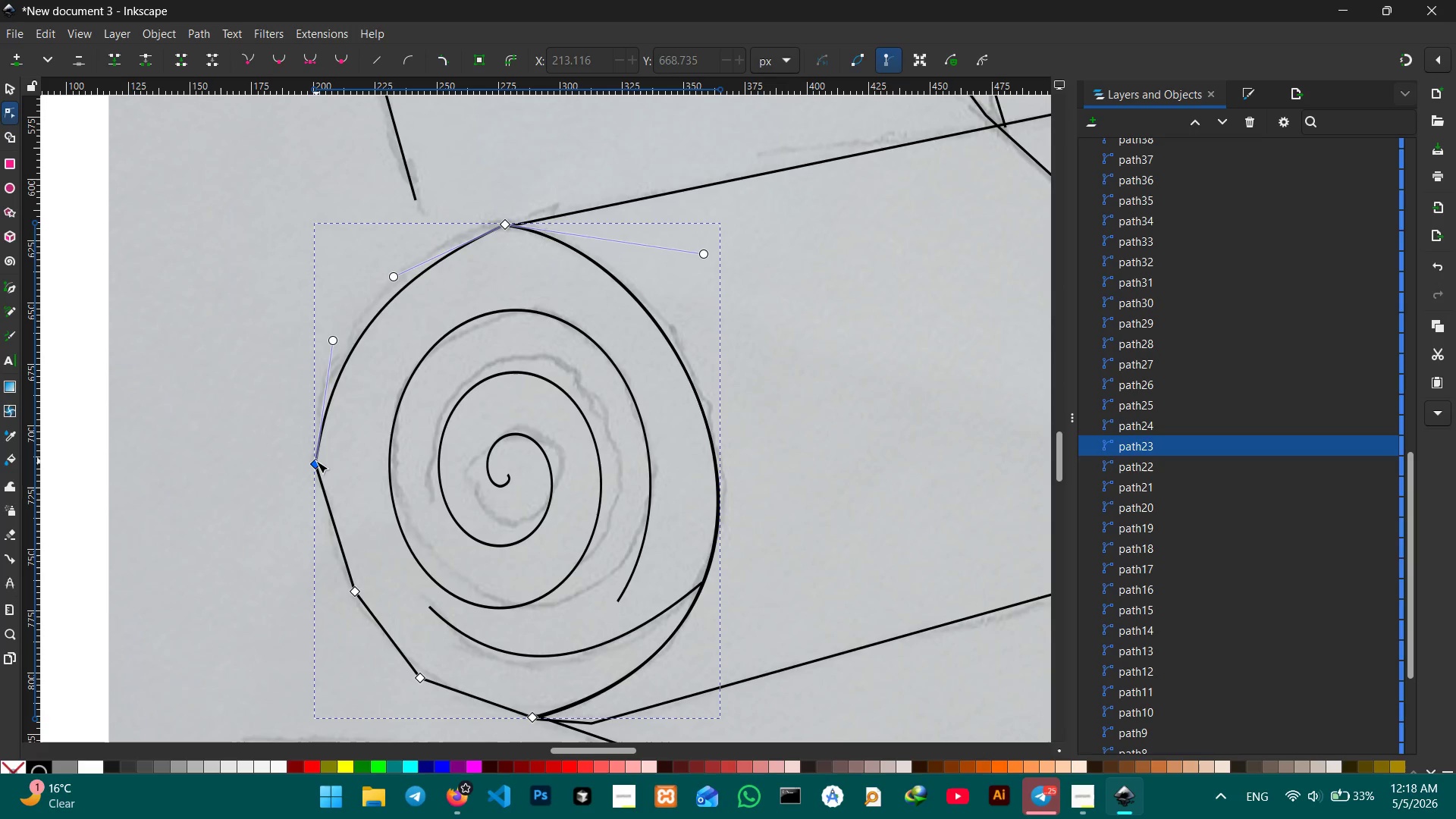 
left_click([316, 461])
 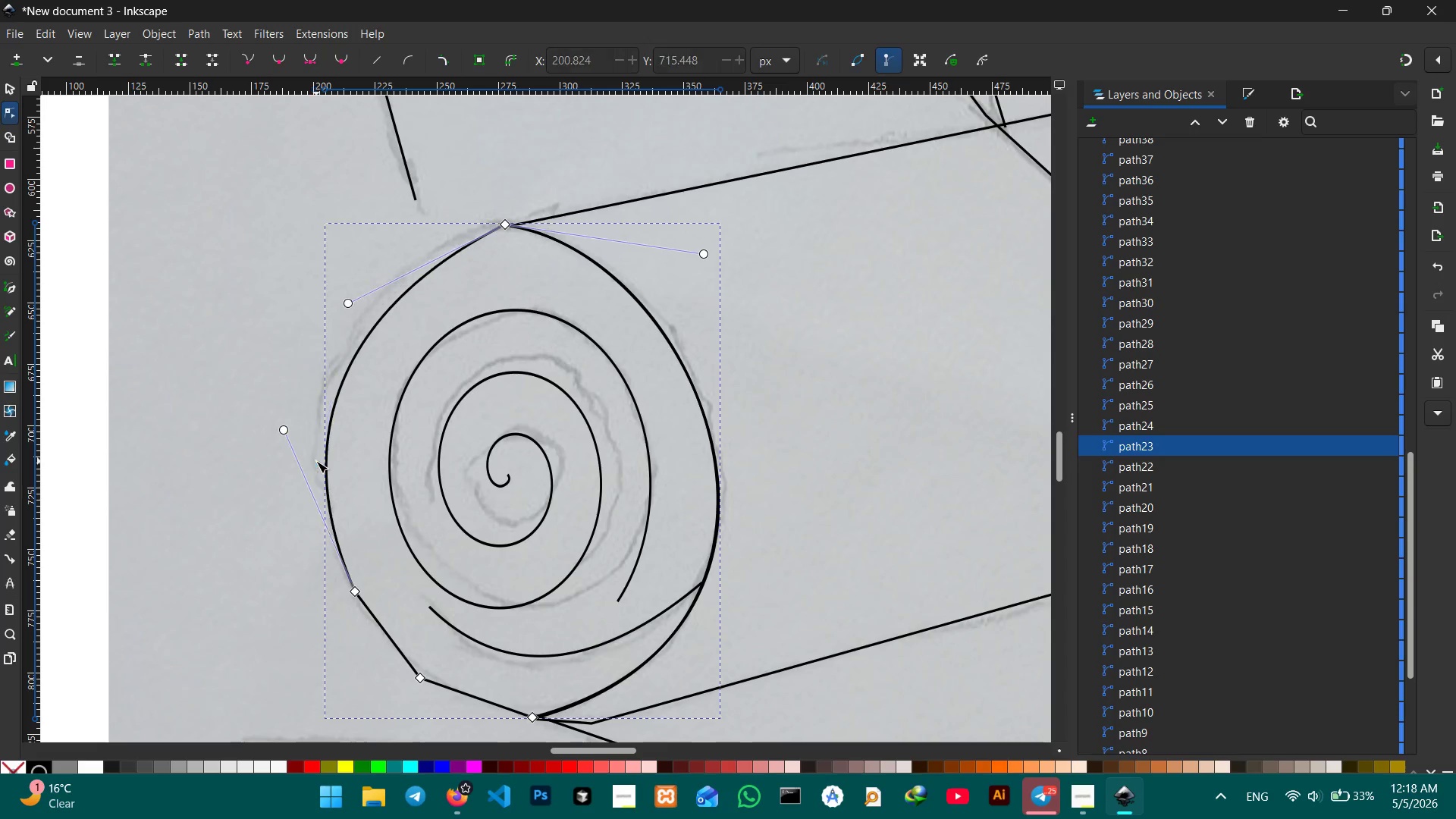 
key(Backspace)
 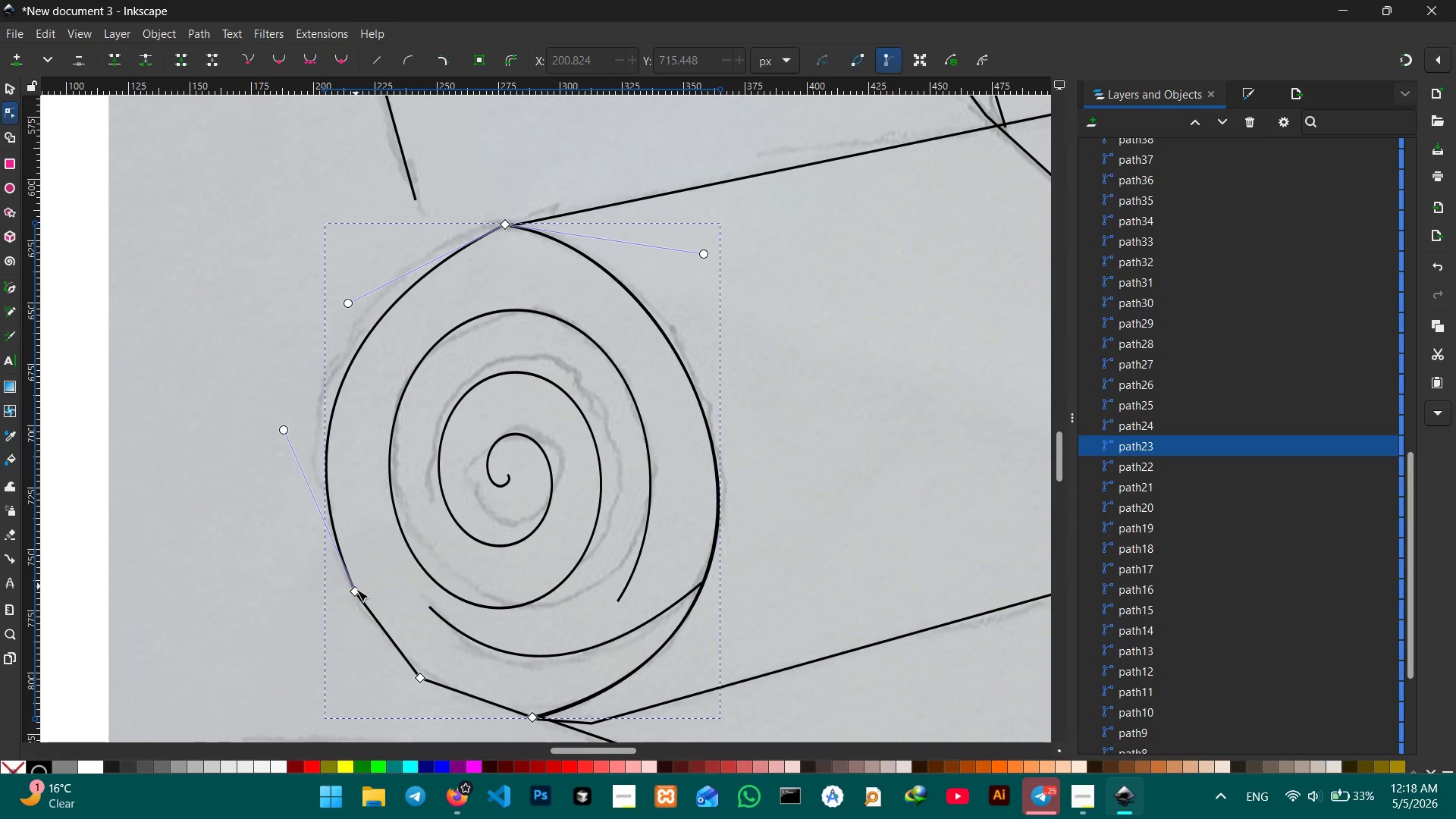 
left_click([357, 592])
 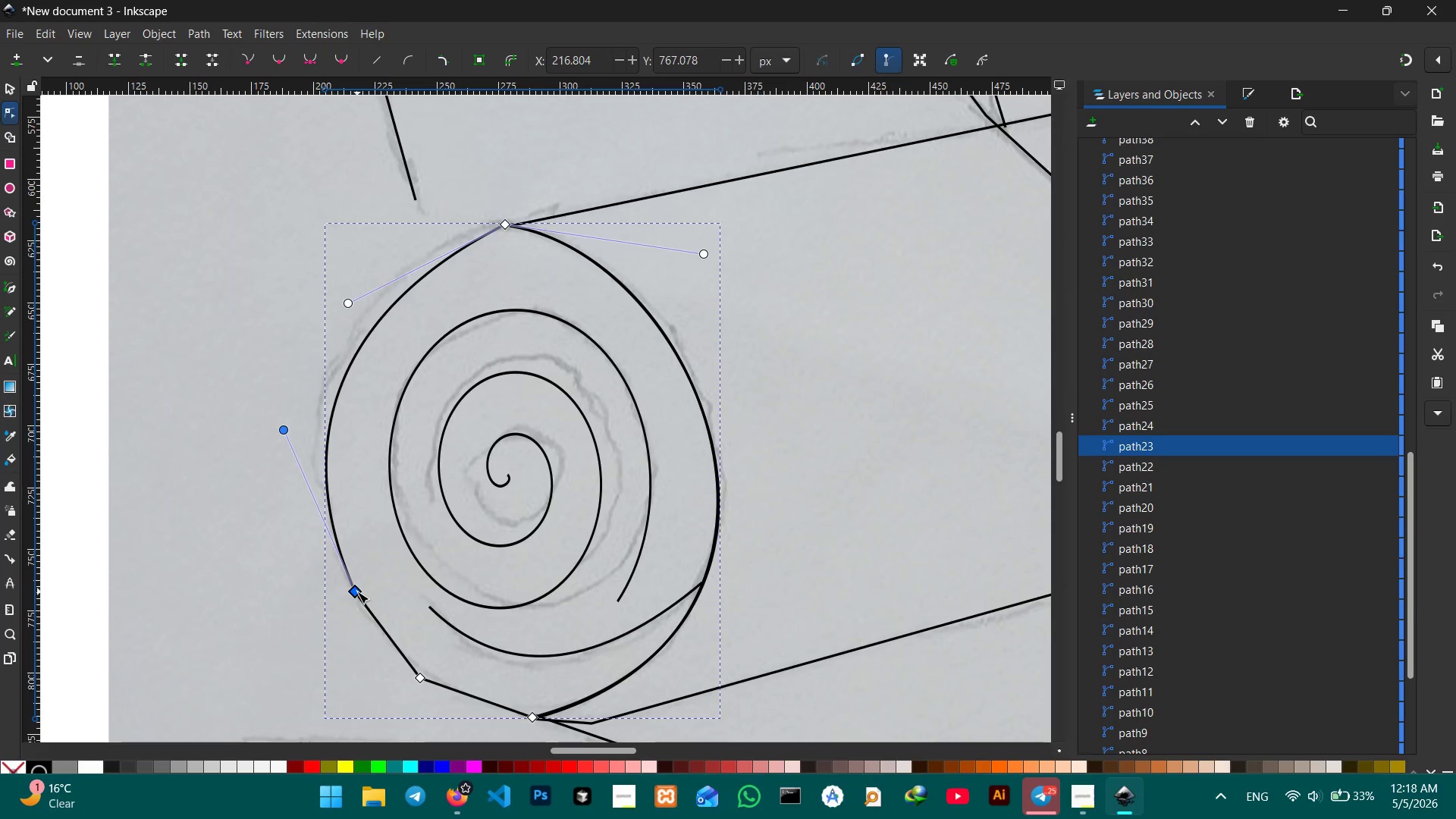 
key(Backspace)
 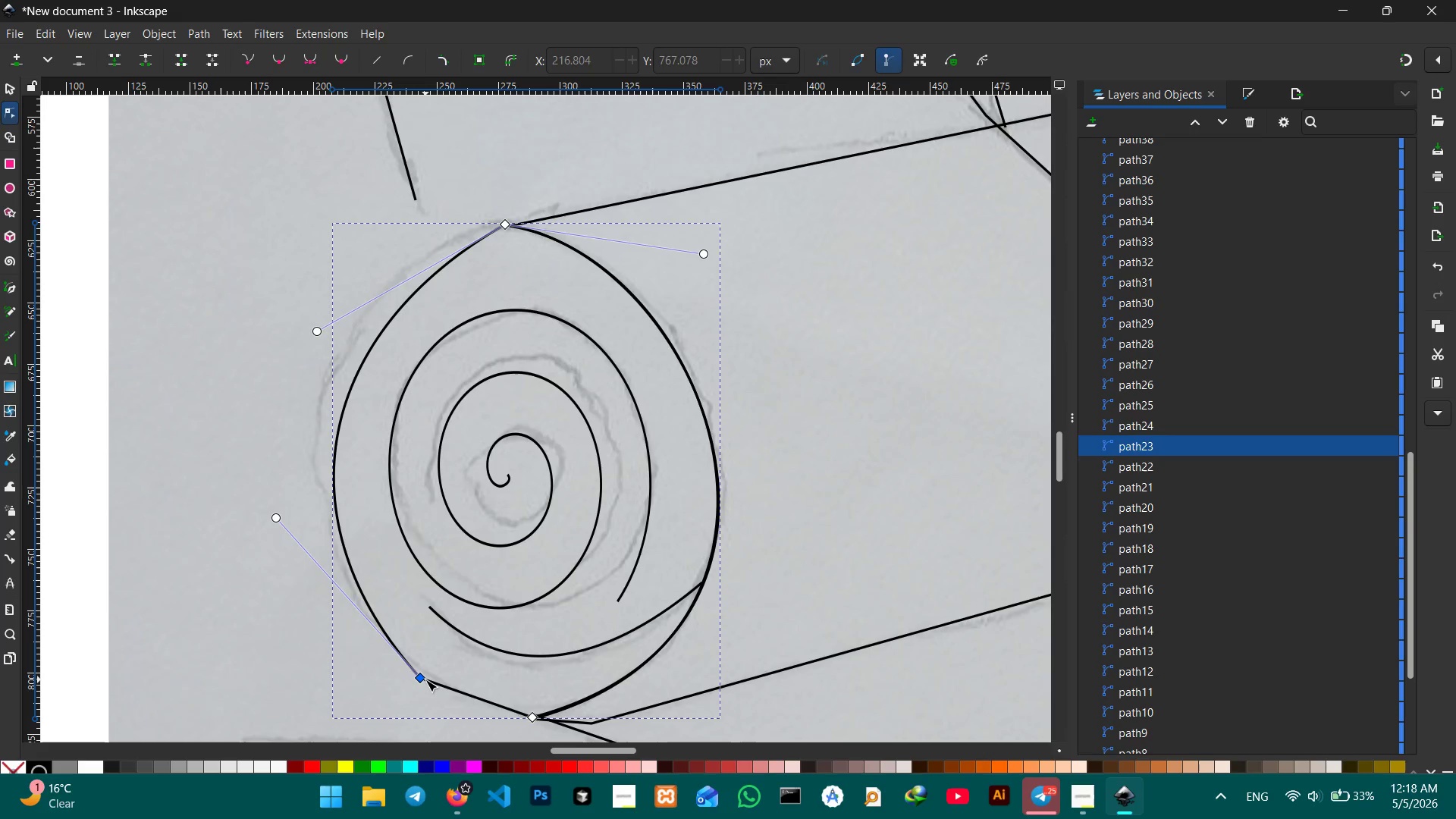 
left_click([425, 679])
 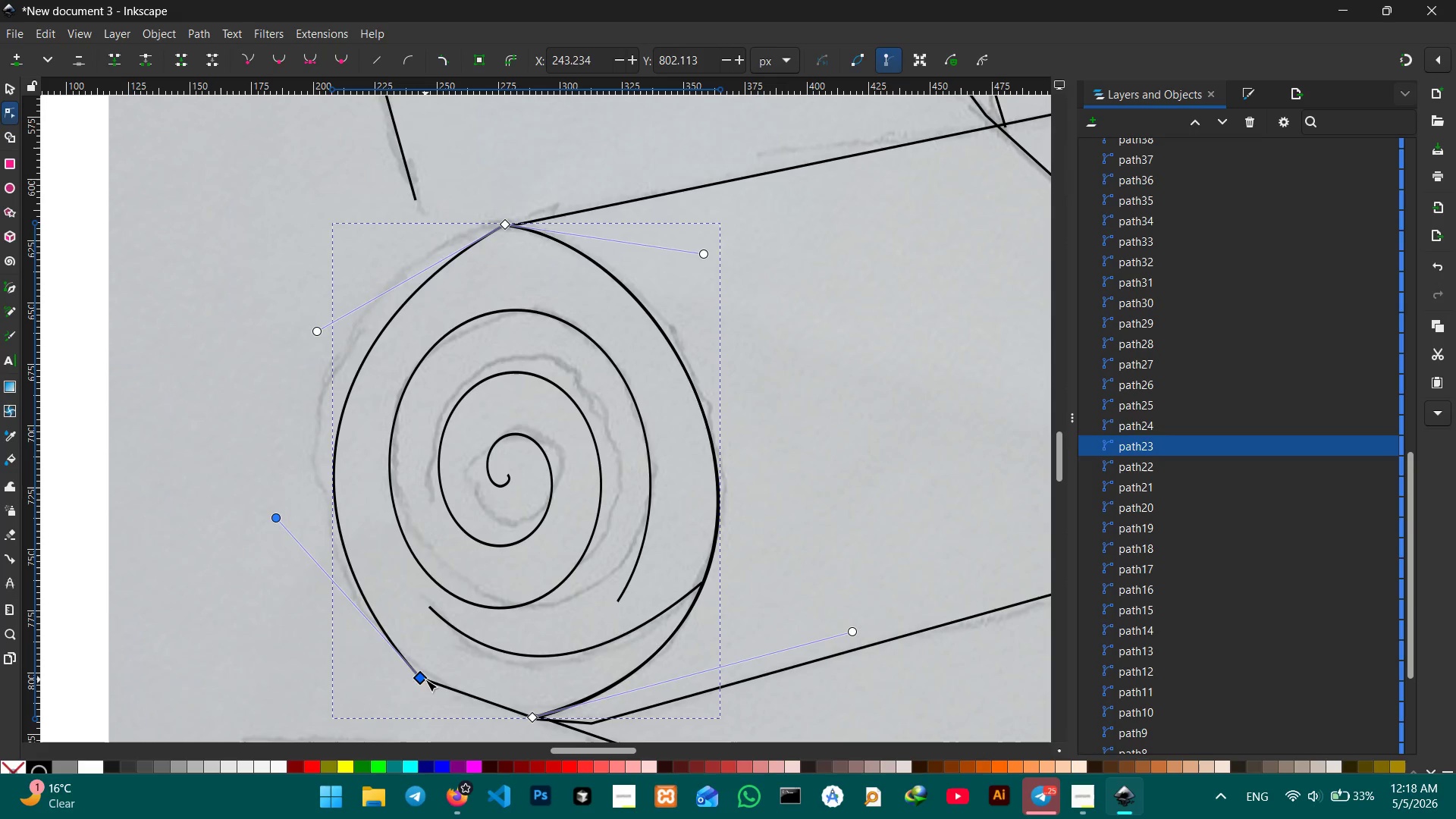 
key(Backspace)
 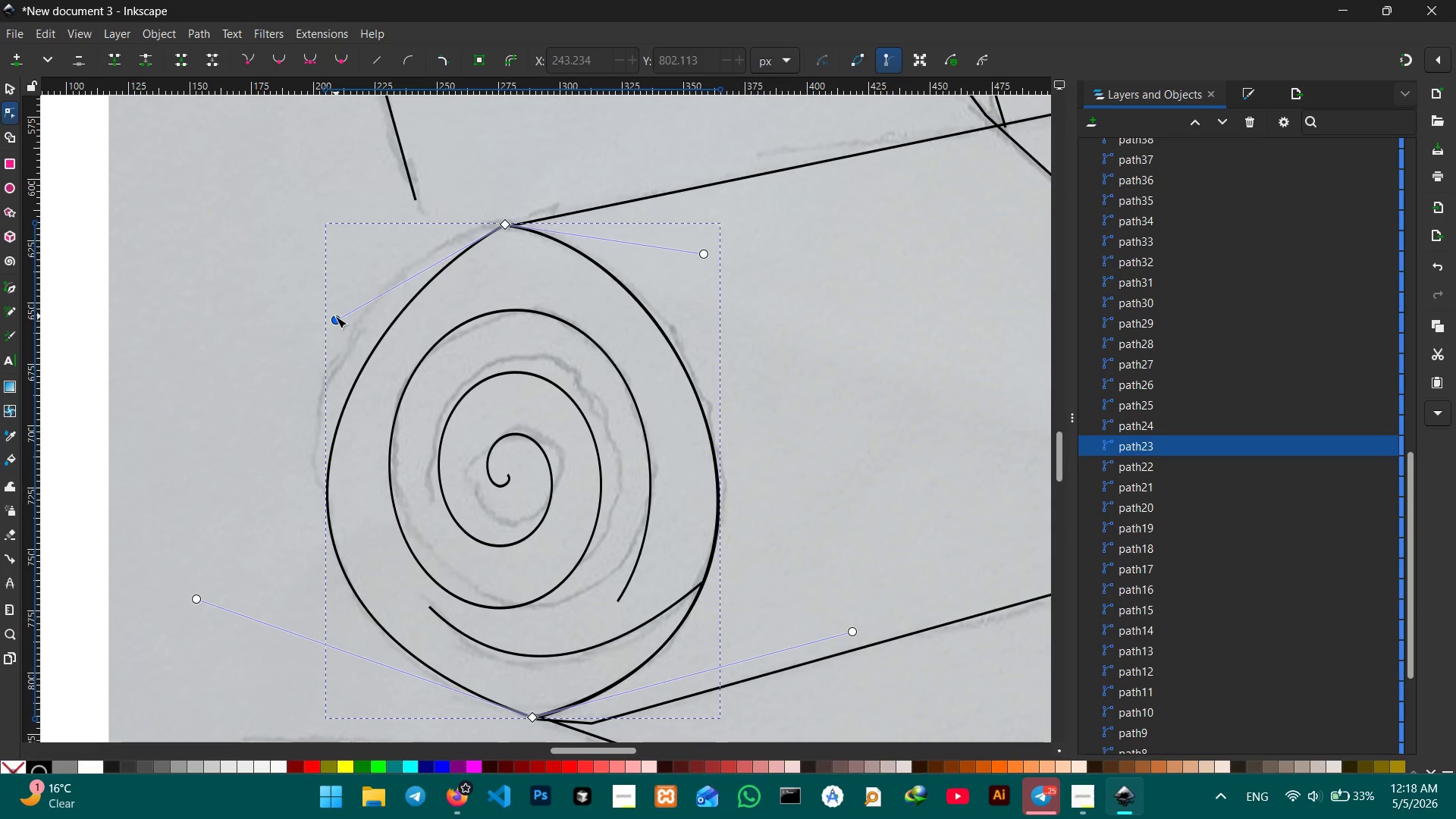 
left_click_drag(start_coordinate=[333, 314], to_coordinate=[318, 278])
 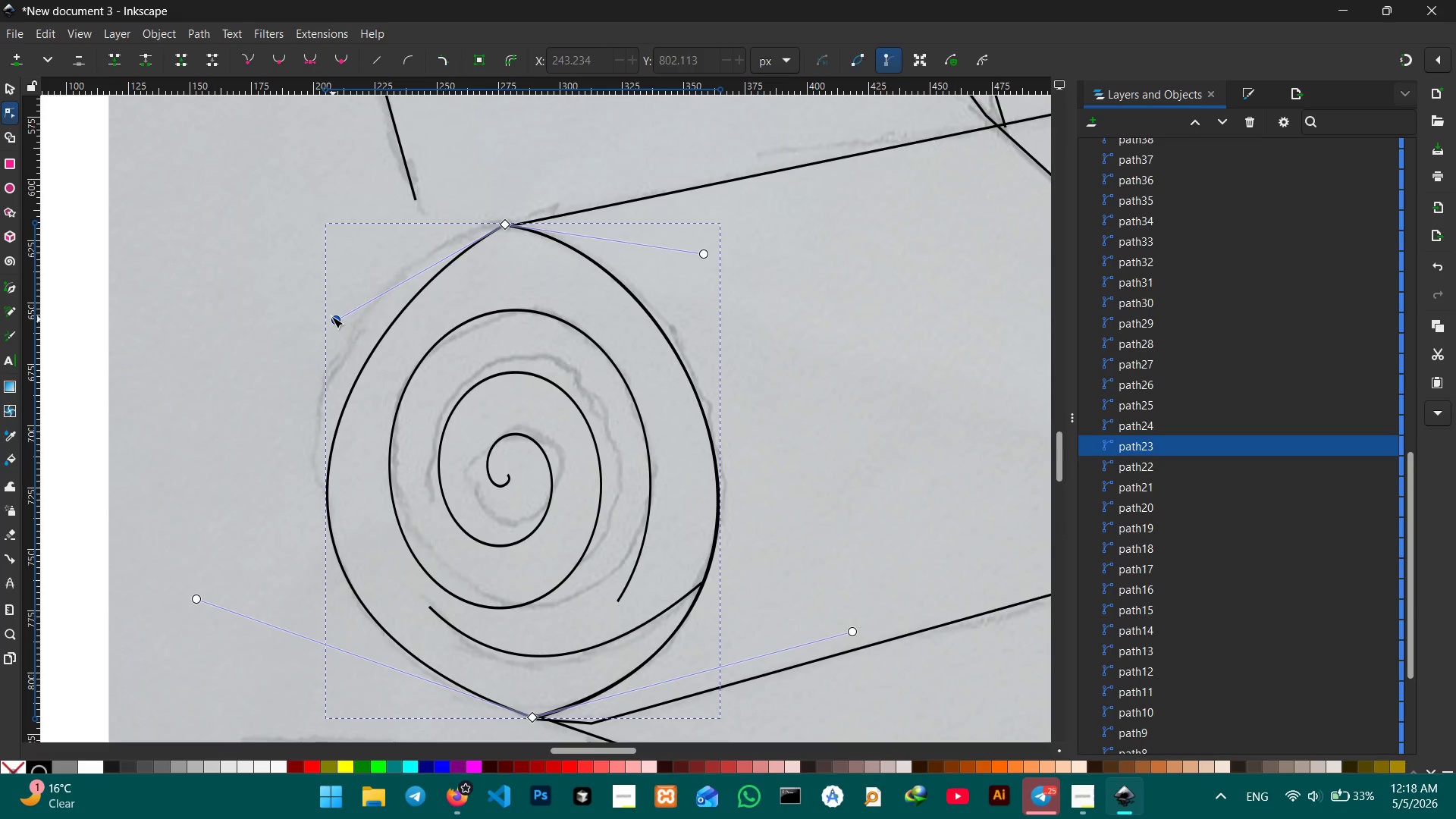 
left_click_drag(start_coordinate=[333, 319], to_coordinate=[296, 267])
 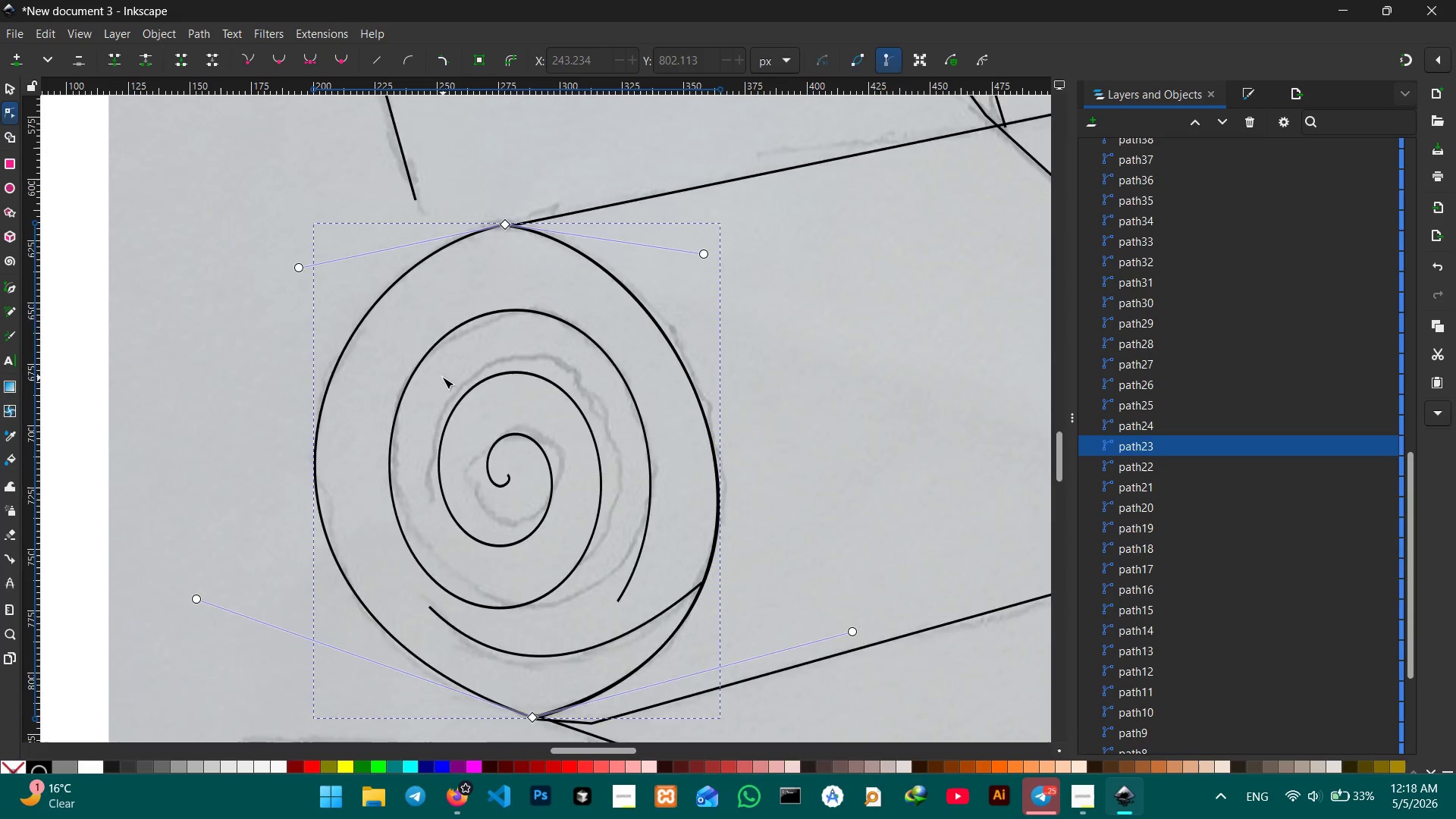 
scroll: coordinate [442, 376], scroll_direction: down, amount: 2.0
 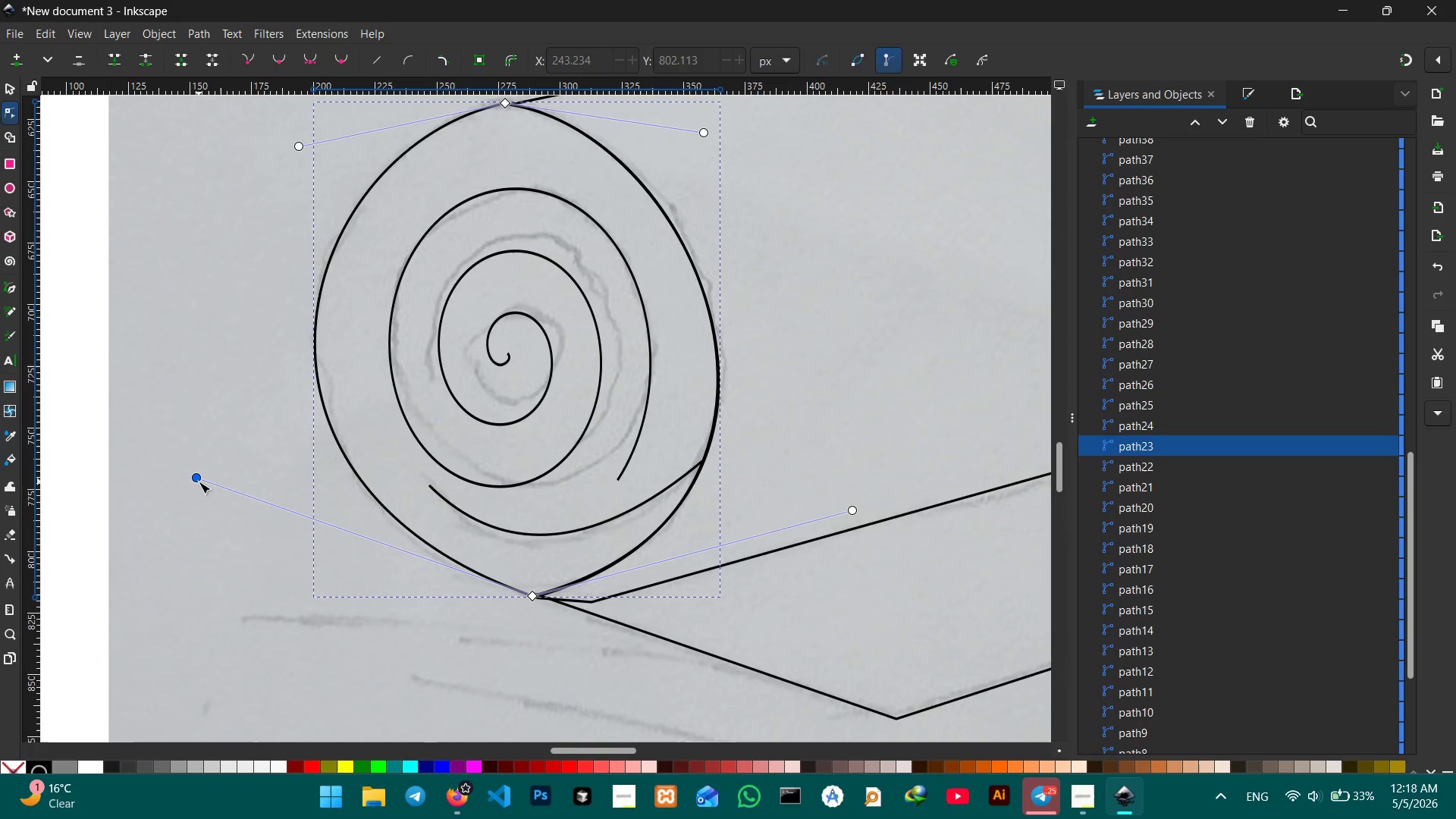 
left_click_drag(start_coordinate=[199, 482], to_coordinate=[204, 515])
 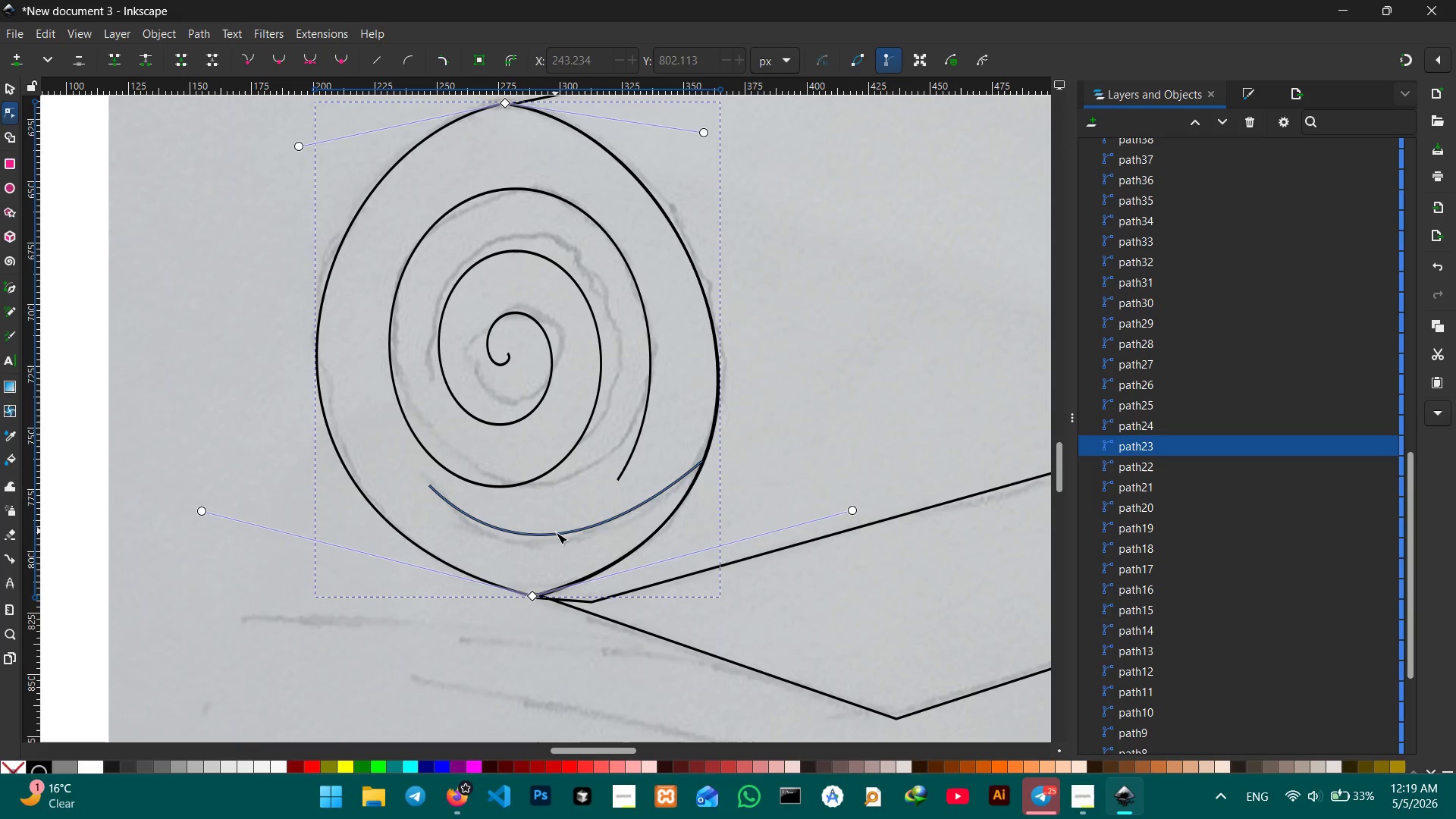 
hold_key(key=Space, duration=0.62)
 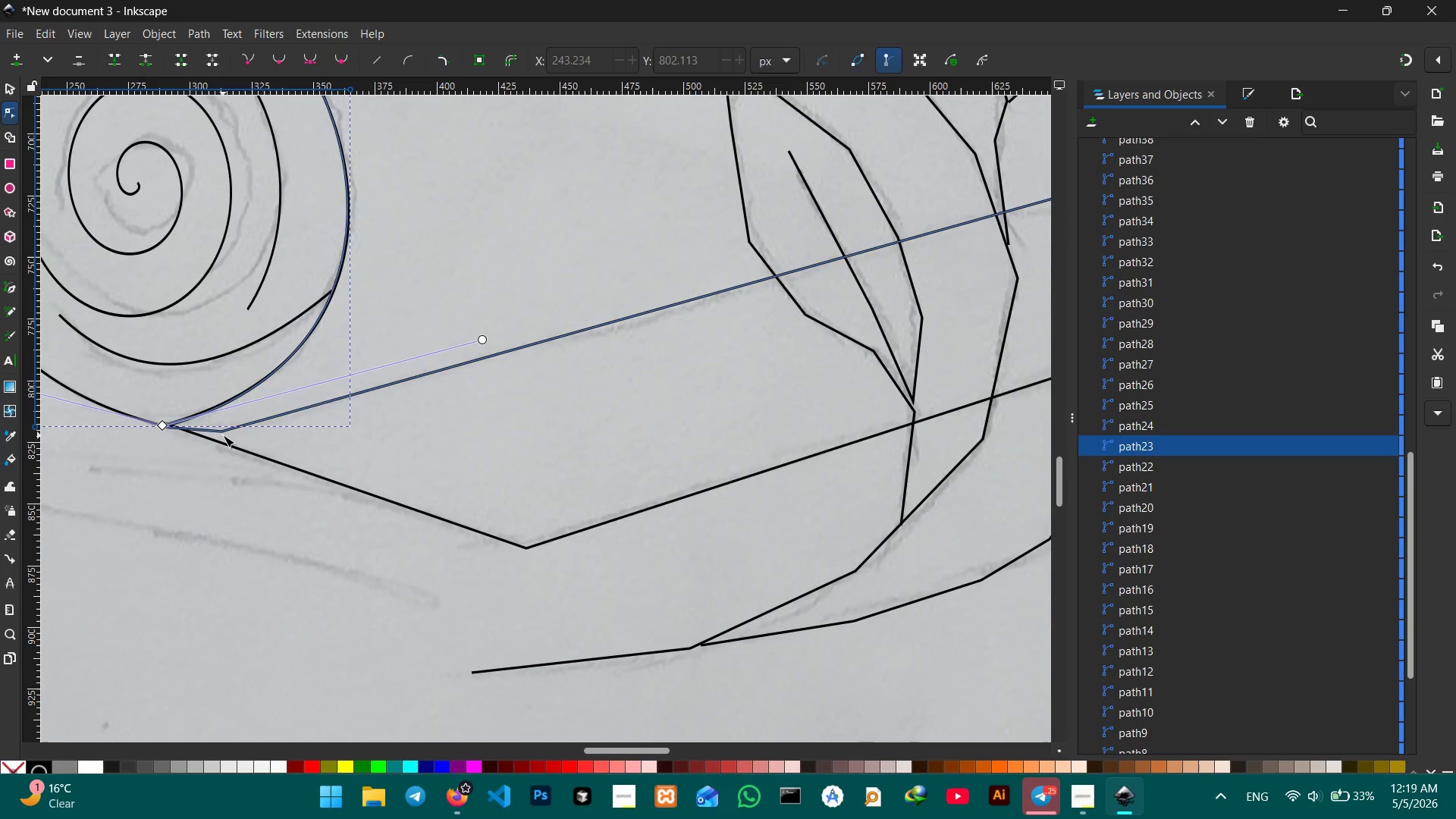 
left_click_drag(start_coordinate=[554, 530], to_coordinate=[184, 363])
 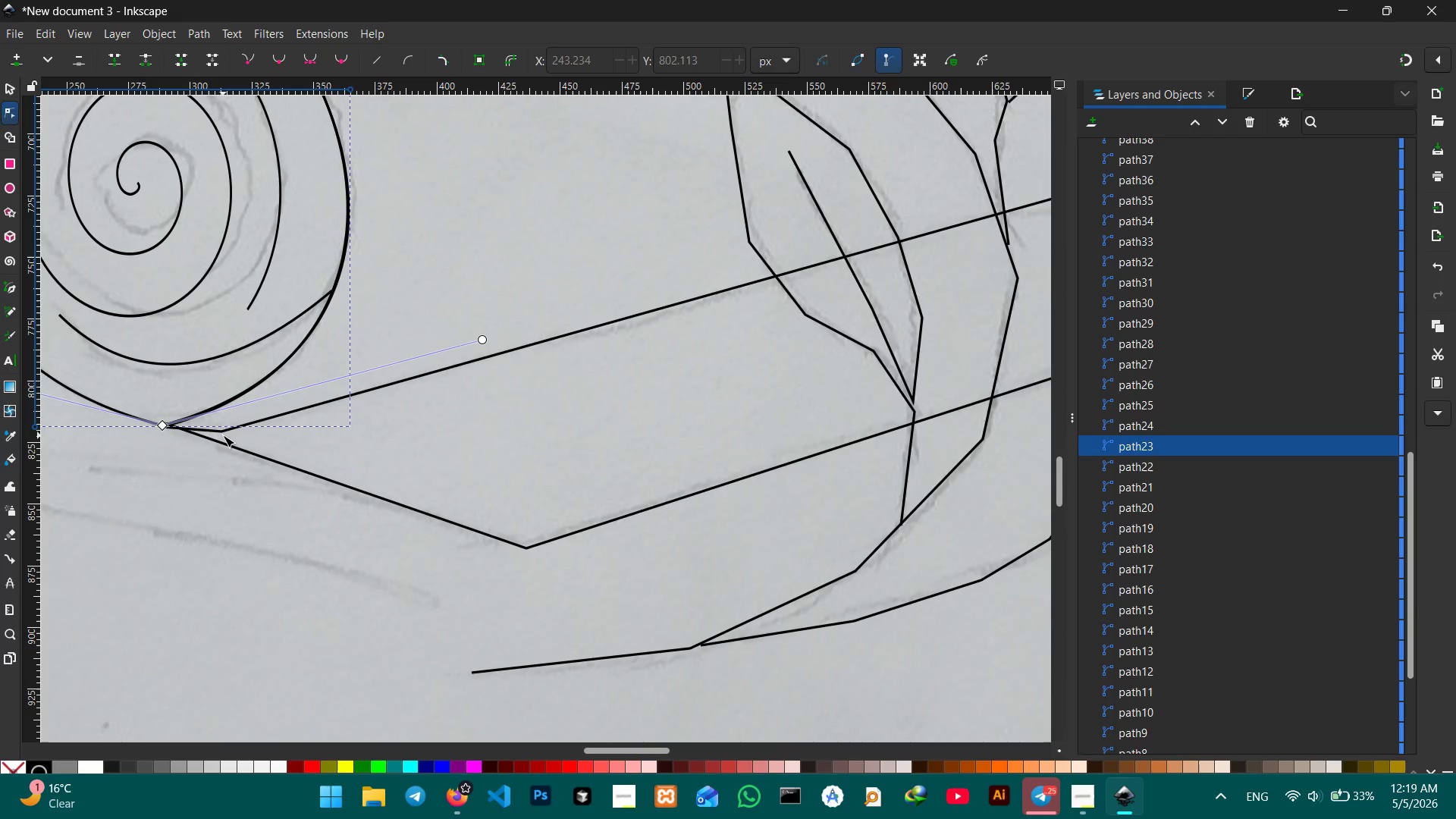 
left_click([223, 435])
 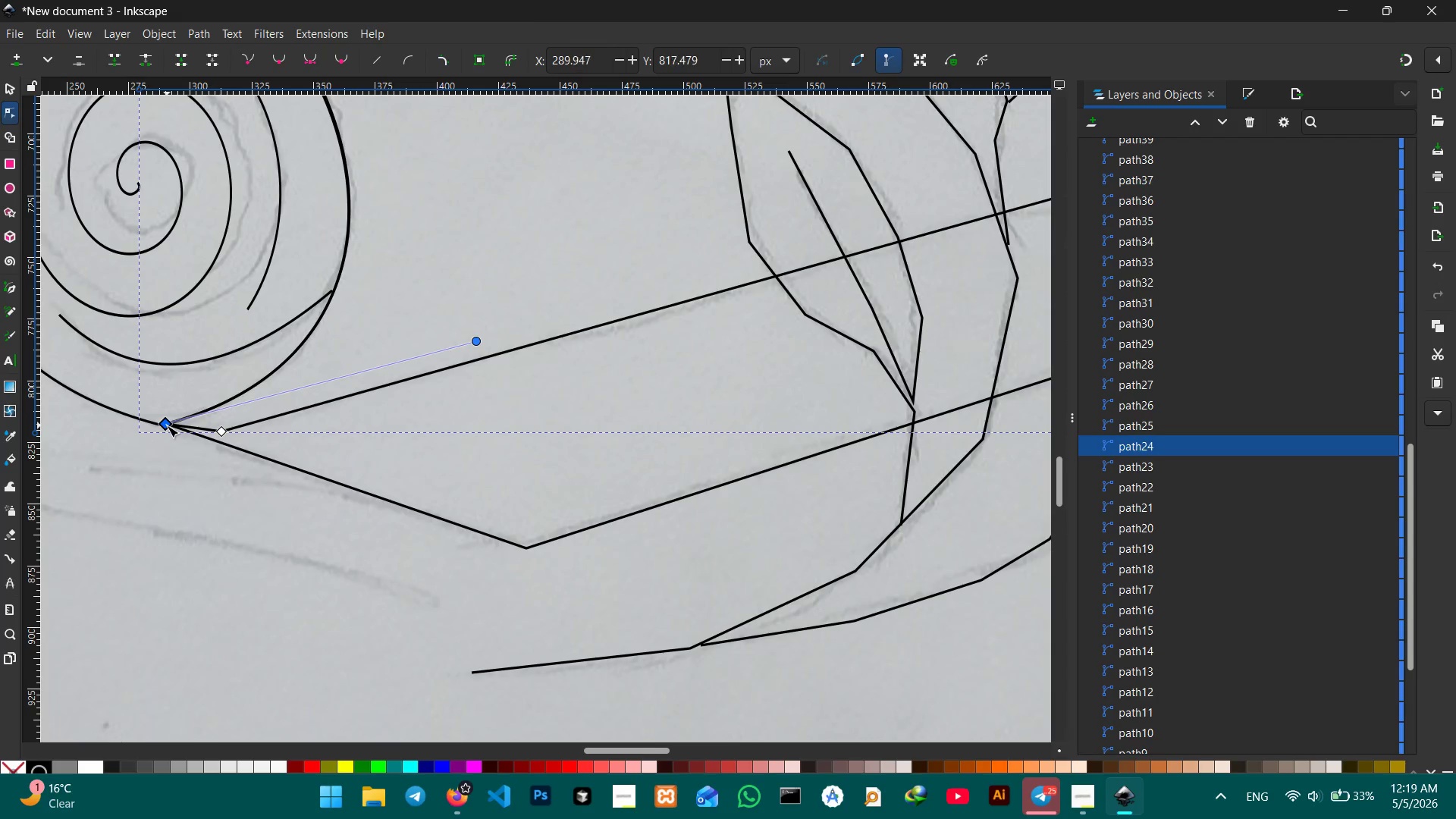 
left_click([221, 433])
 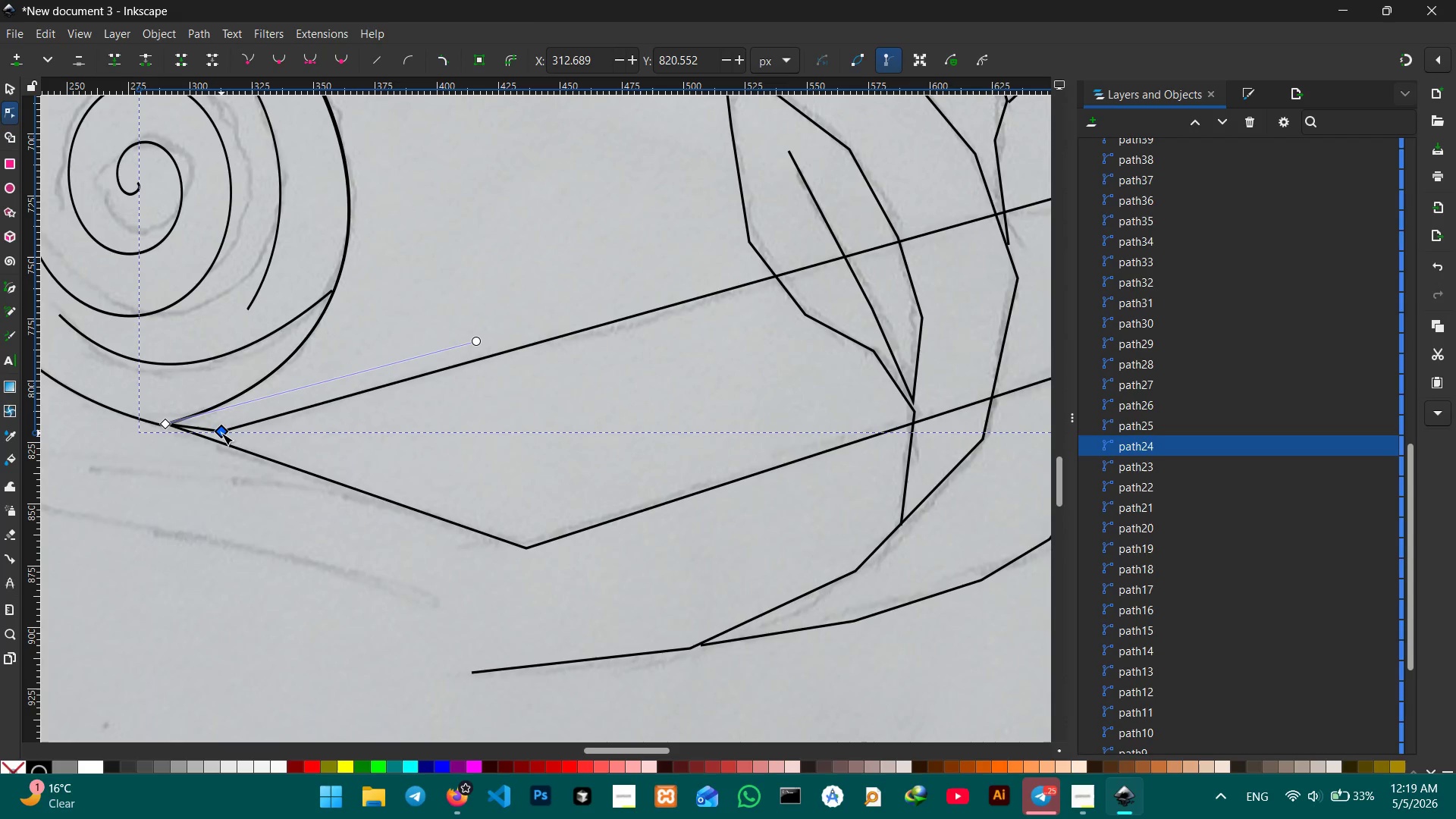 
key(Backspace)
 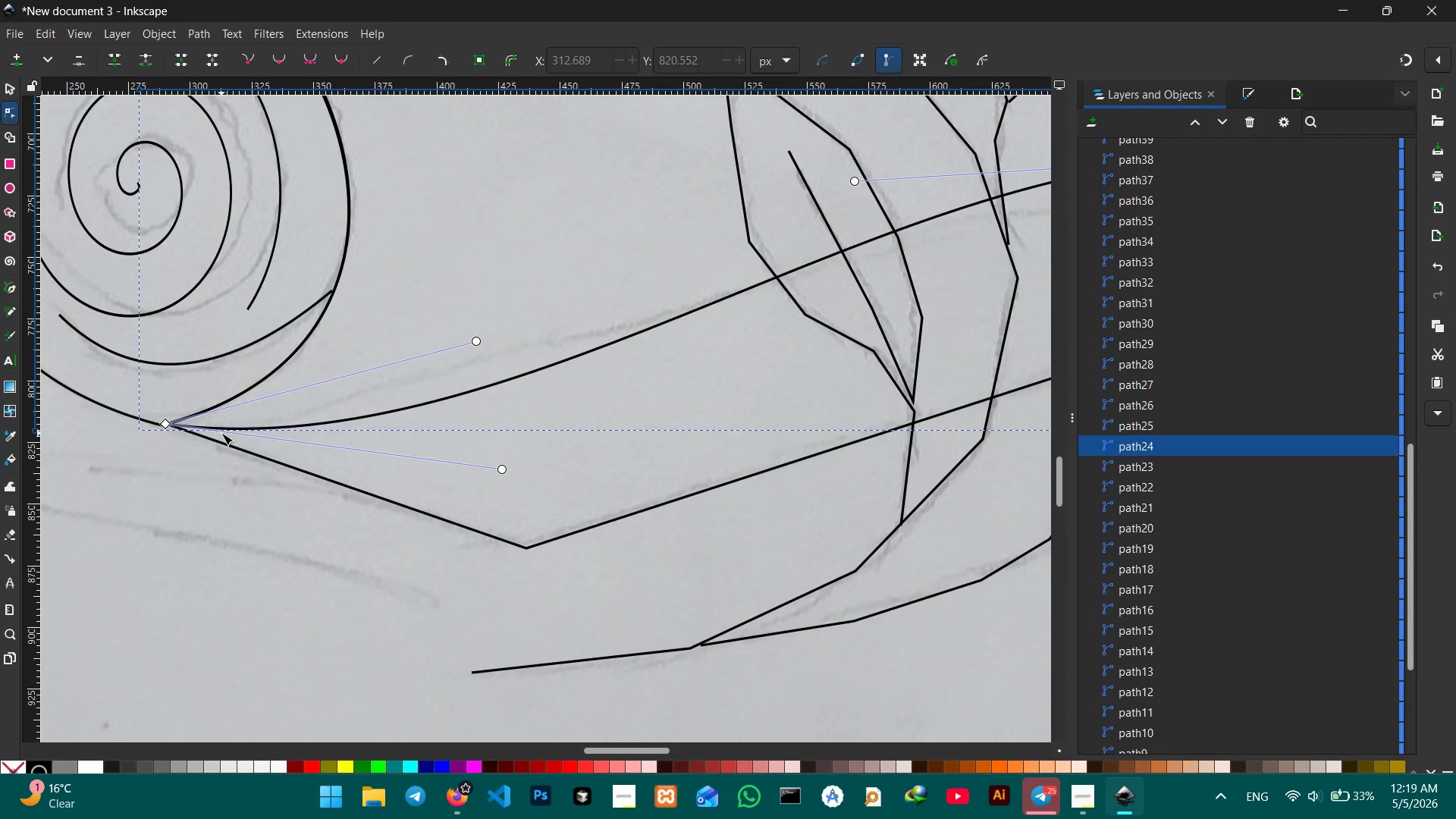 
key(Control+Z)
 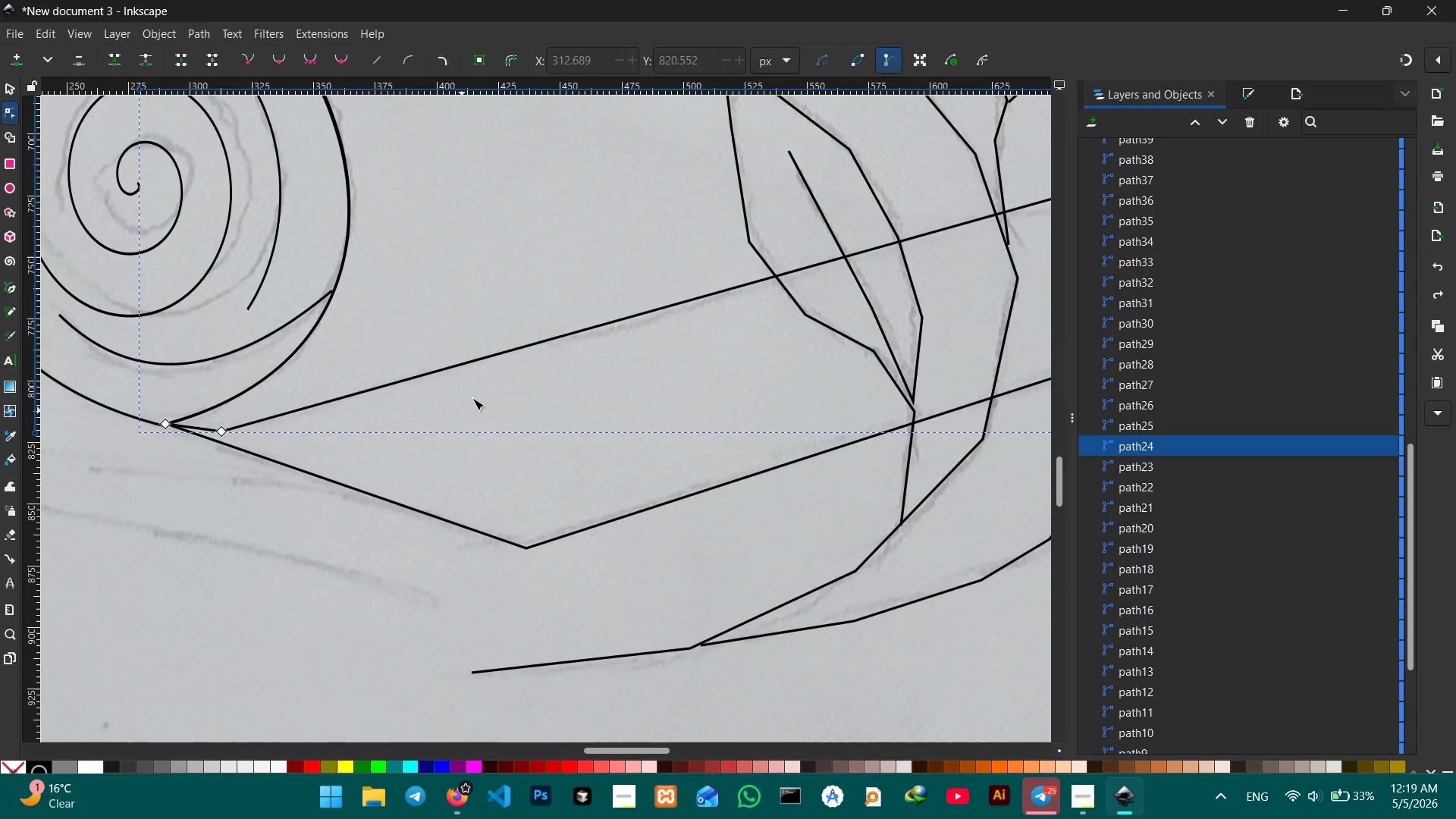 
hold_key(key=Space, duration=1.51)
 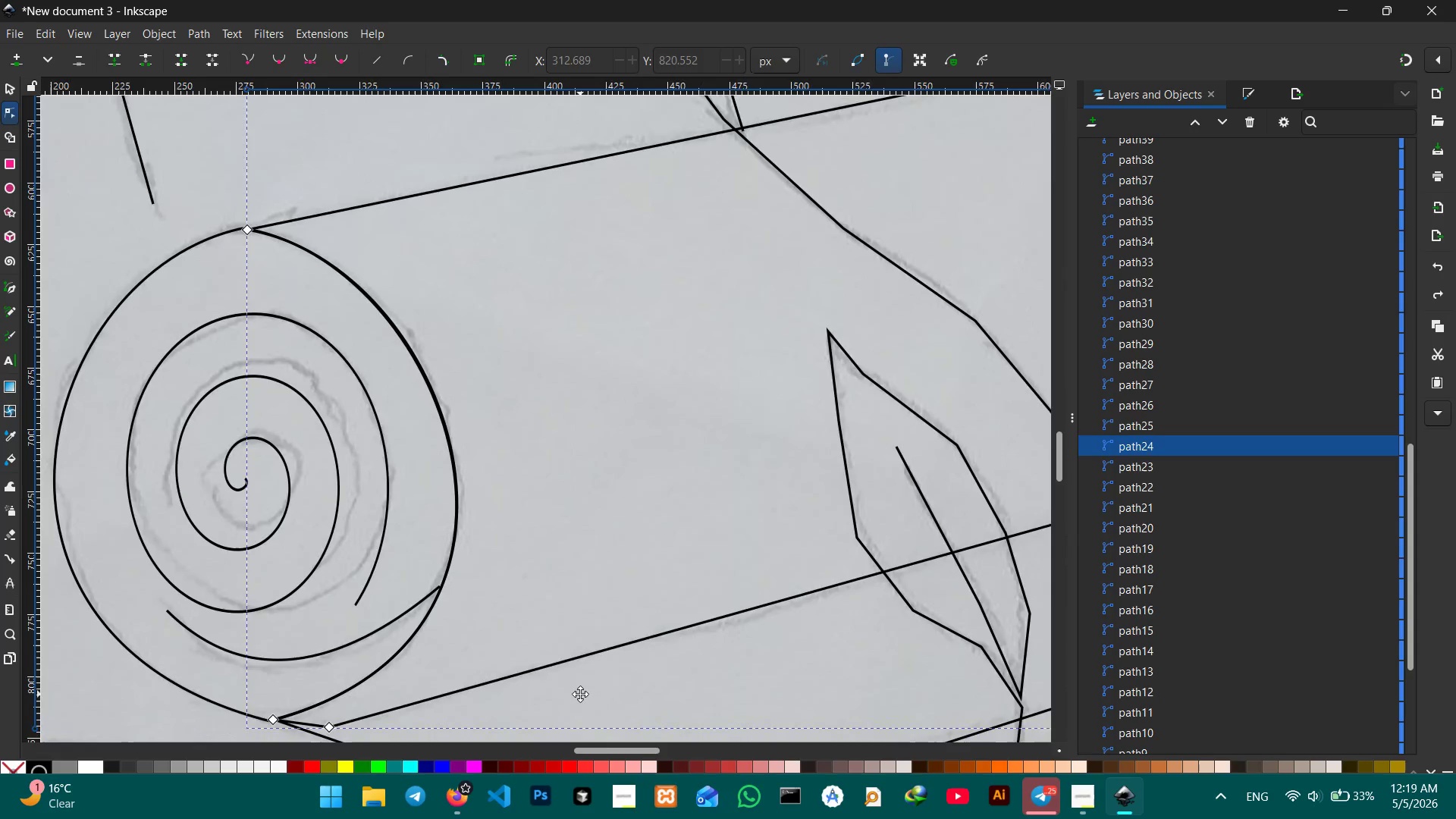 
left_click_drag(start_coordinate=[472, 403], to_coordinate=[202, 338])
 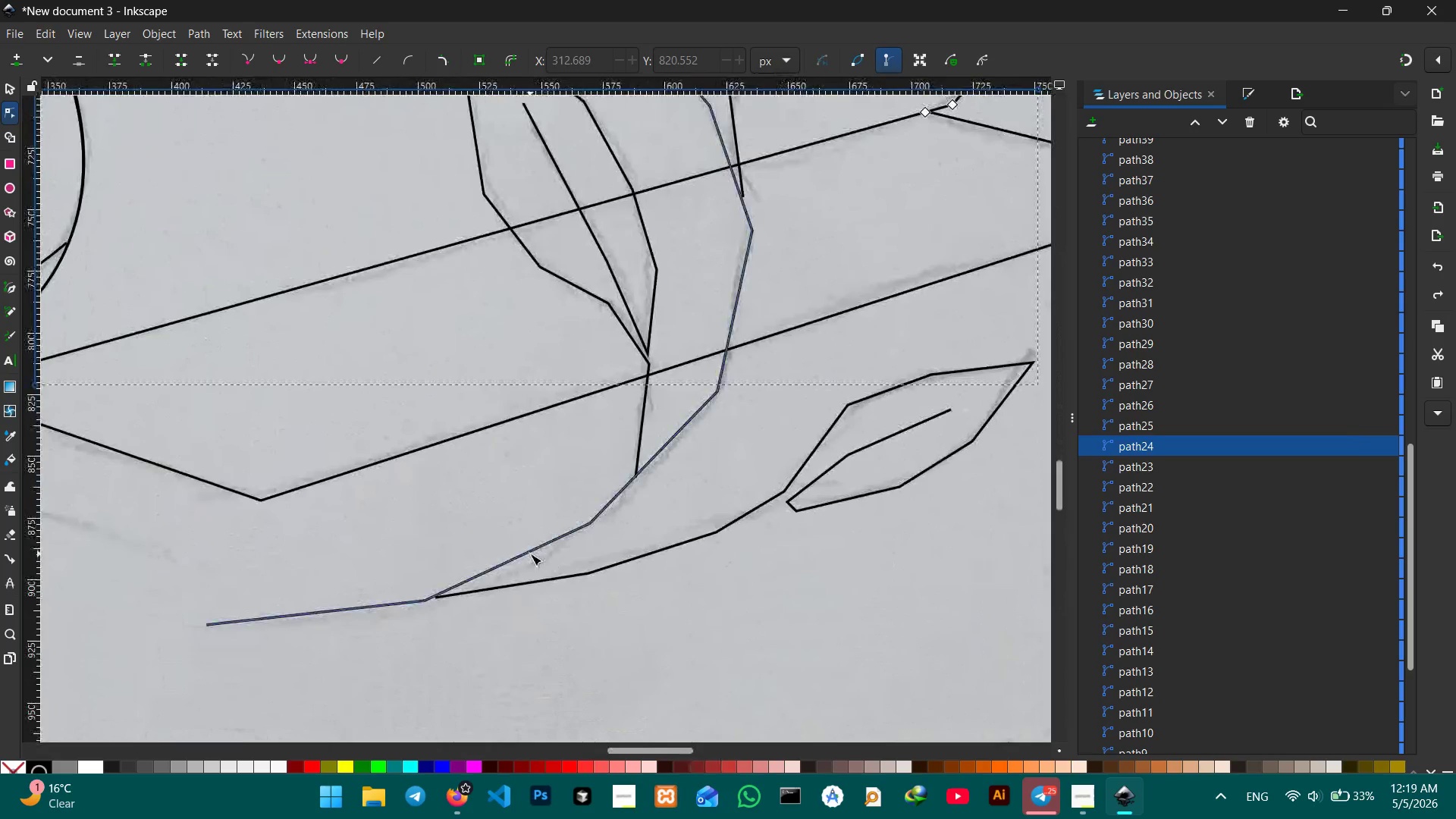 
hold_key(key=Space, duration=1.5)
 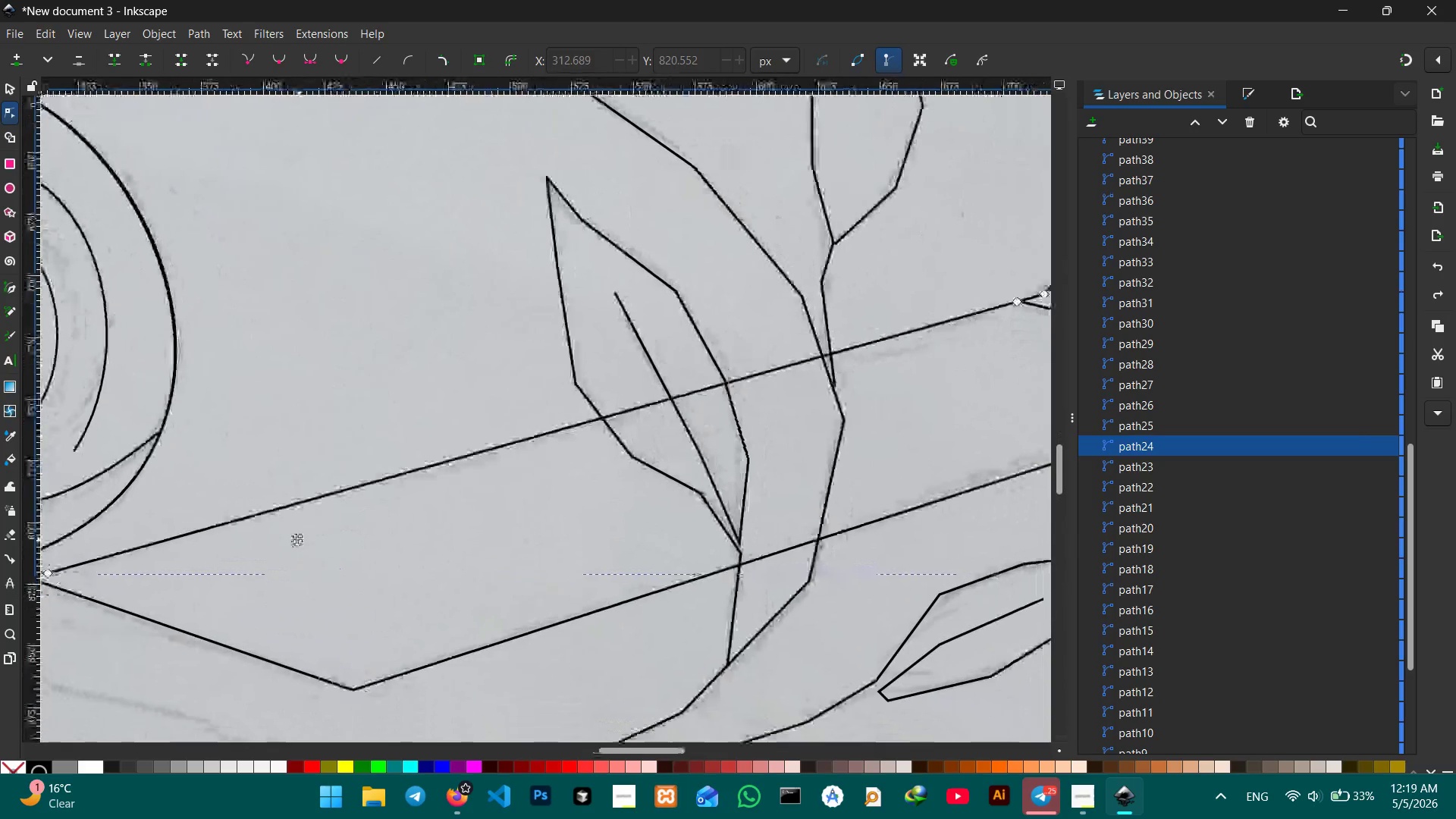 
hold_key(key=Space, duration=1.52)
 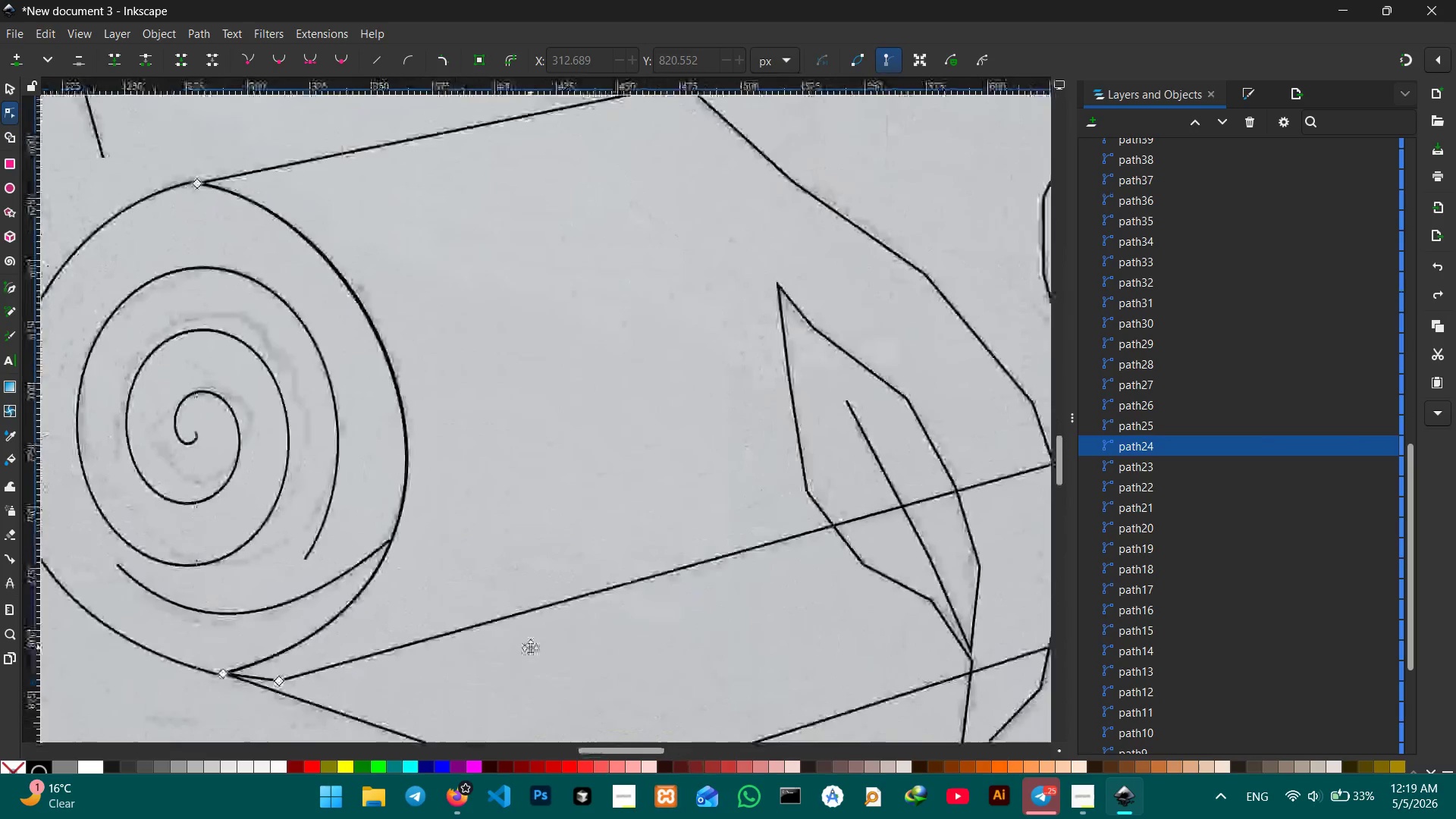 
hold_key(key=Space, duration=1.5)
 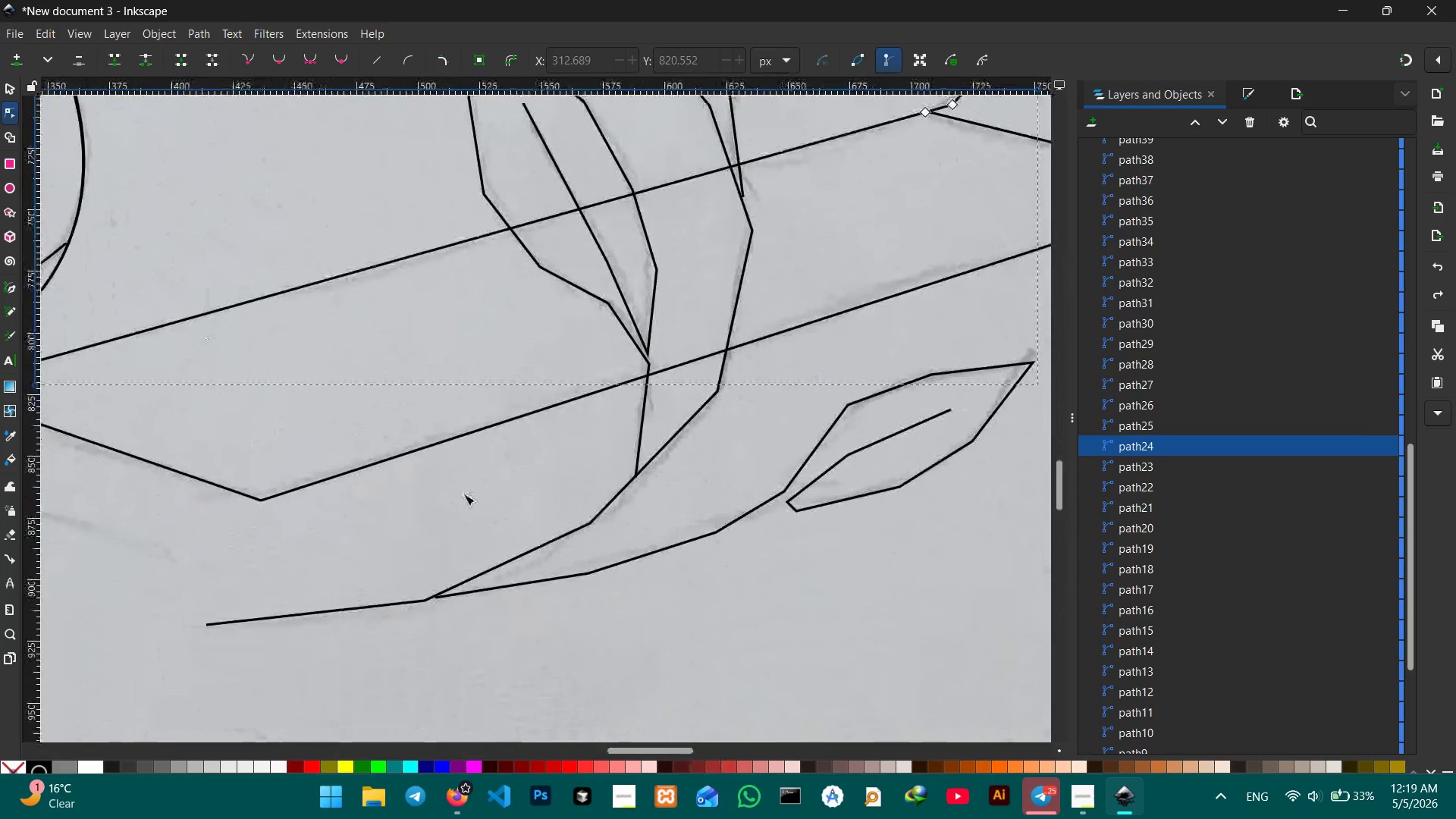 
hold_key(key=Space, duration=0.62)
 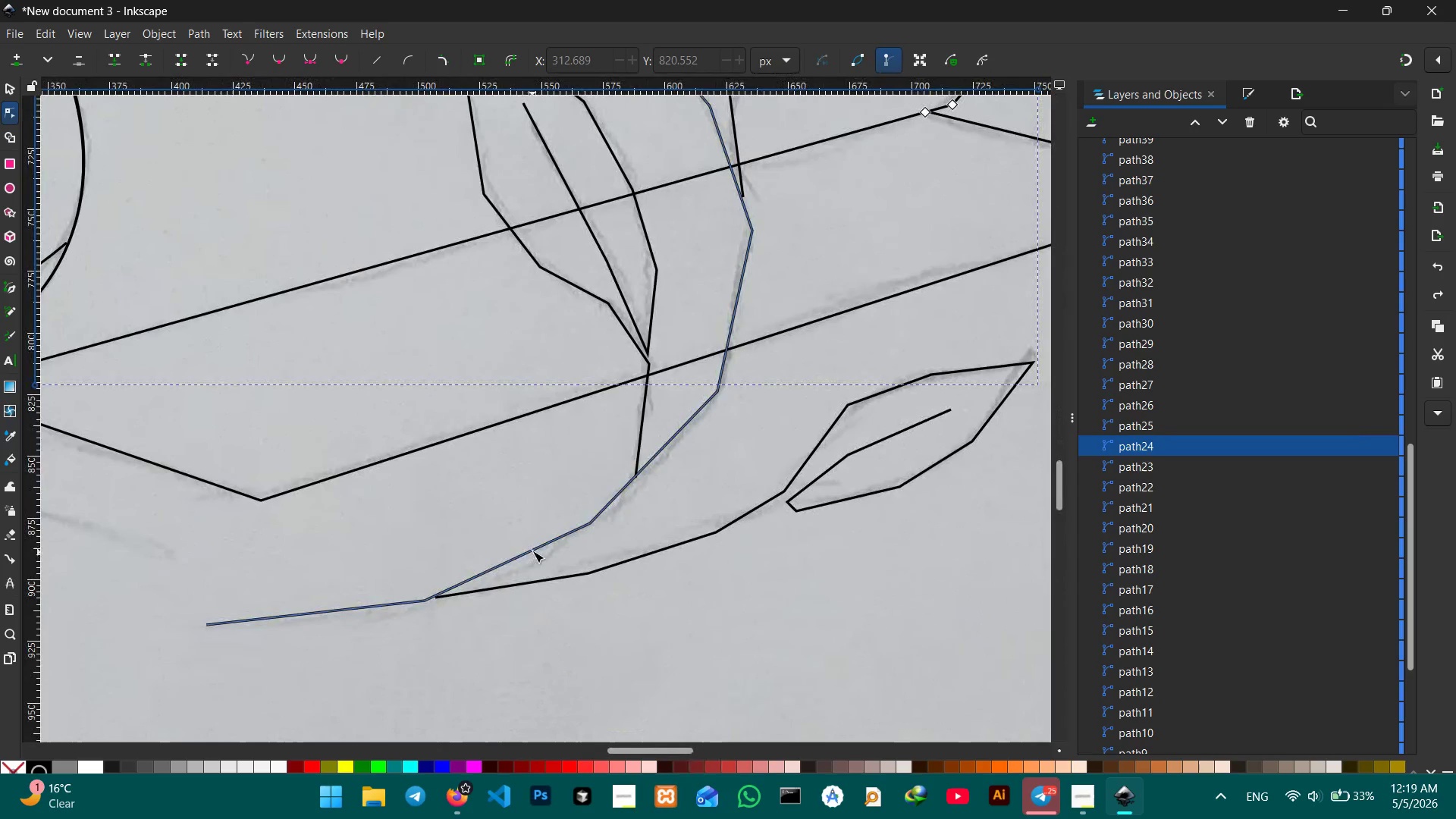 
left_click([535, 548])
 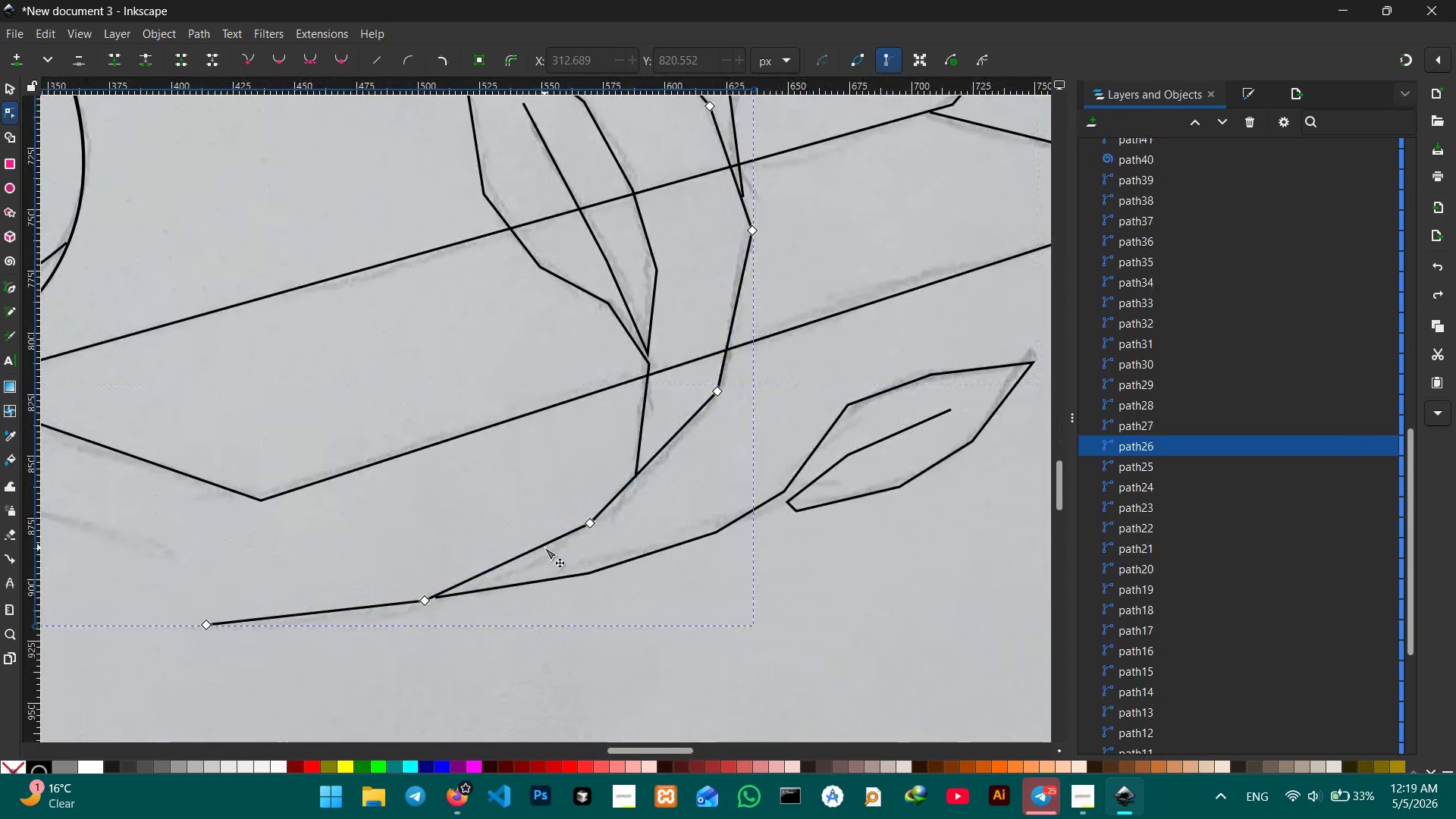 
double_click([544, 548])
 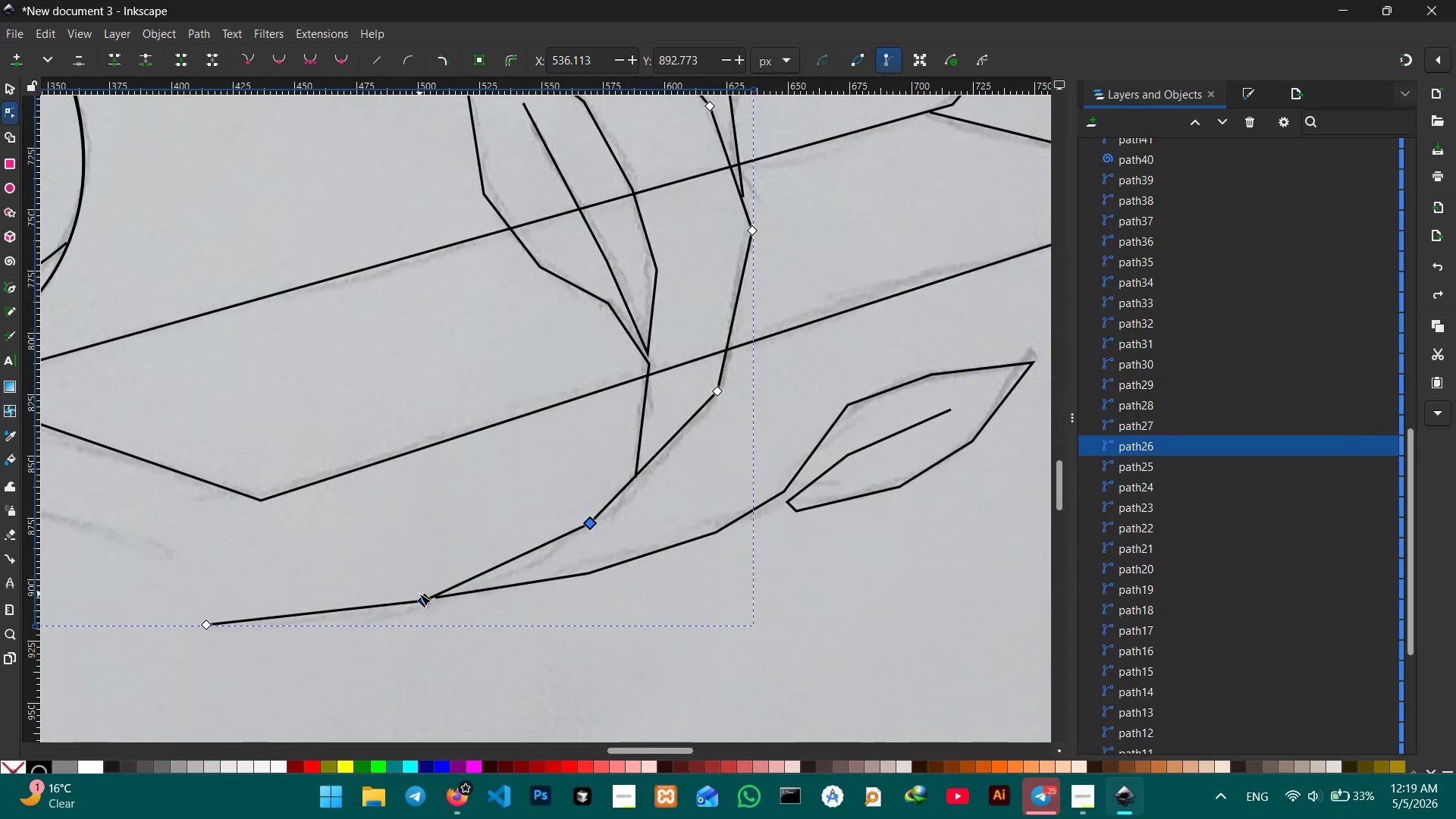 
left_click([419, 594])
 